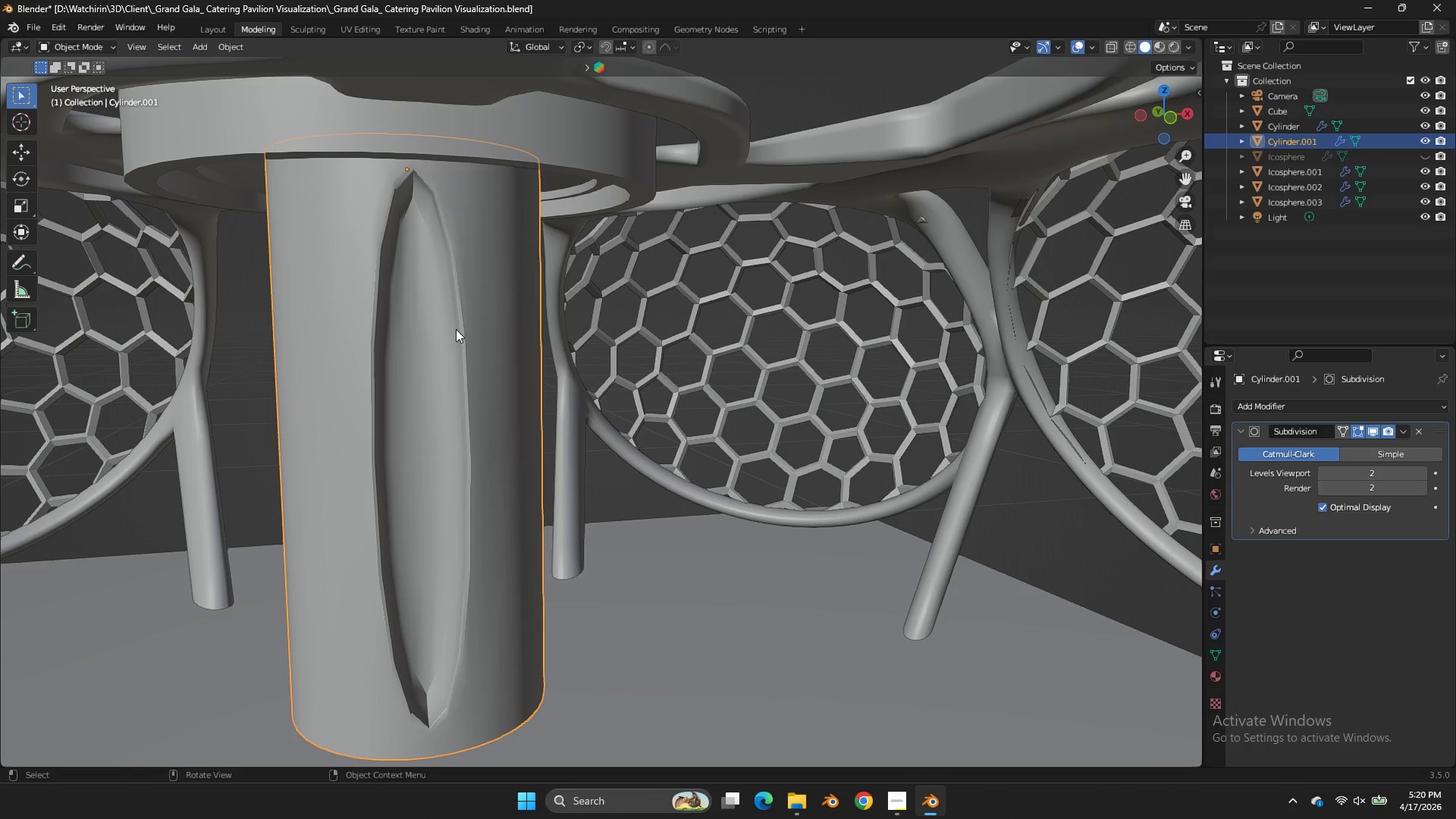 
key(Tab)
 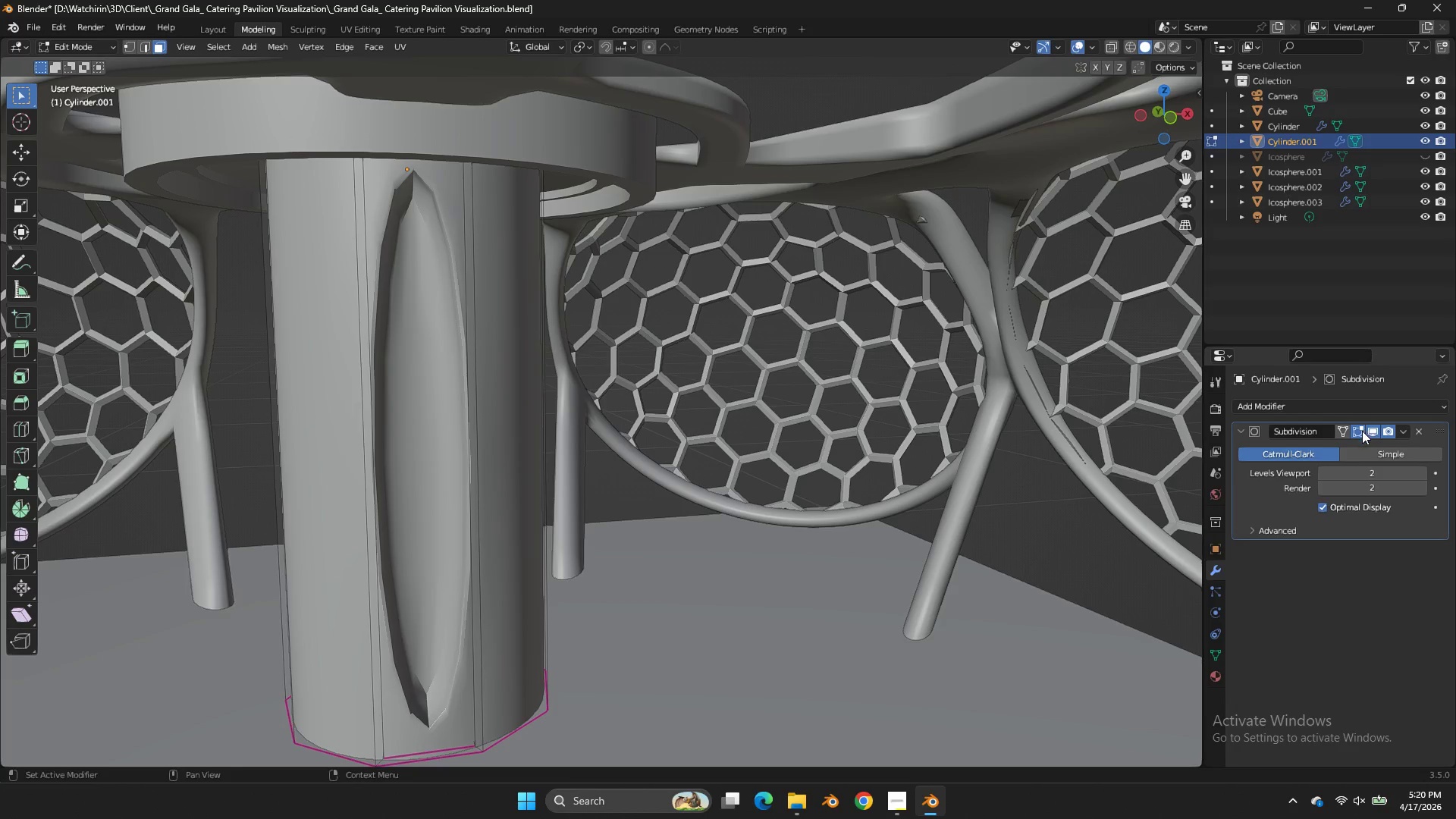 
left_click([1359, 432])
 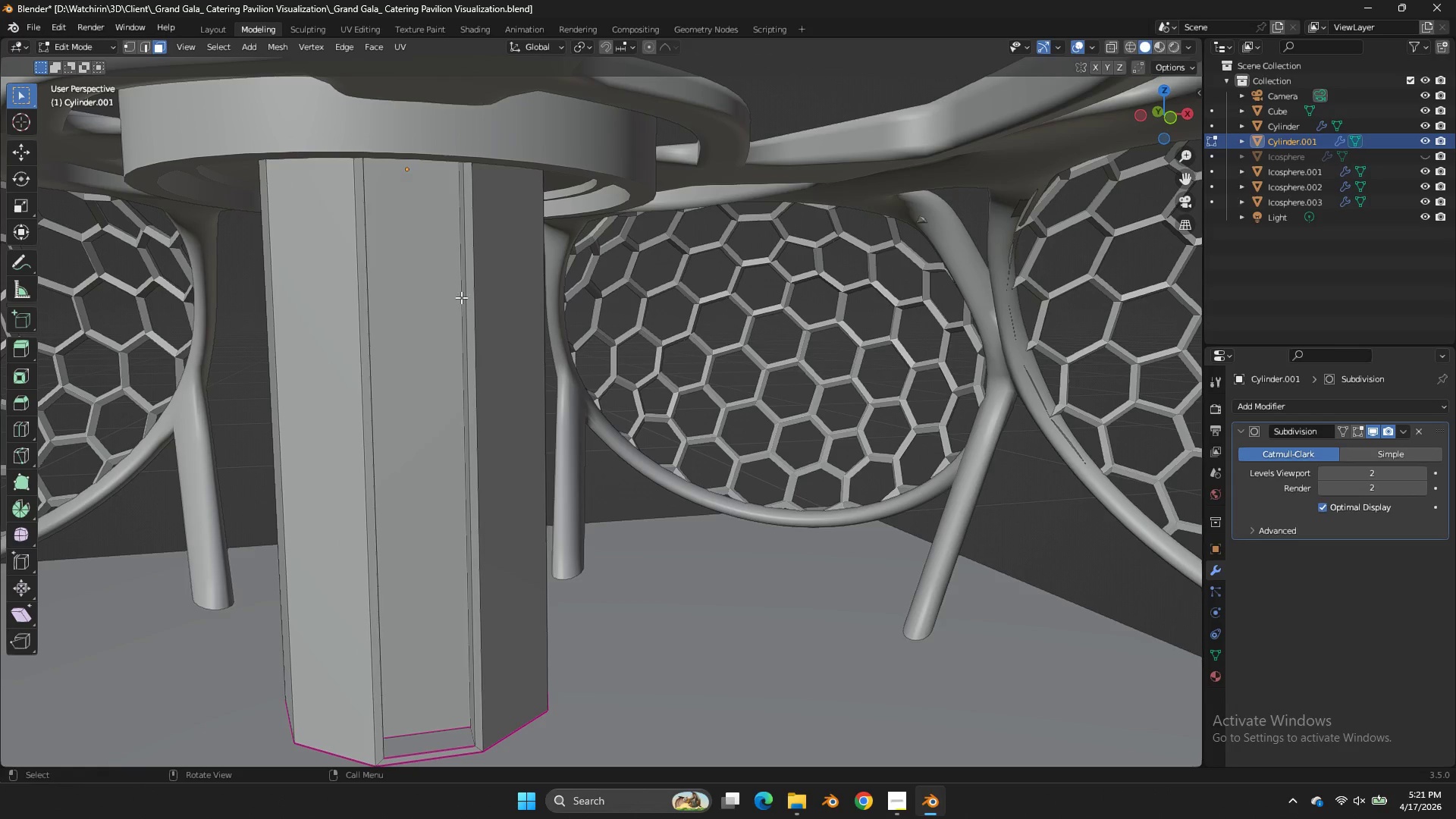 
key(Tab)
 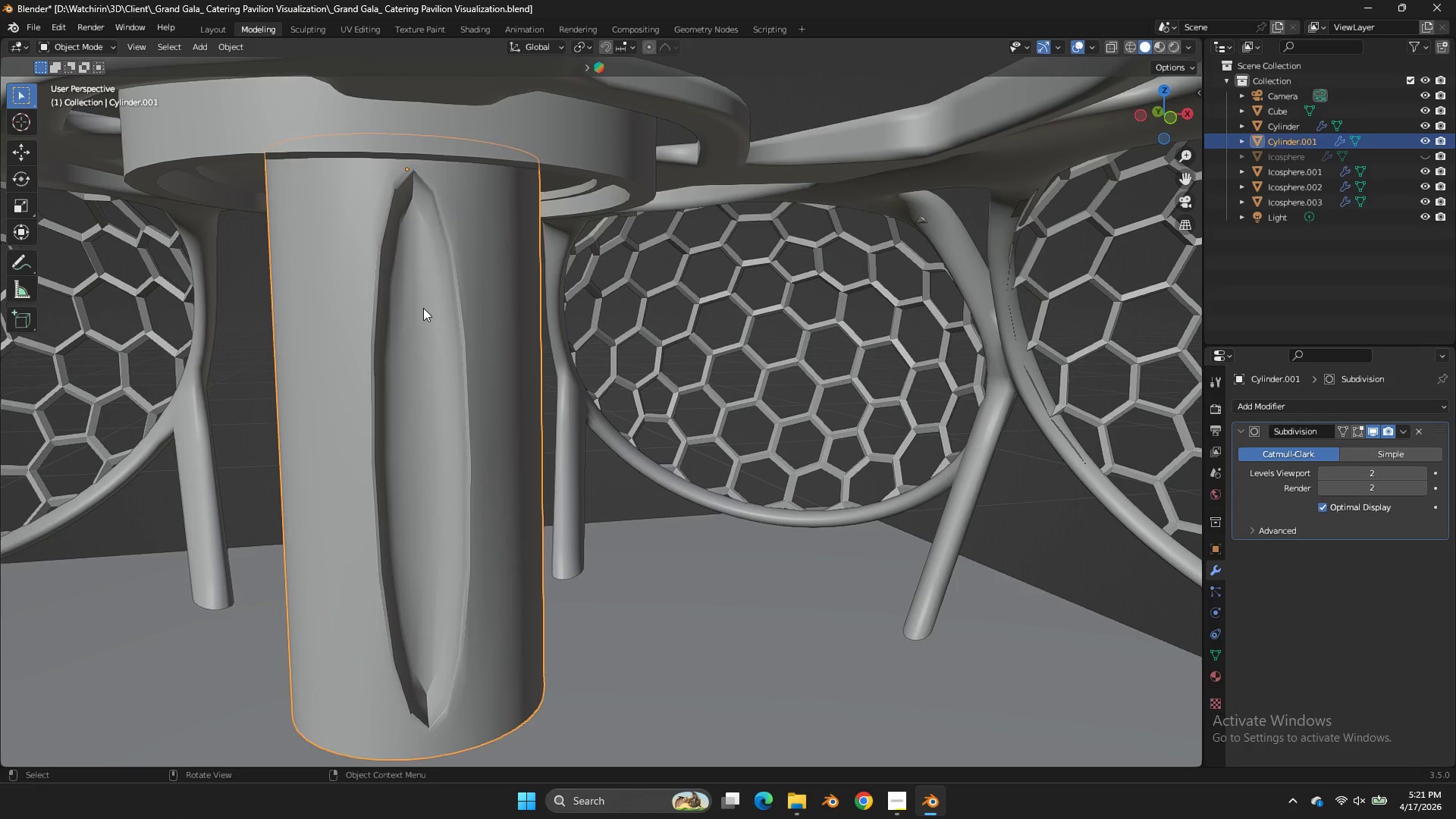 
key(Tab)
 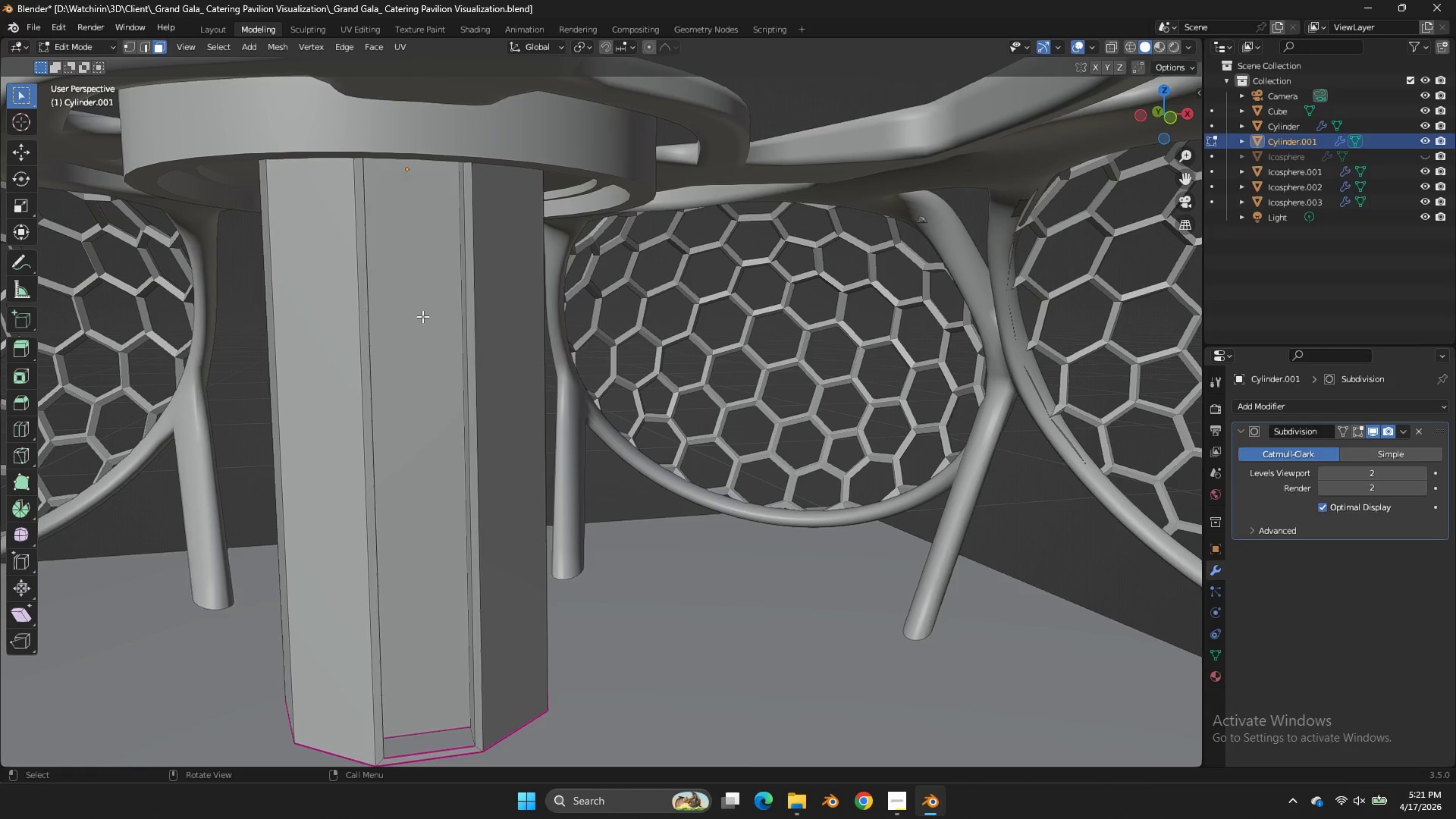 
left_click([422, 316])
 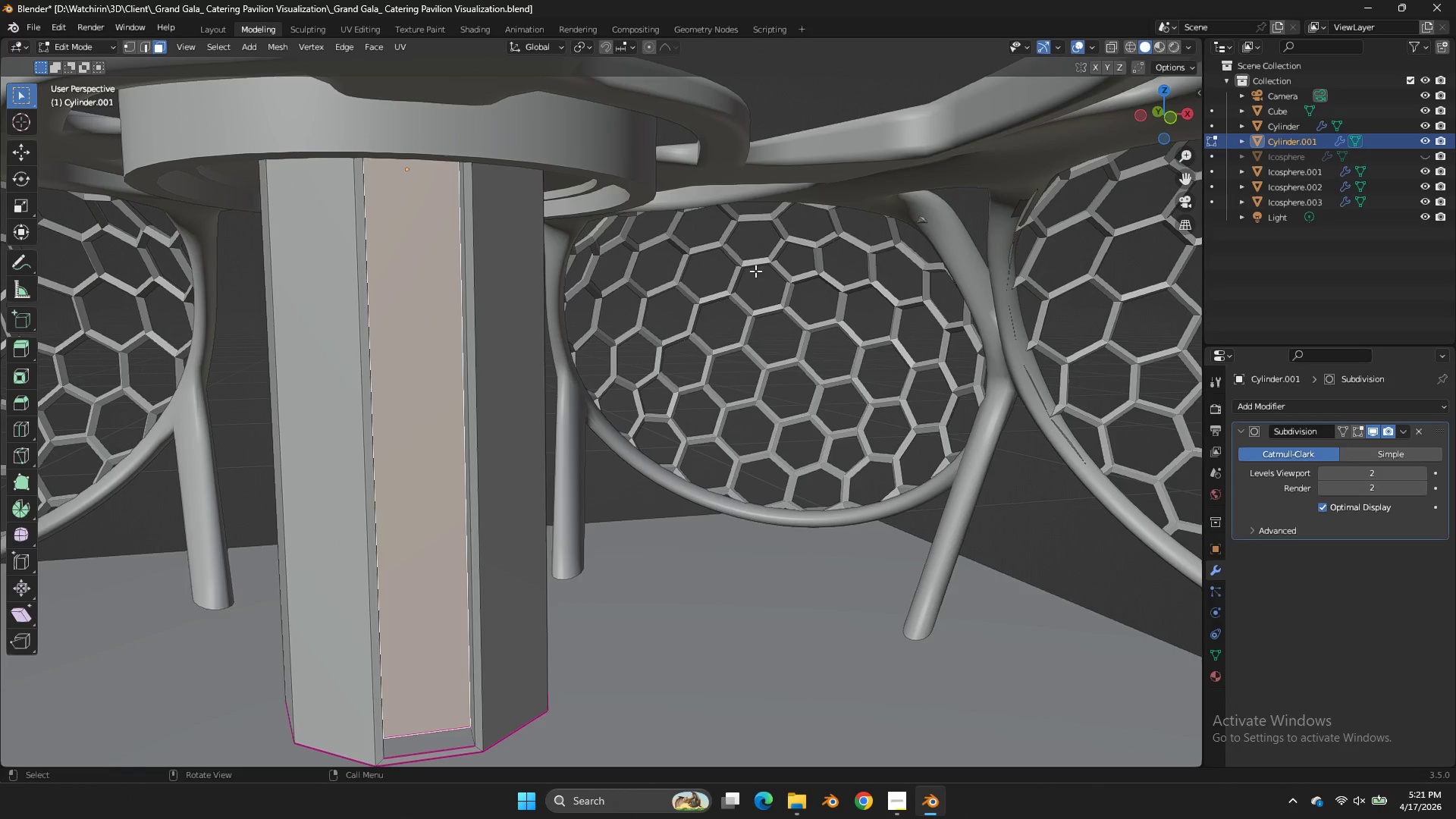 
type(gy)
 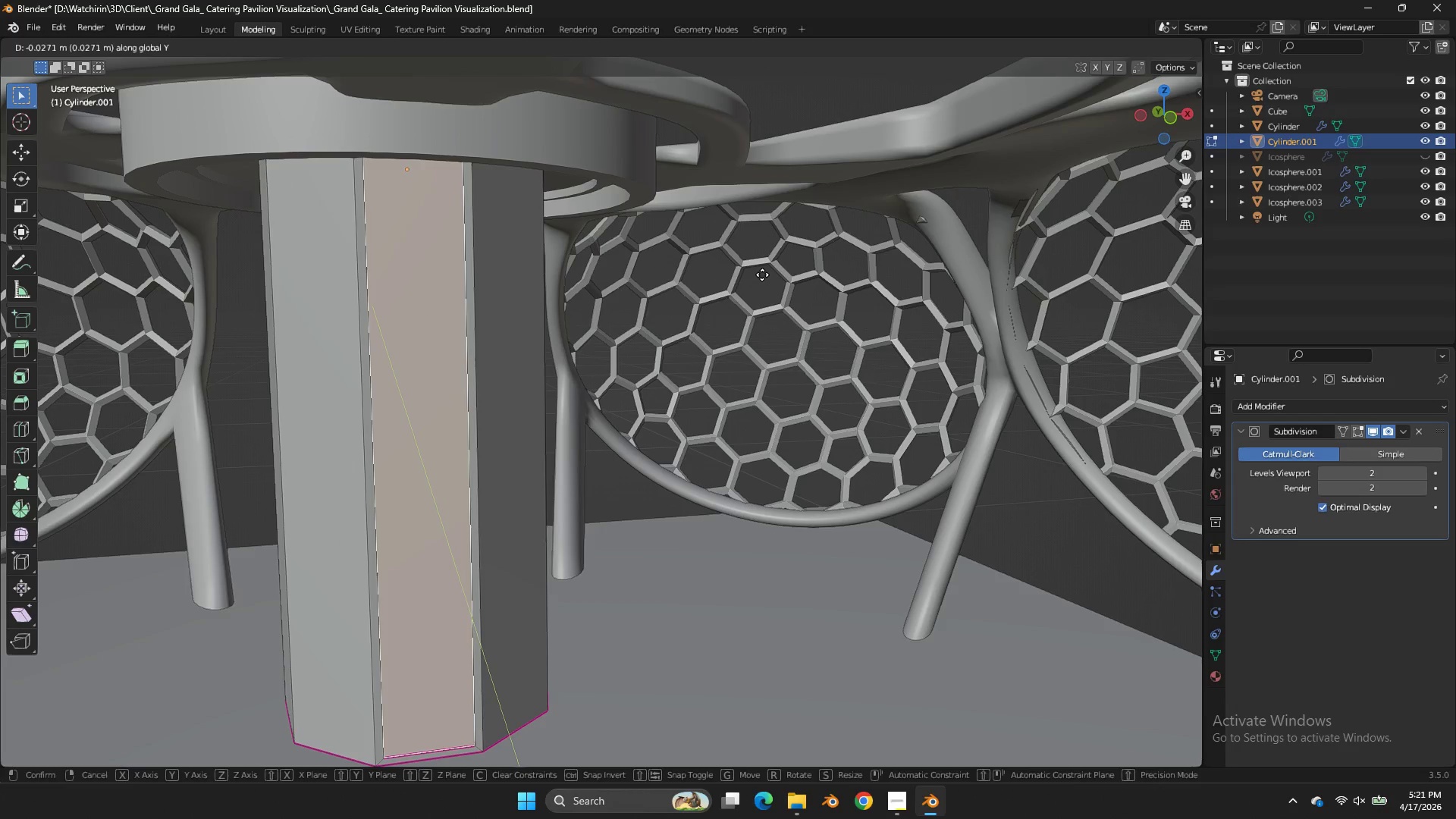 
hold_key(key=ShiftLeft, duration=2.16)
left_click([761, 271])
 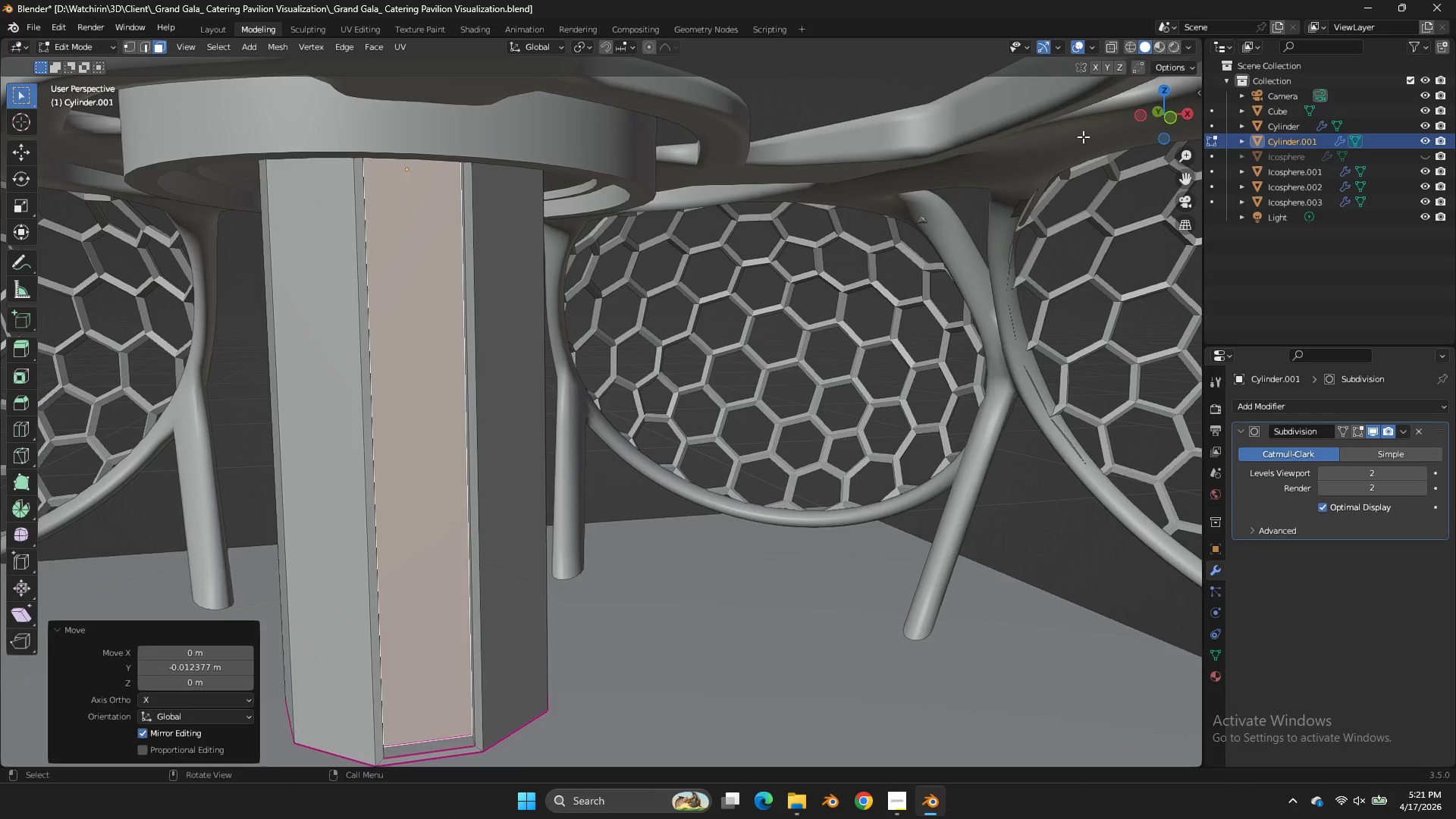 
left_click_drag(start_coordinate=[1159, 111], to_coordinate=[1181, 115])
 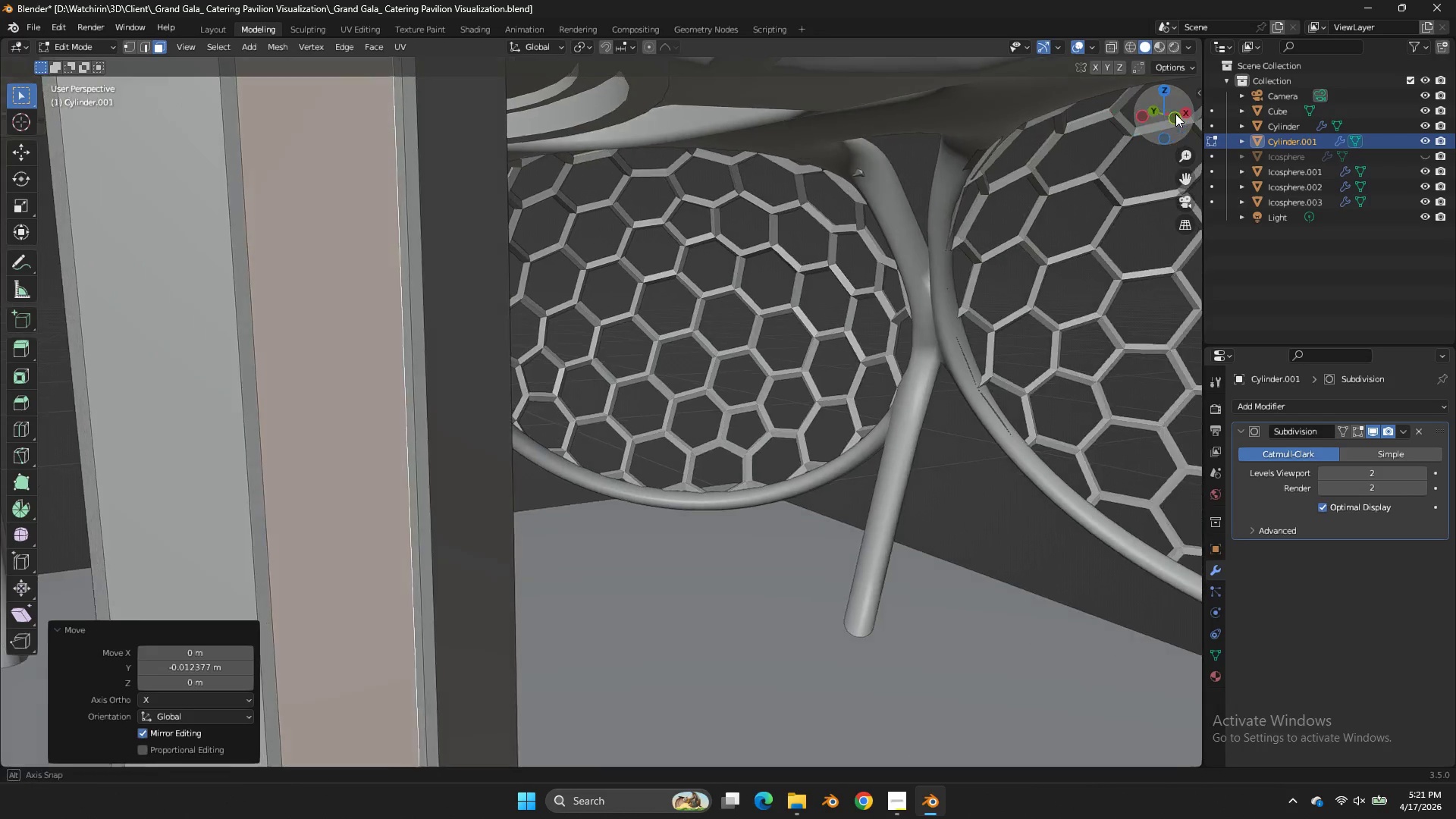 
left_click_drag(start_coordinate=[1165, 111], to_coordinate=[9, 142])
 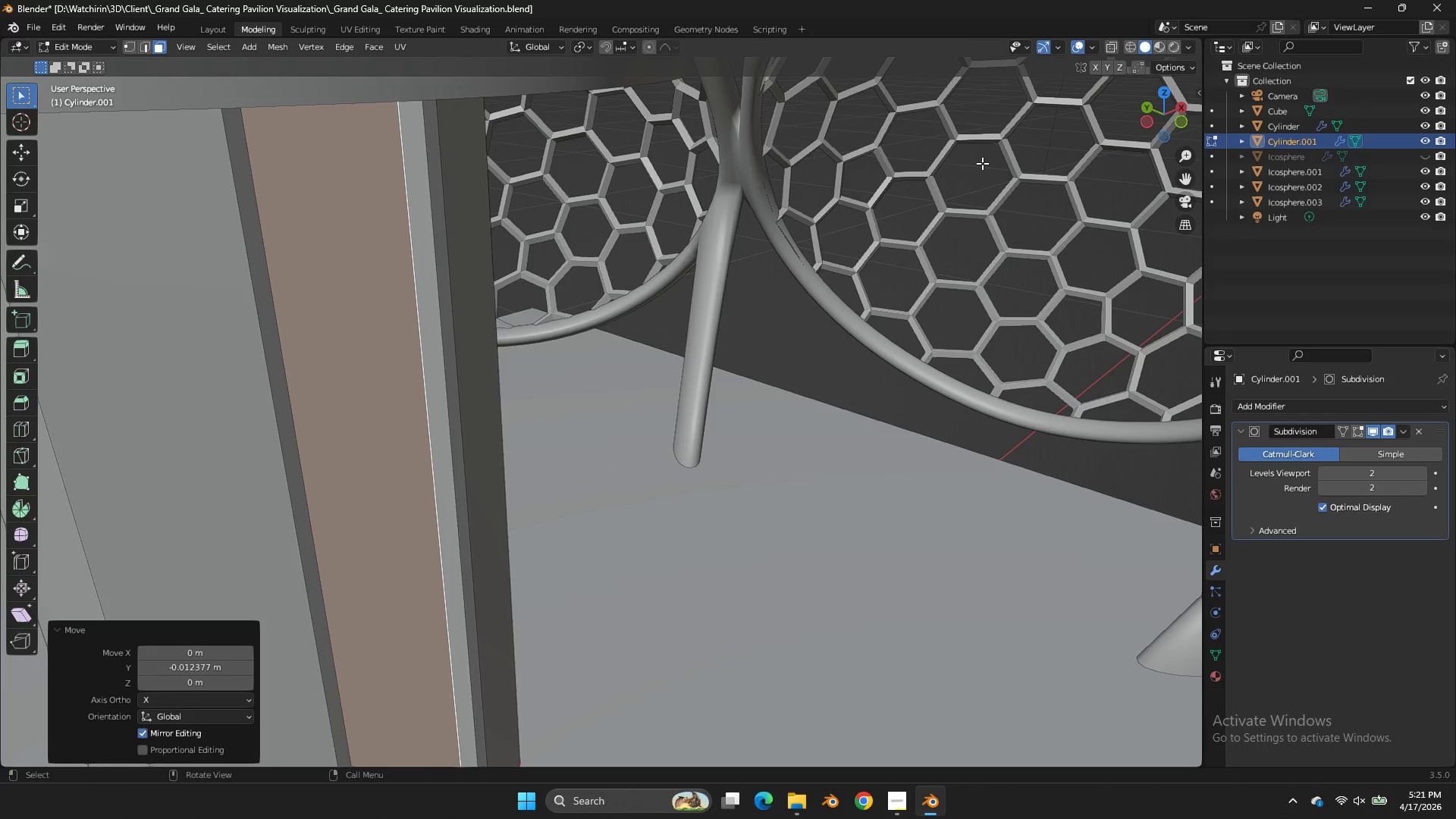 
scroll: coordinate [1089, 132], scroll_direction: up, amount: 2.0
 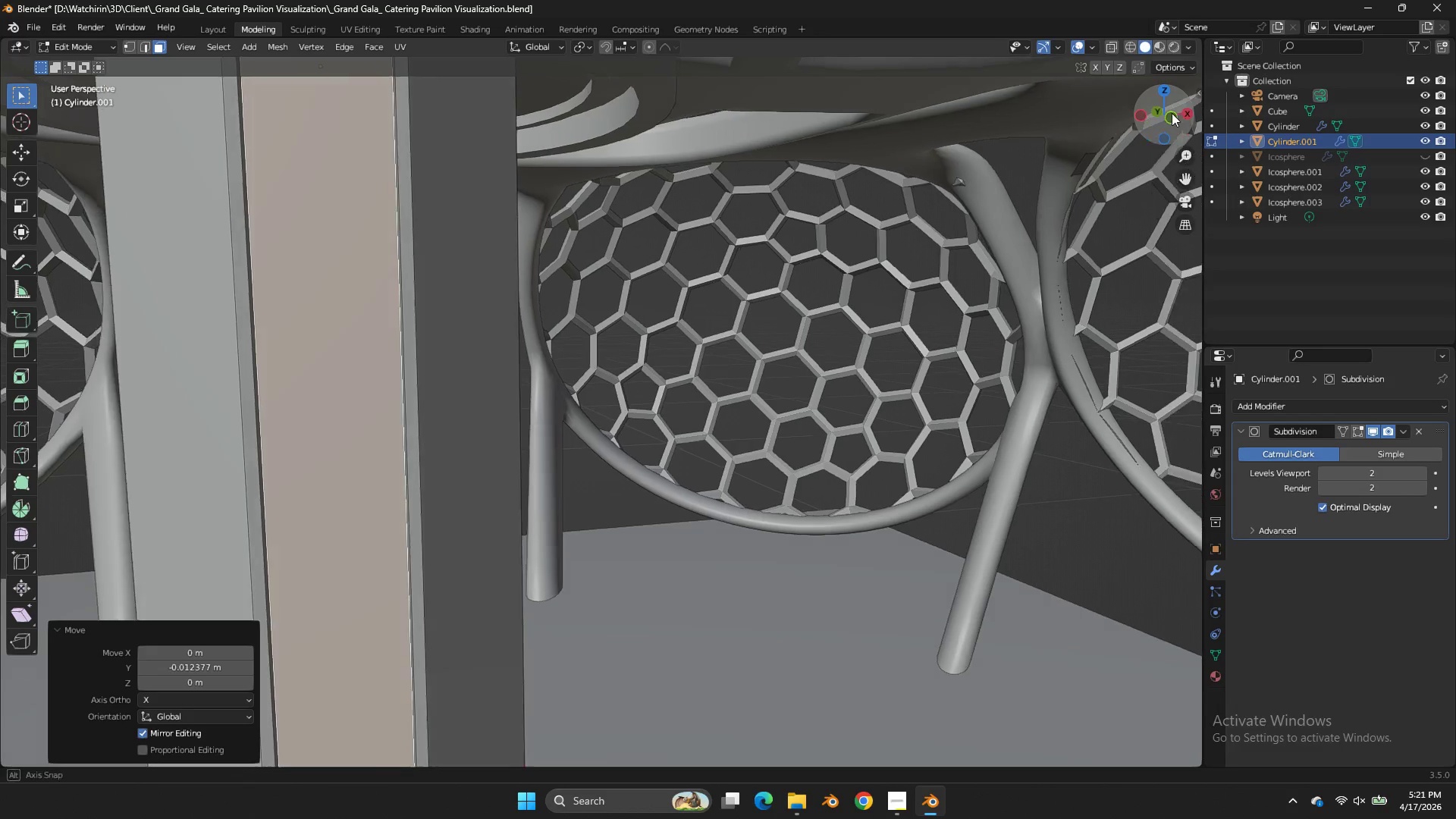 
key(S)
 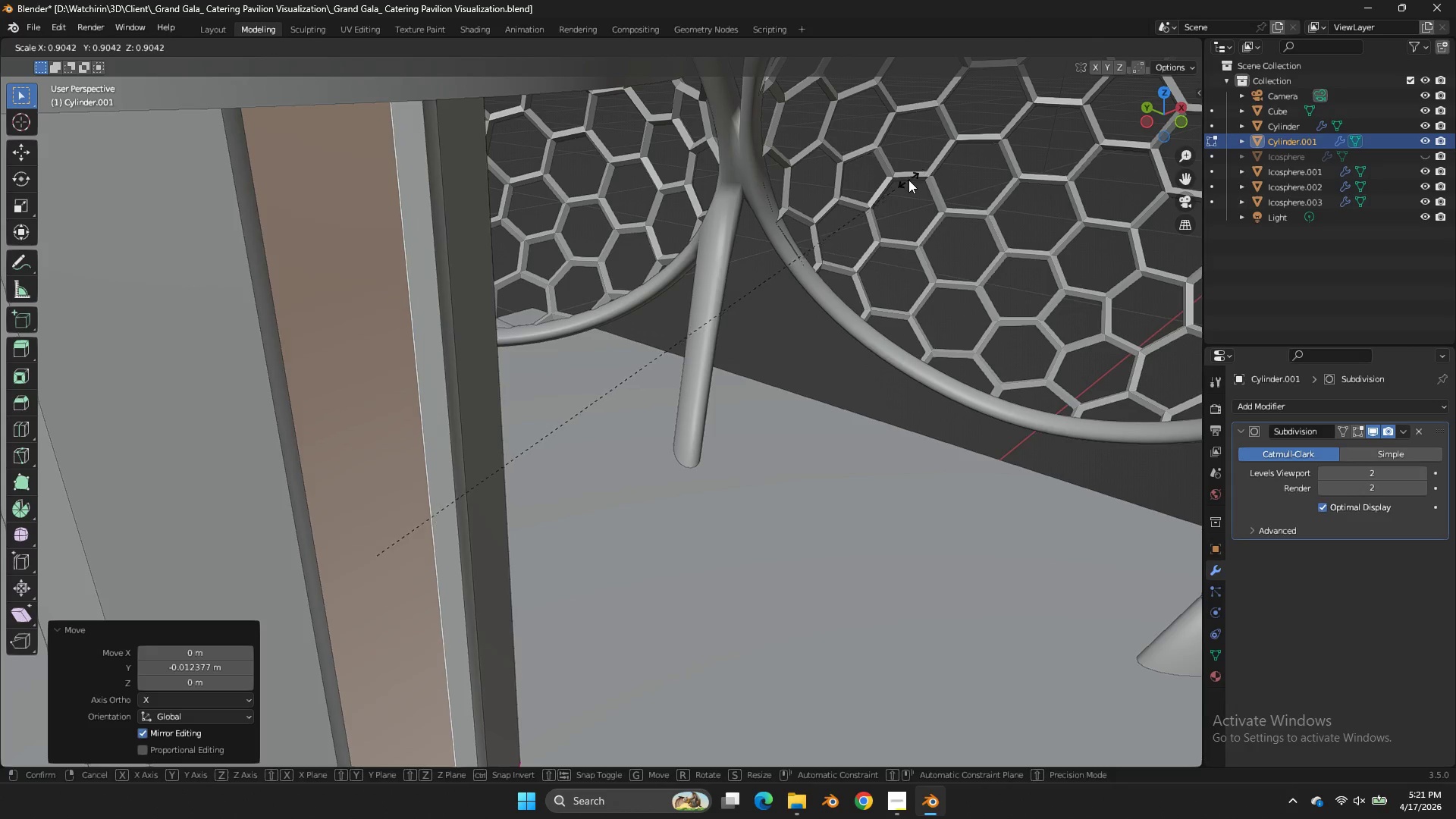 
right_click([908, 180])
 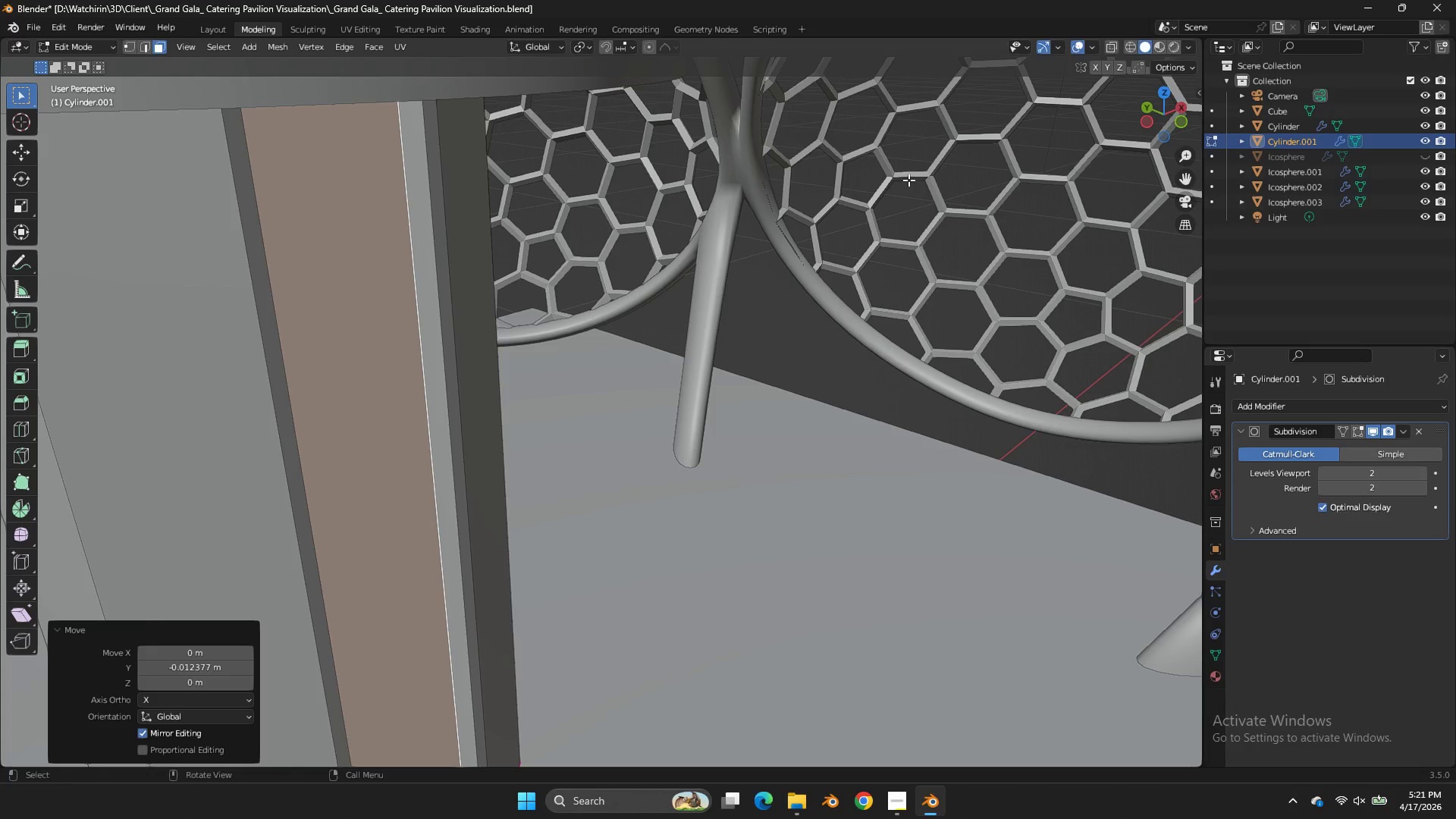 
key(E)
 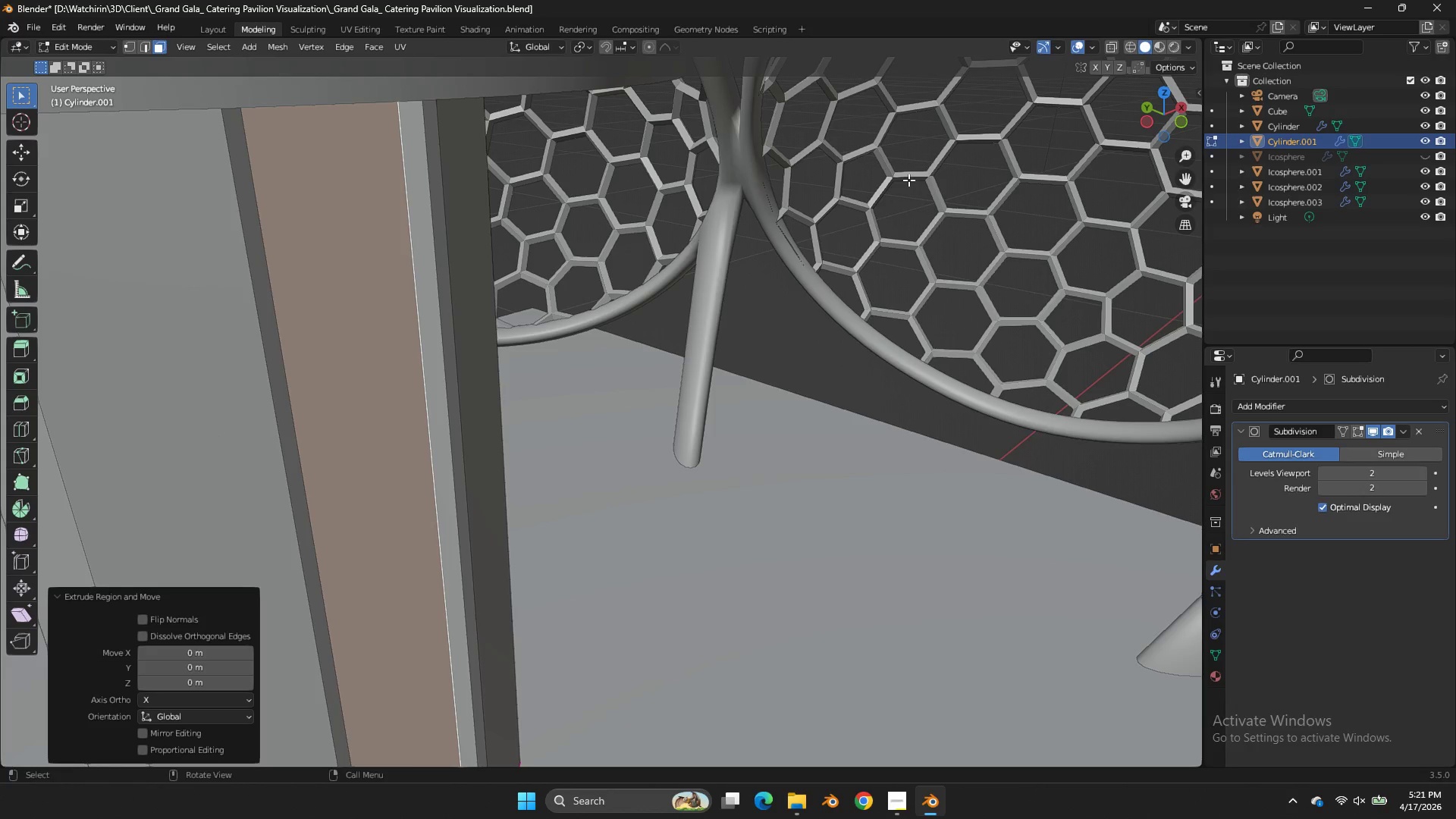 
right_click([908, 180])
 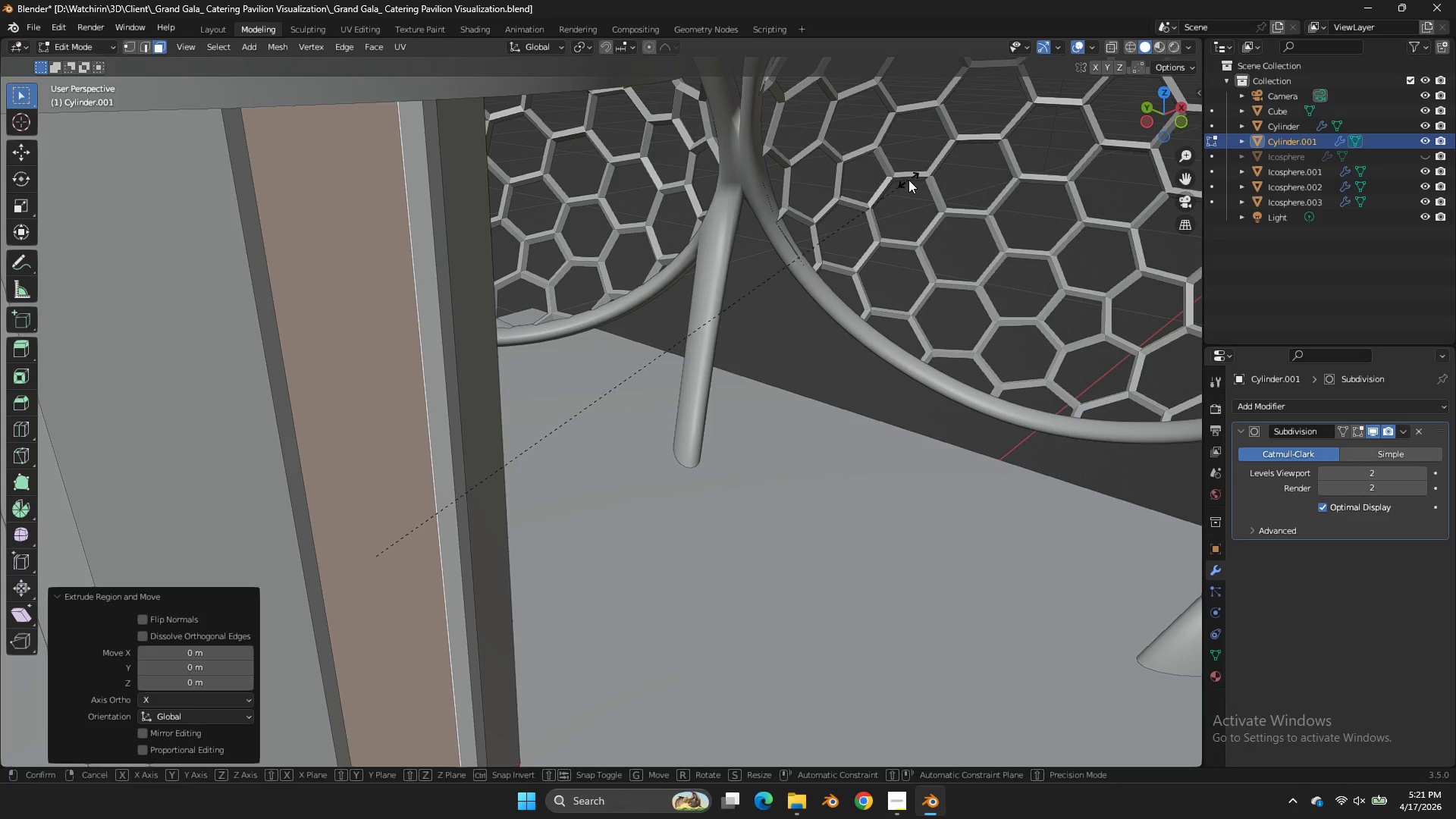 
key(S)
 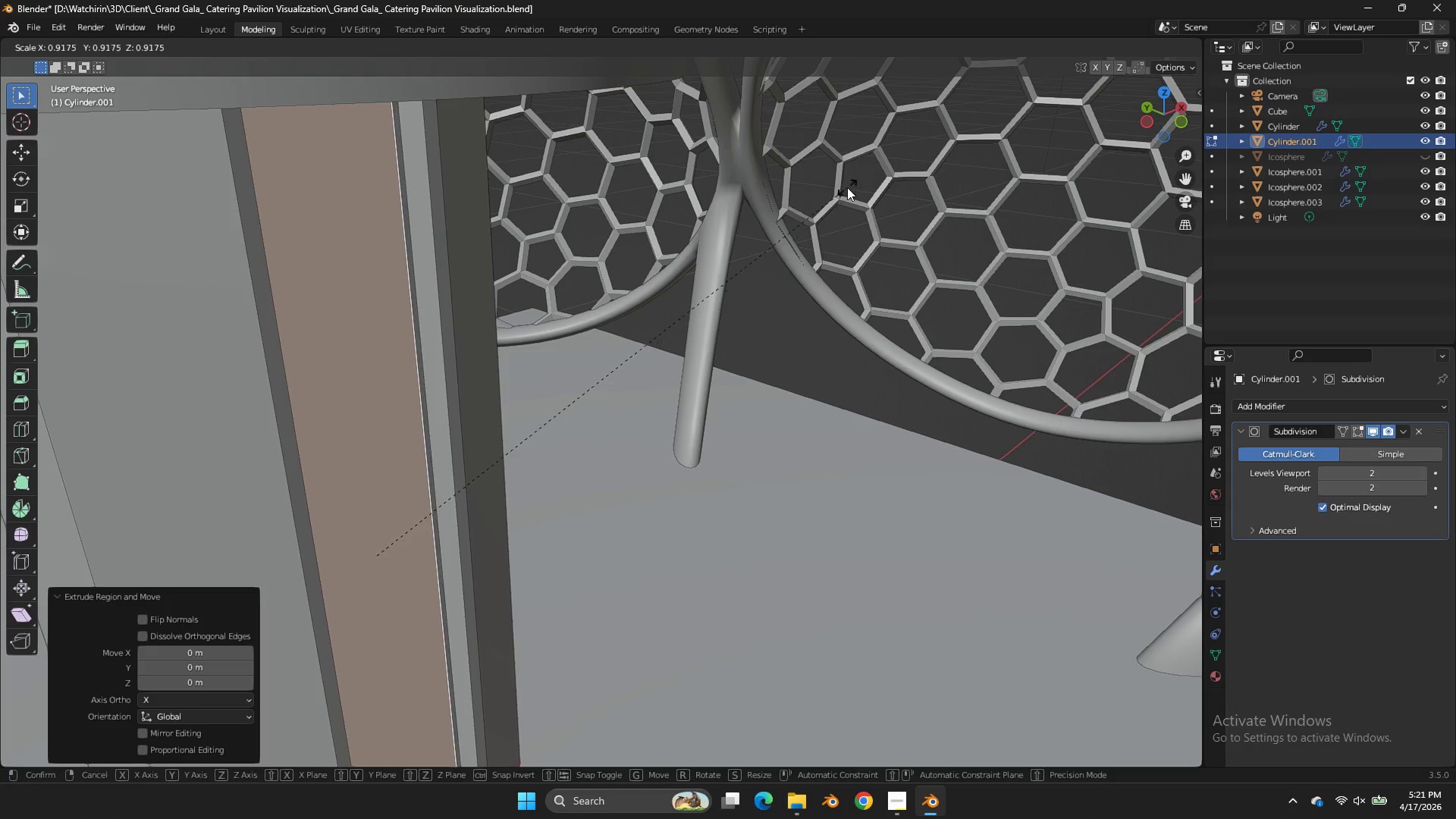 
left_click([847, 187])
 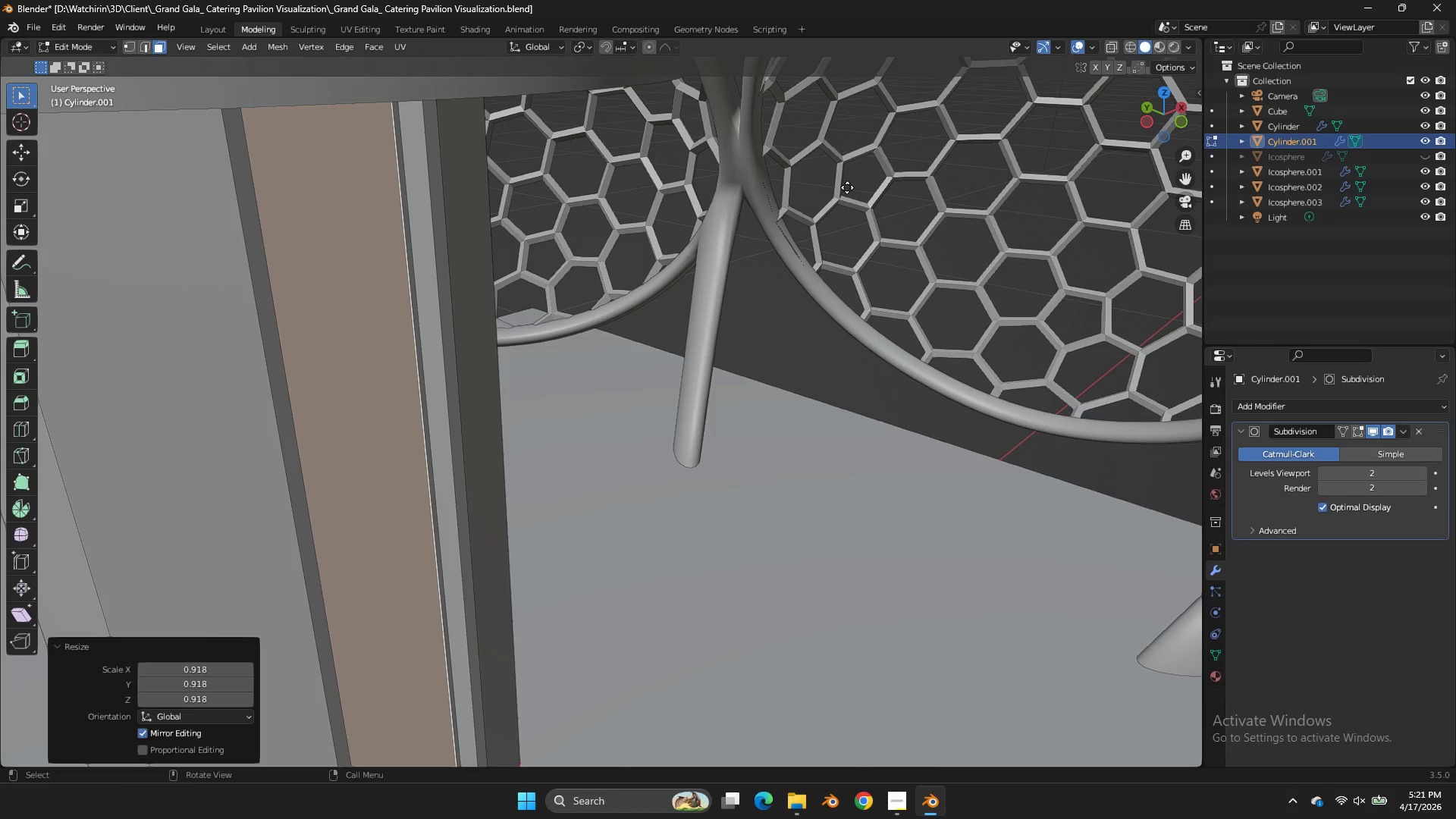 
key(E)
 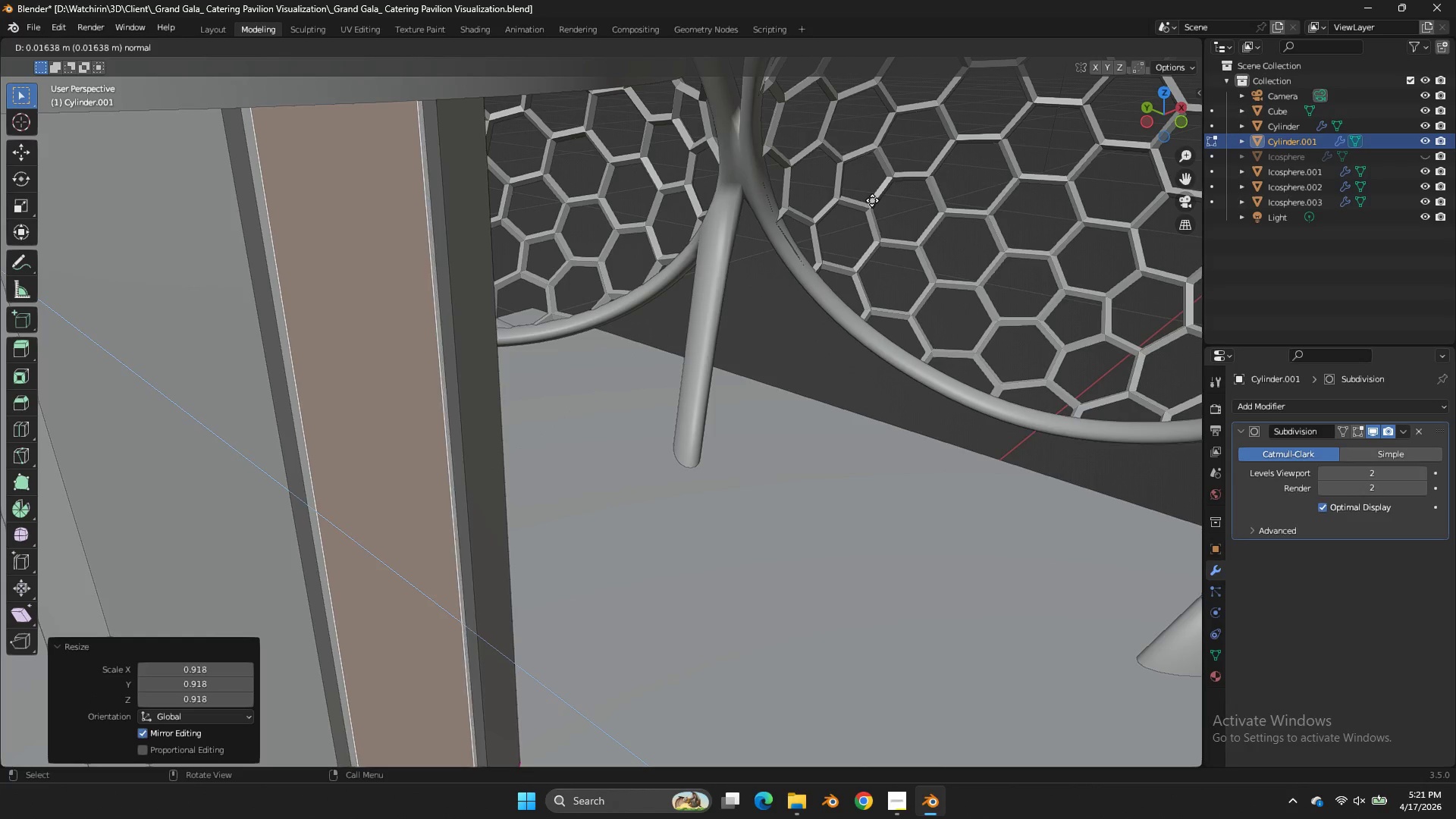 
left_click([871, 199])
 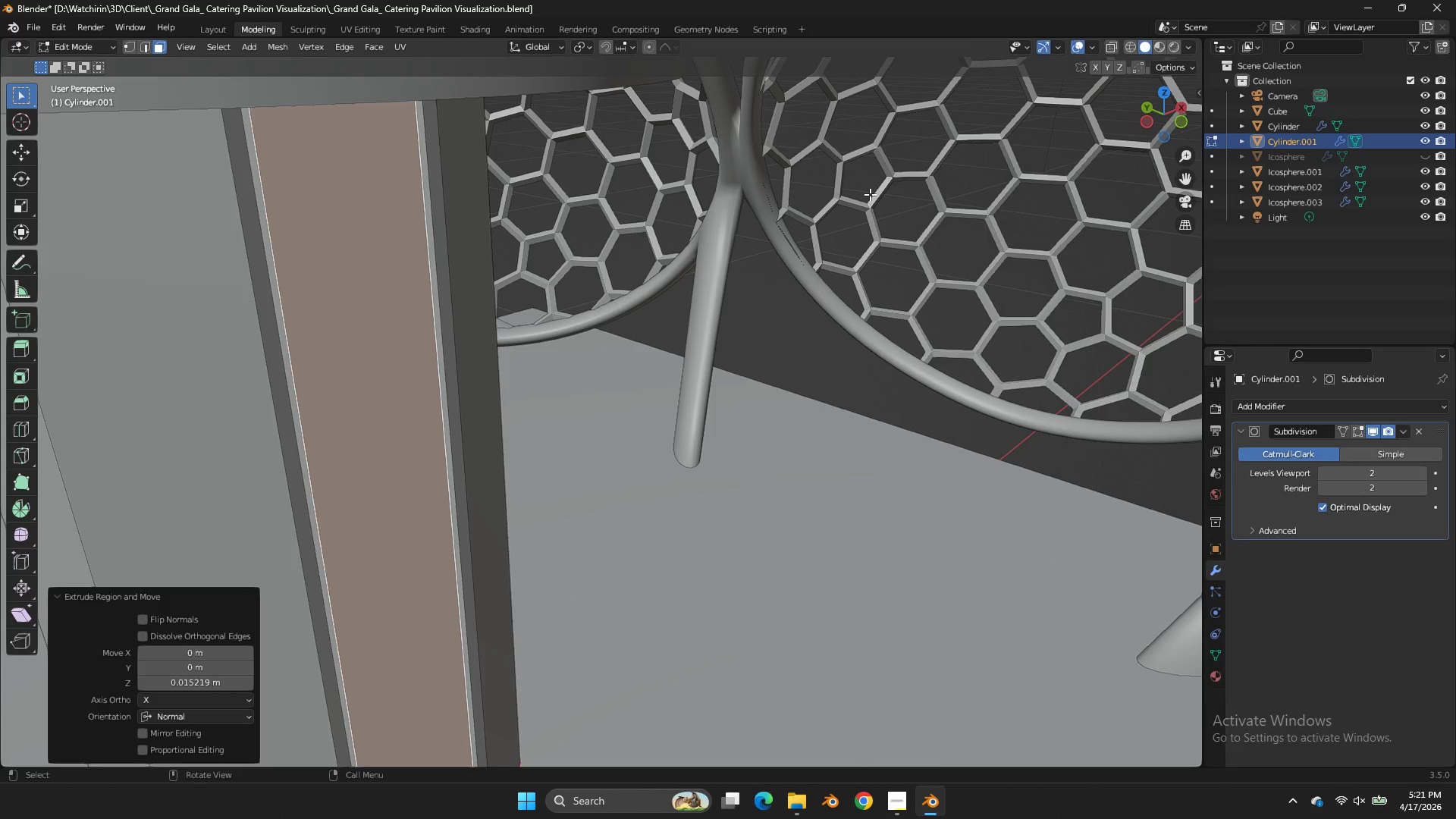 
key(Tab)
 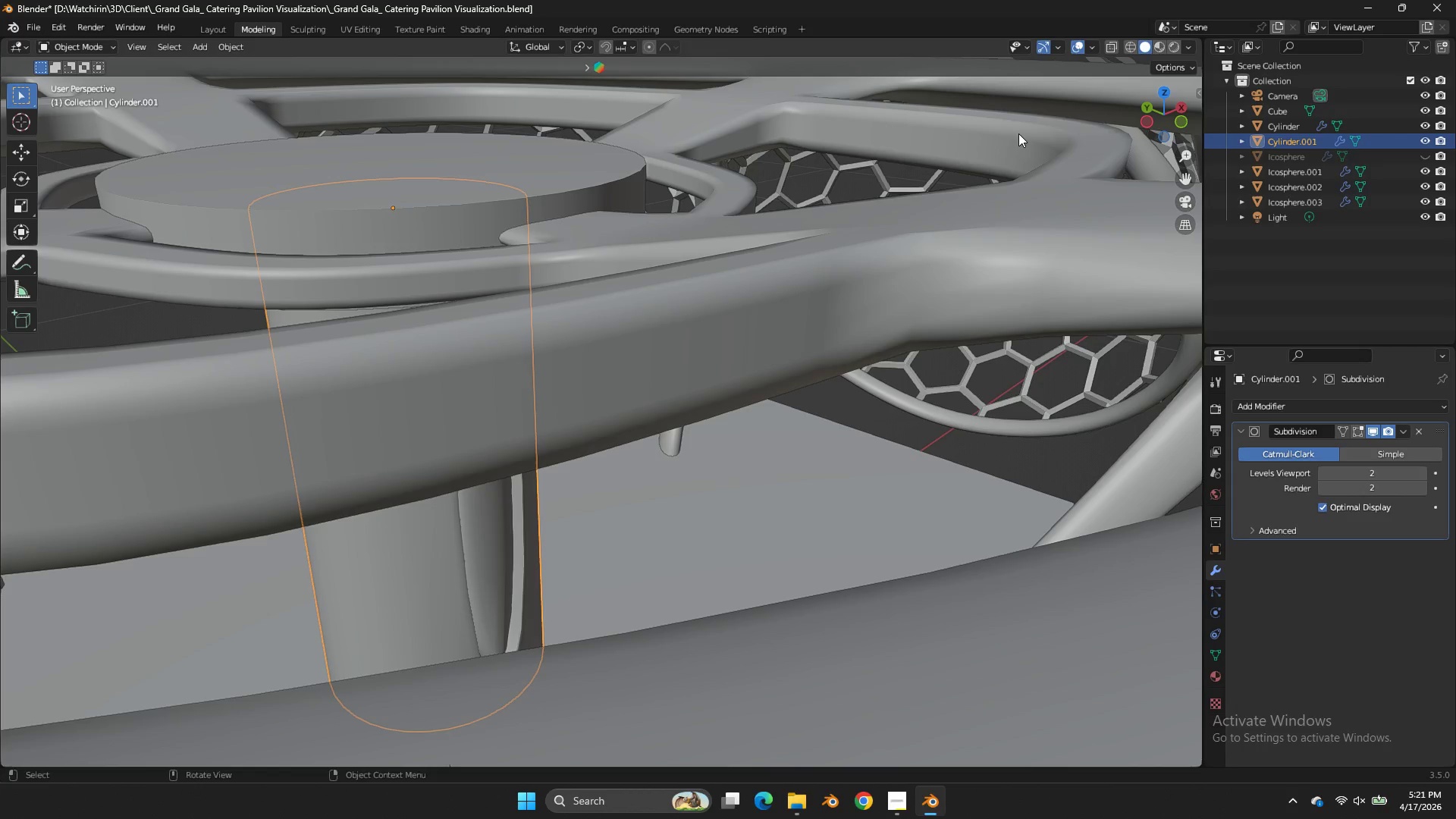 
scroll: coordinate [870, 194], scroll_direction: down, amount: 2.0
 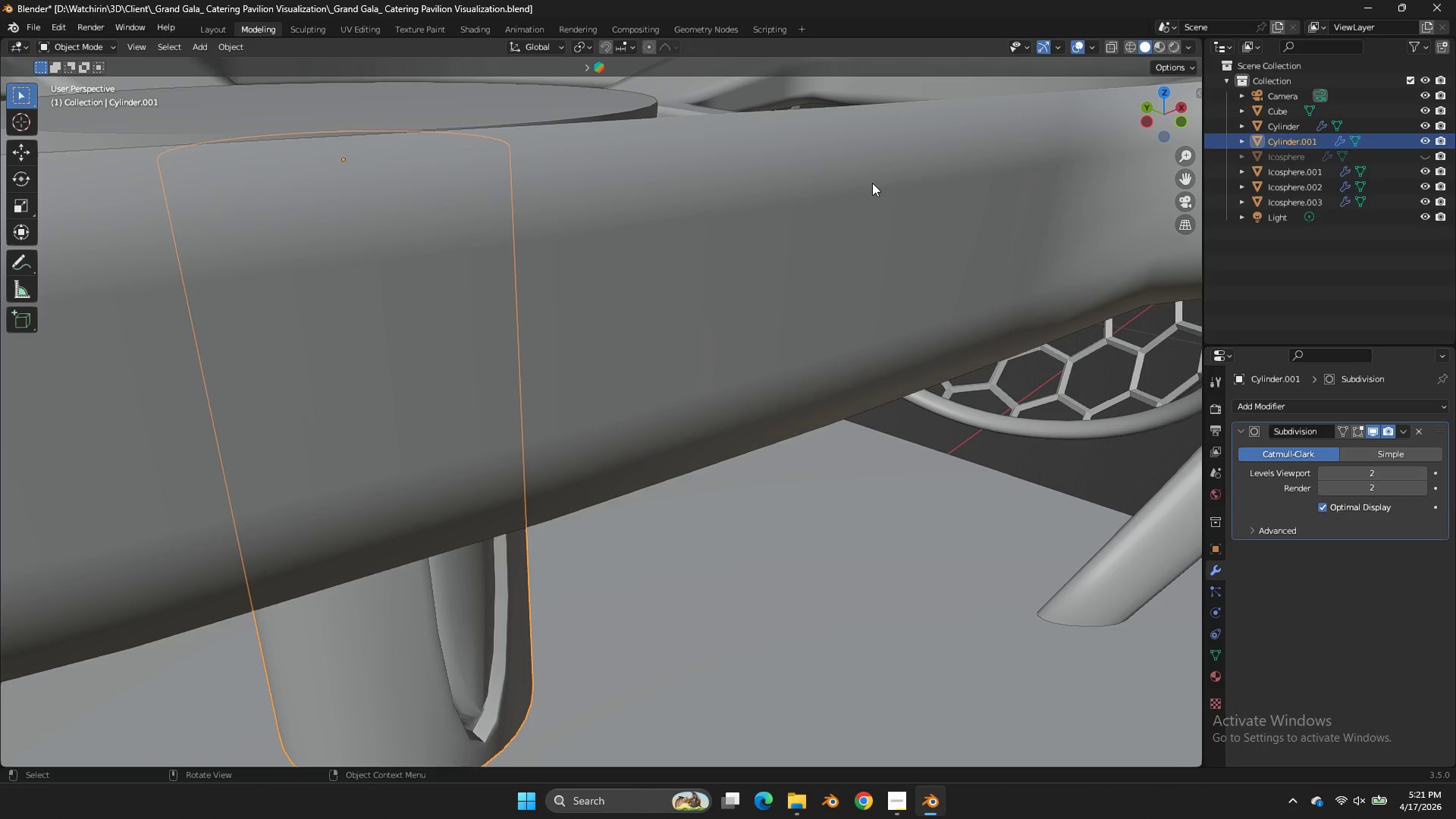 
key(Tab)
 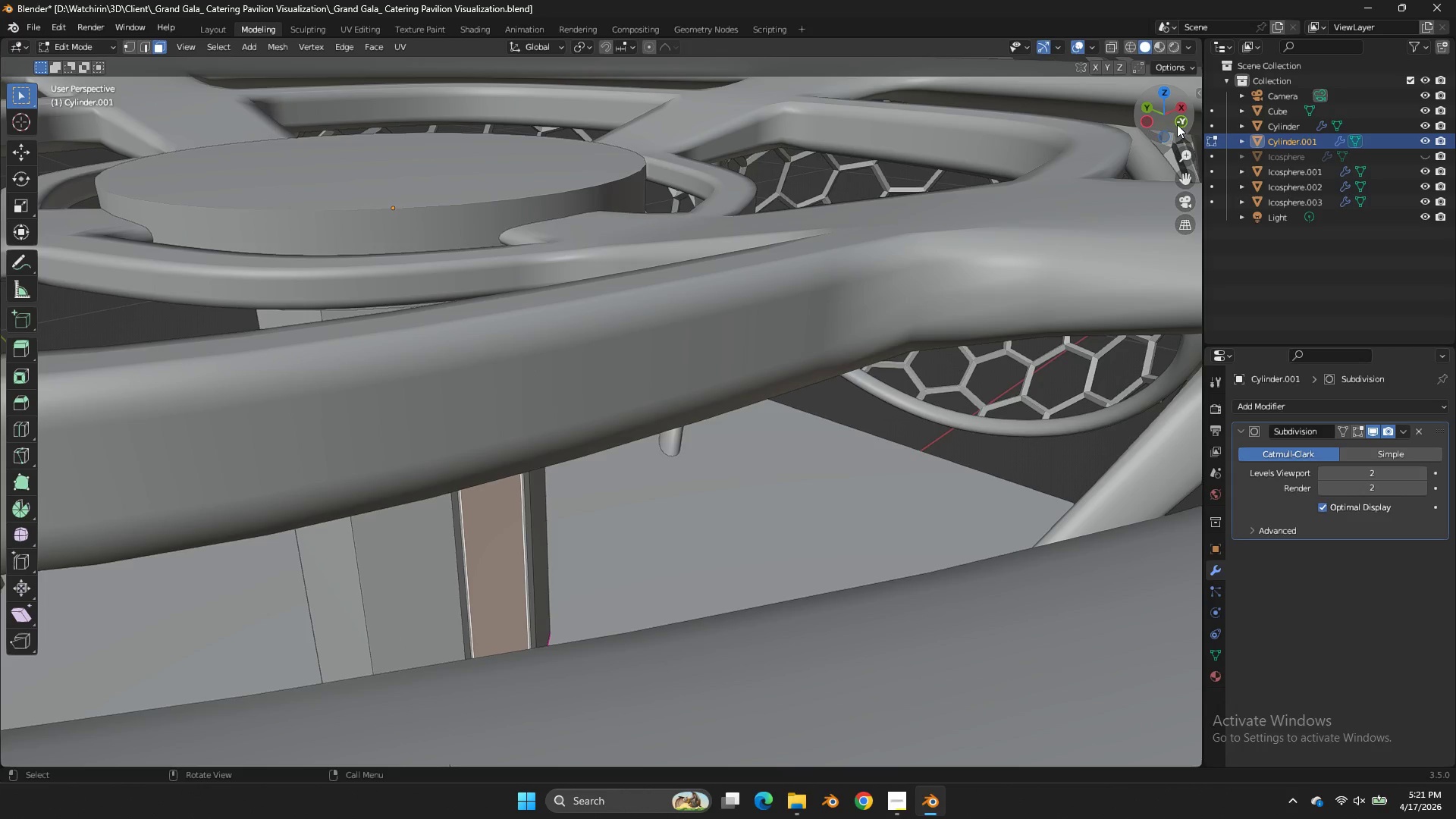 
scroll: coordinate [1013, 134], scroll_direction: down, amount: 1.0
 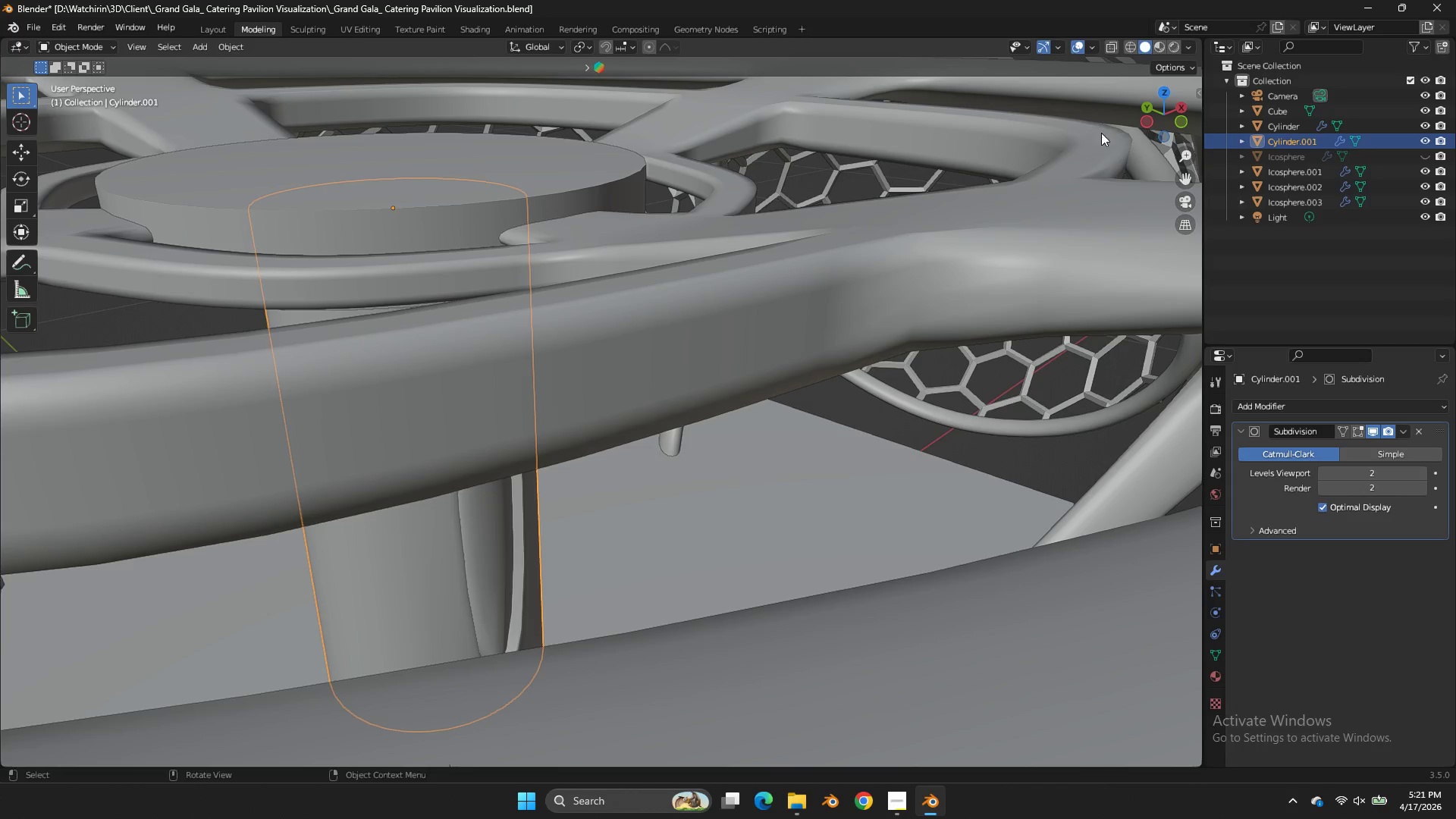 
left_click([1177, 124])
 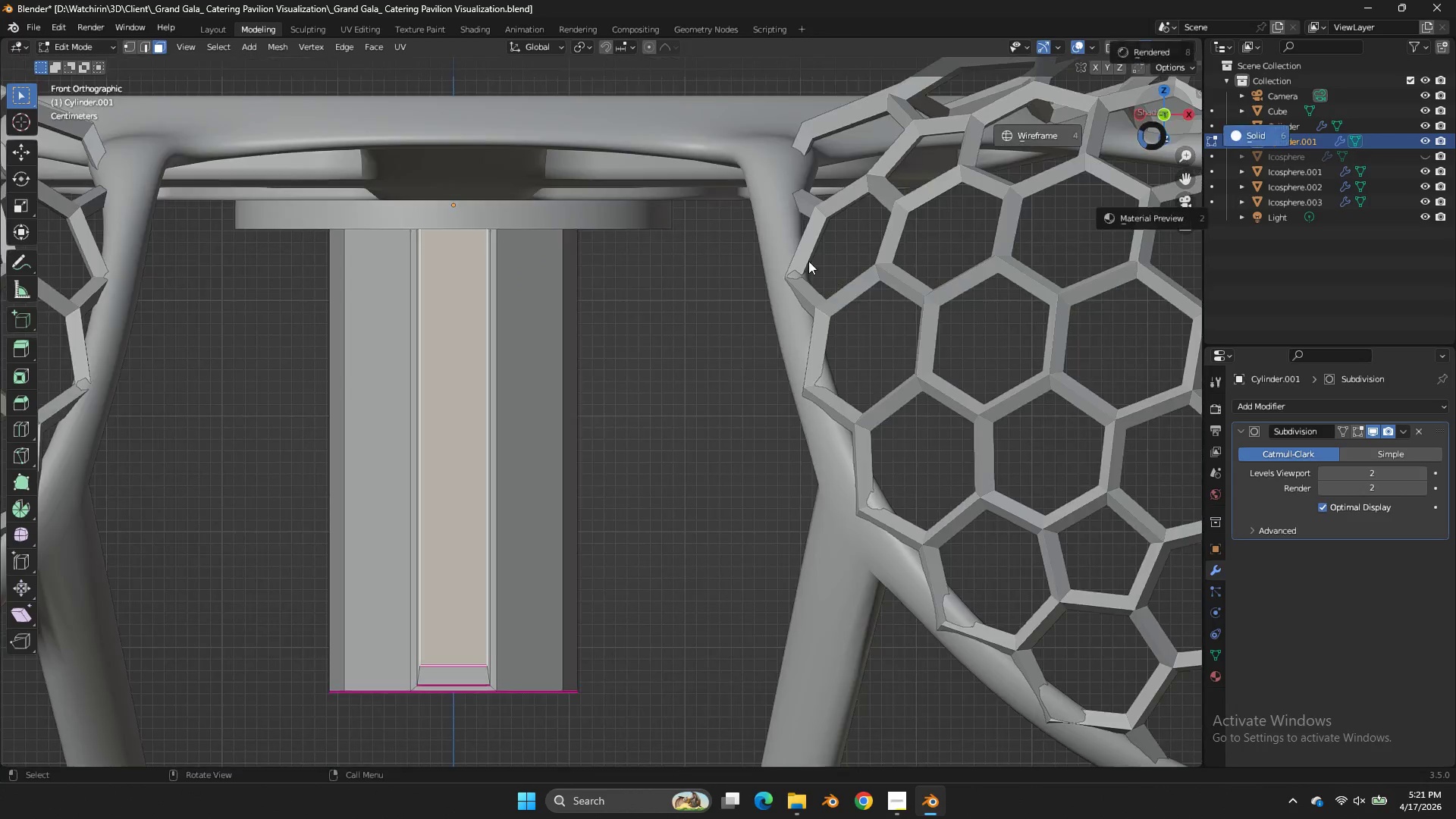 
type(zgz)
 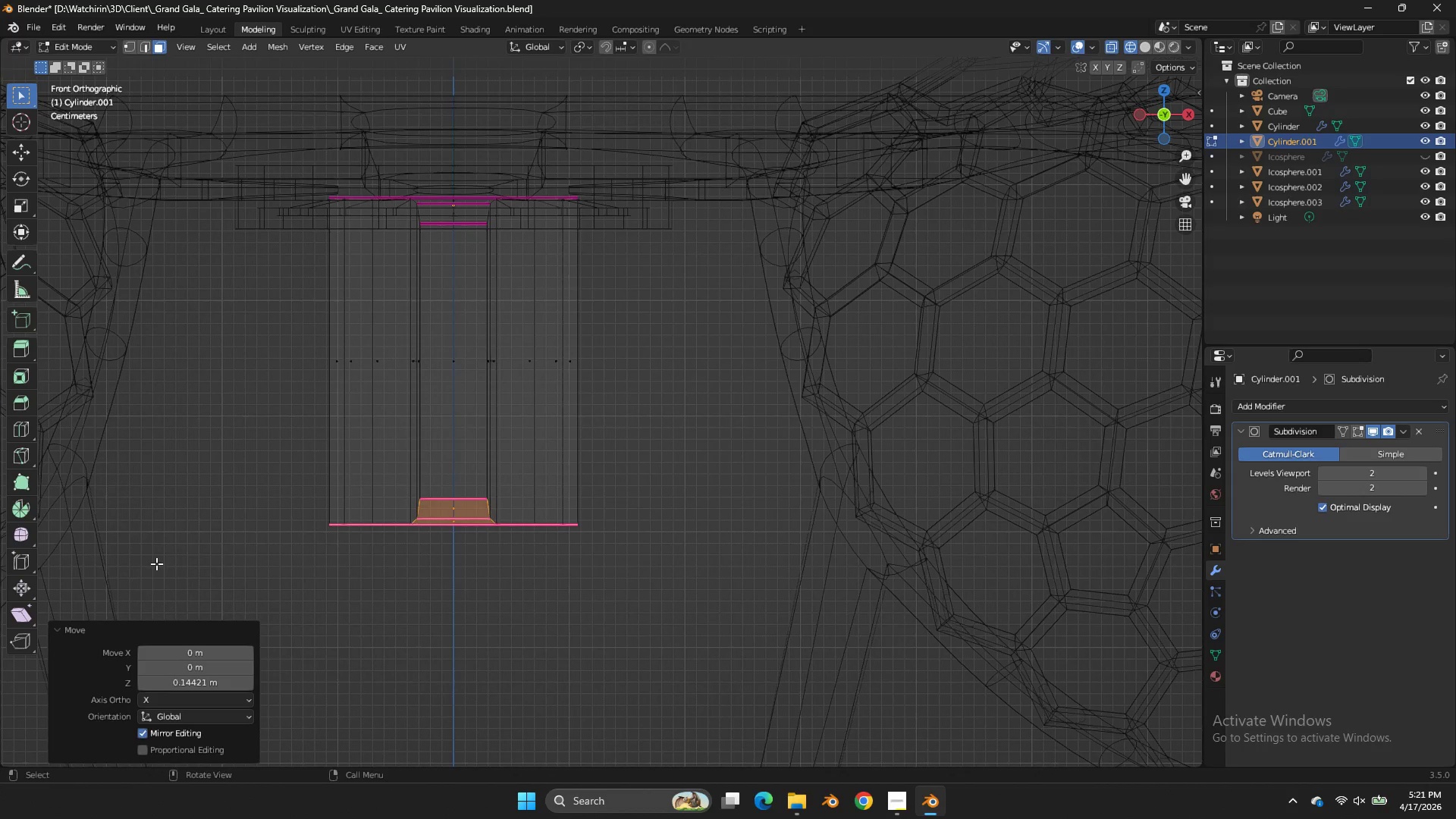 
left_click_drag(start_coordinate=[816, 537], to_coordinate=[89, 730])
 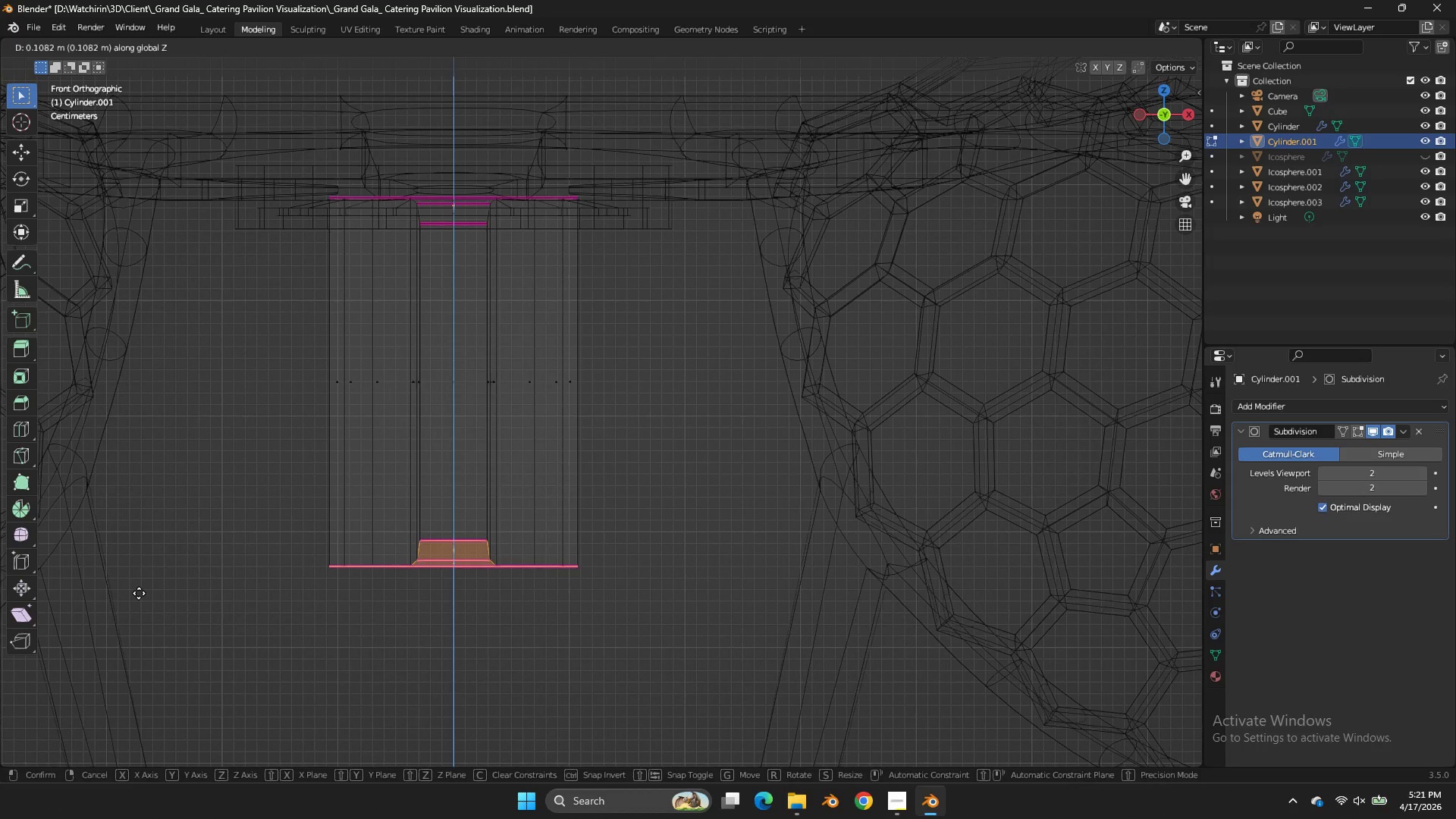 
left_click([156, 563])
 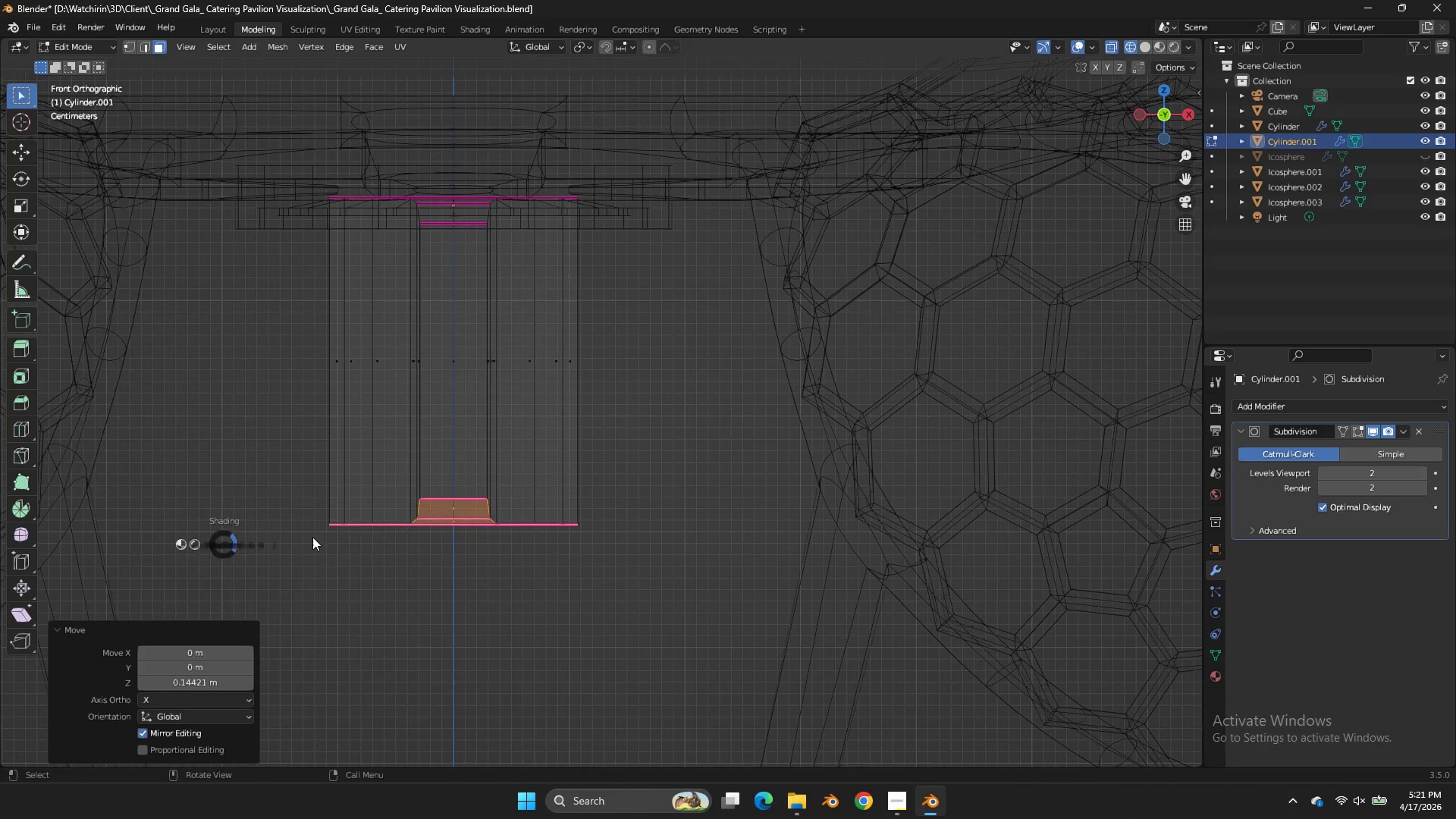 
key(Z)
 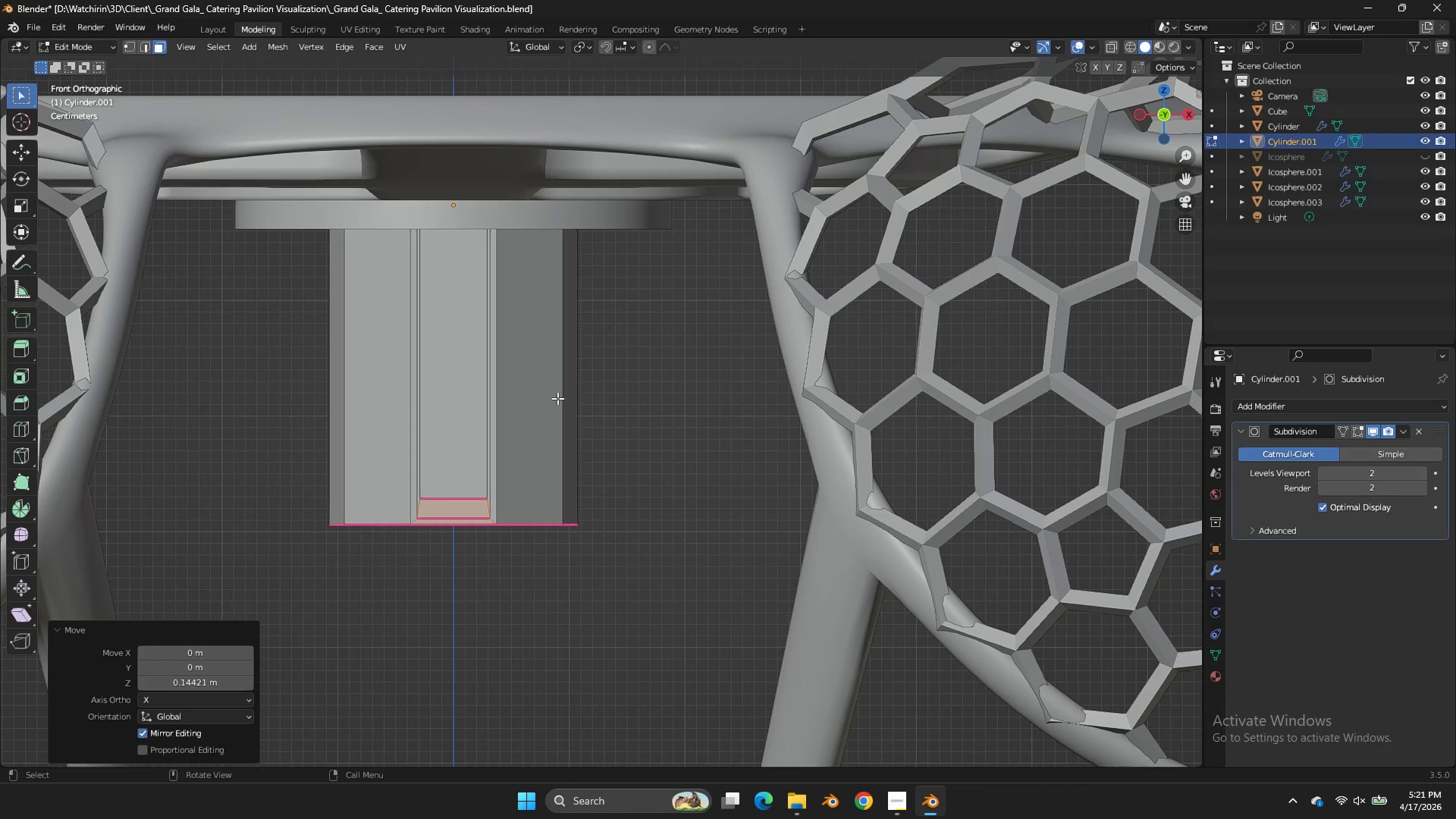 
left_click([531, 393])
 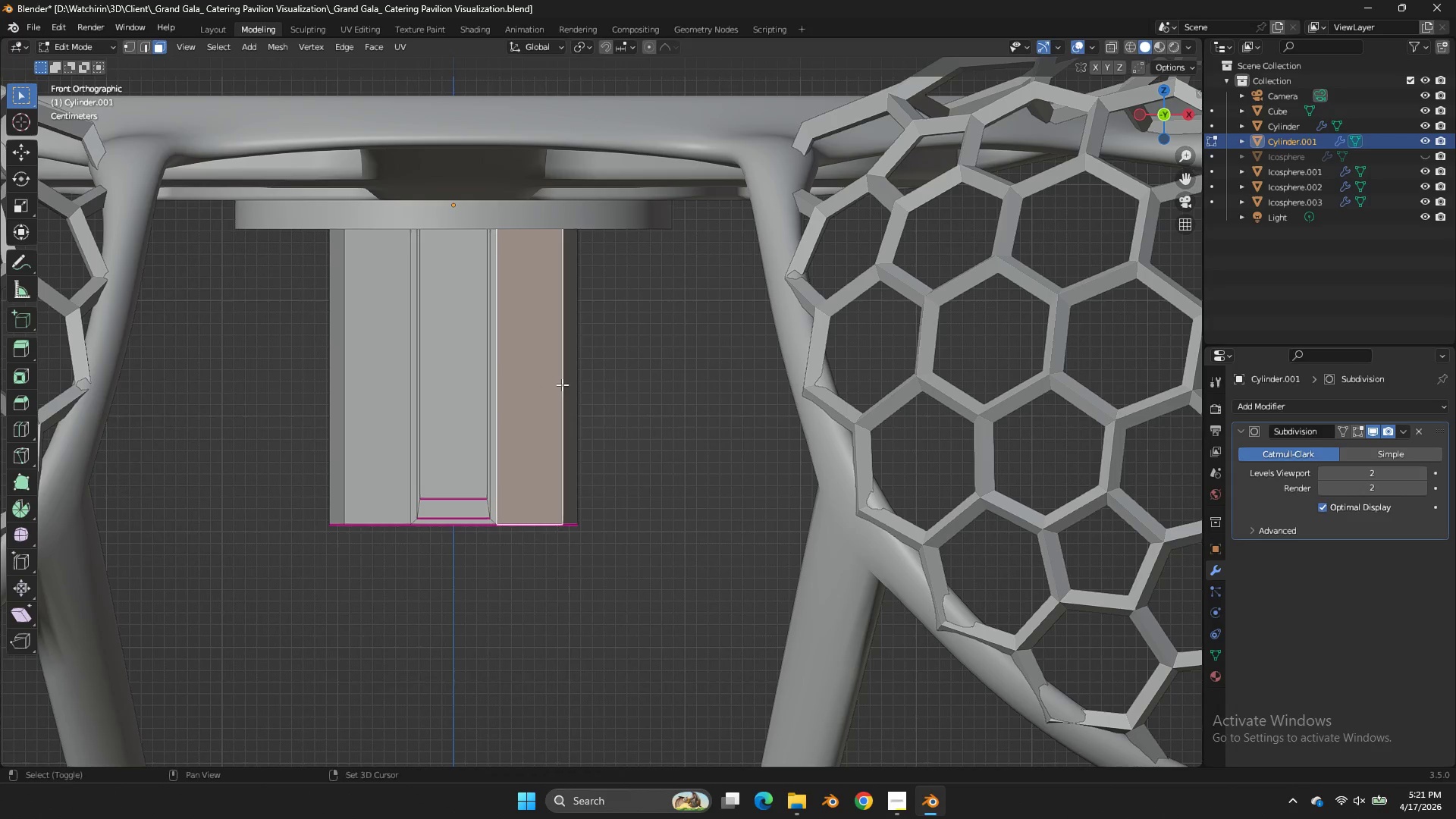 
hold_key(key=ShiftLeft, duration=0.56)
left_click([573, 384])
 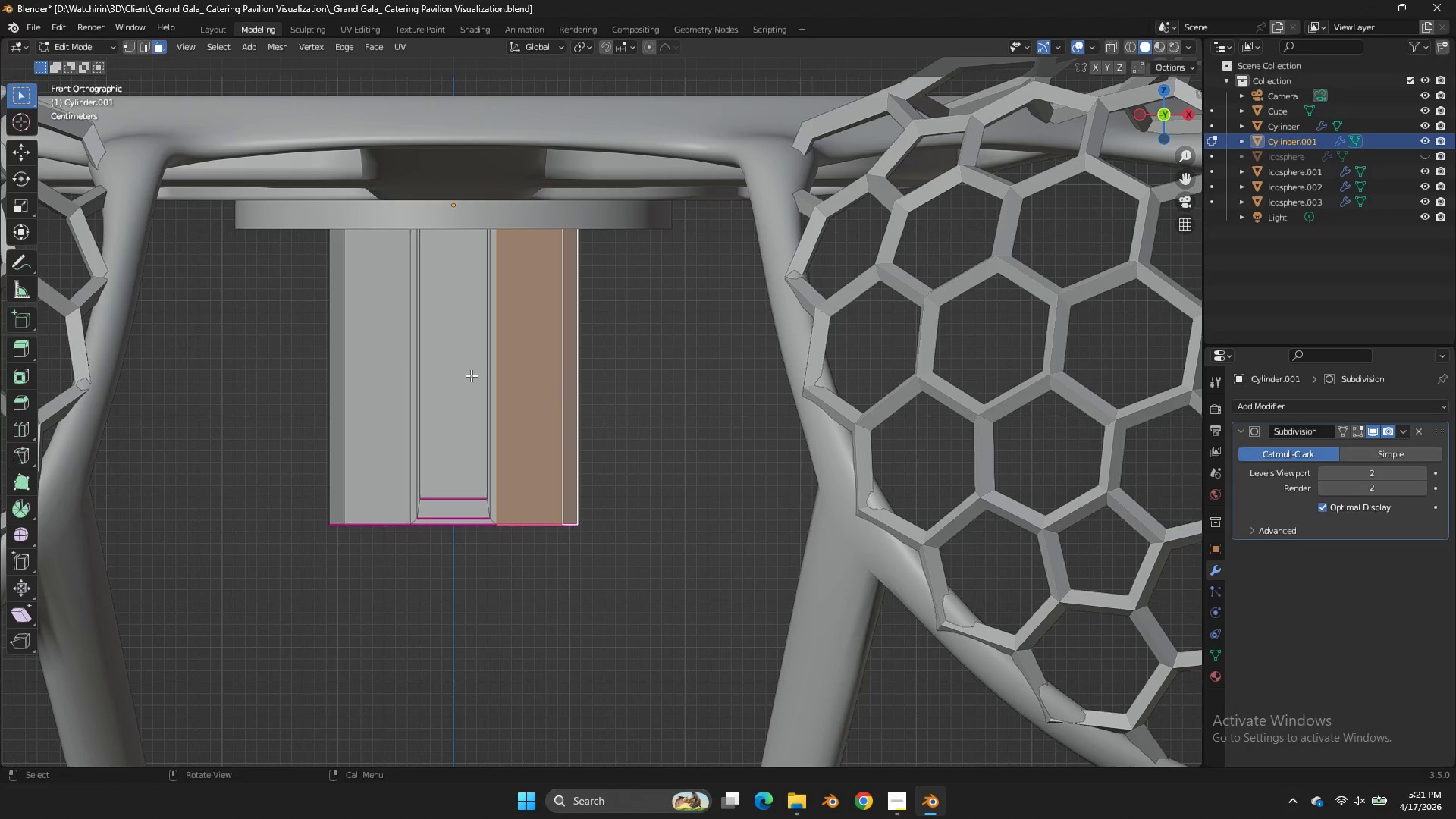 
hold_key(key=ShiftLeft, duration=0.91)
double_click([335, 361])
 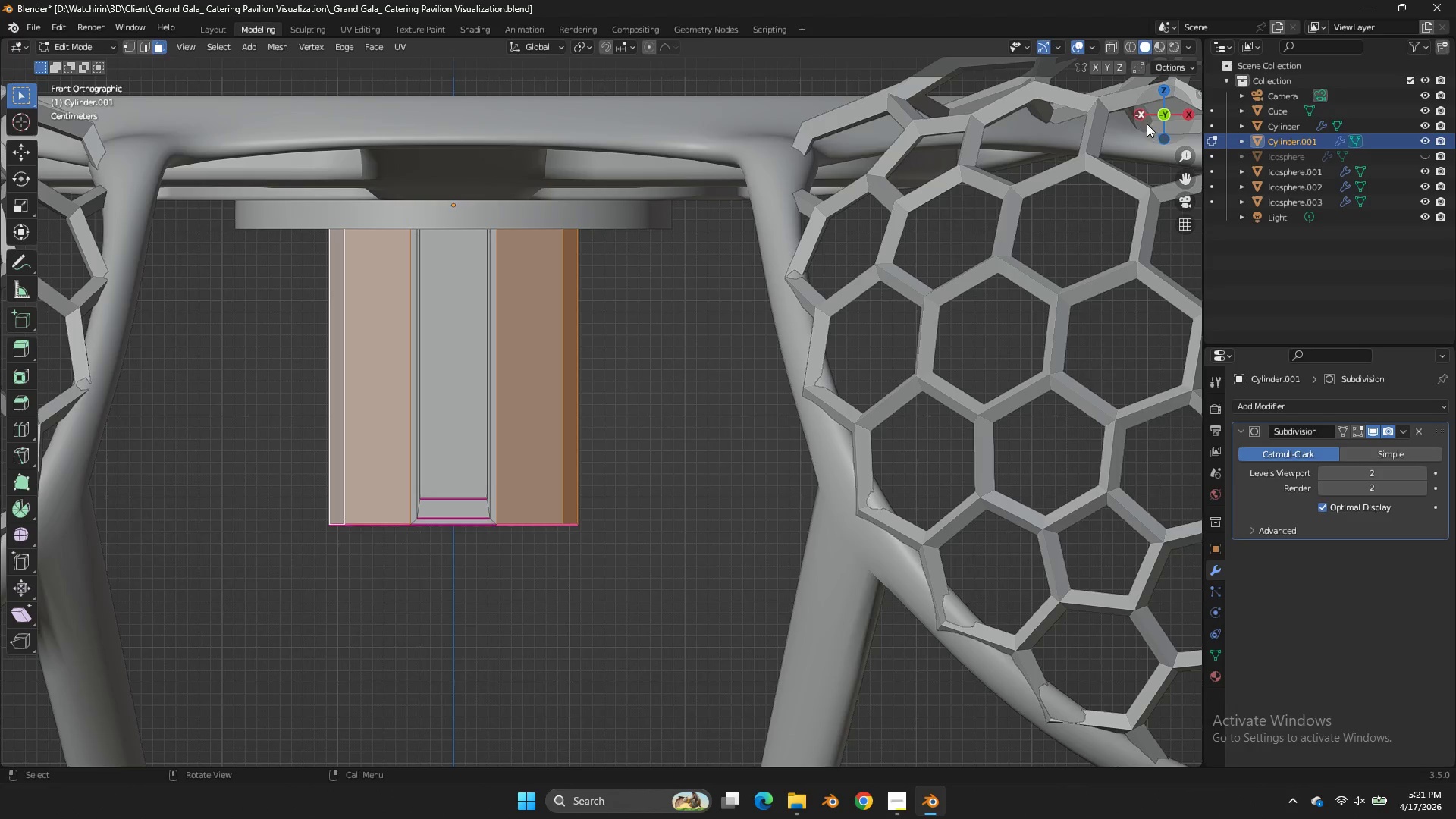 
left_click_drag(start_coordinate=[1147, 119], to_coordinate=[1165, 121])
 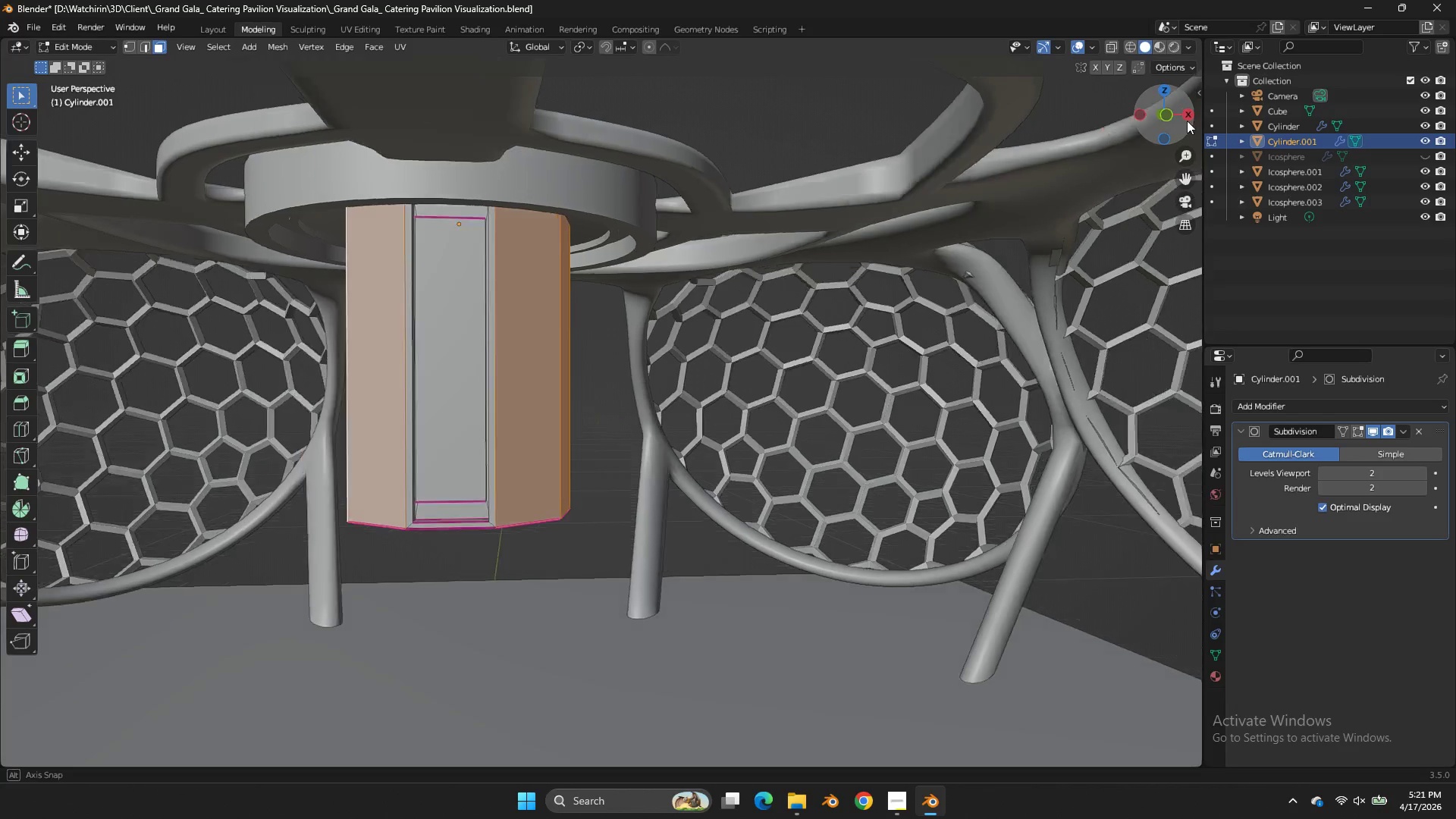 
left_click_drag(start_coordinate=[1169, 121], to_coordinate=[168, 126])
 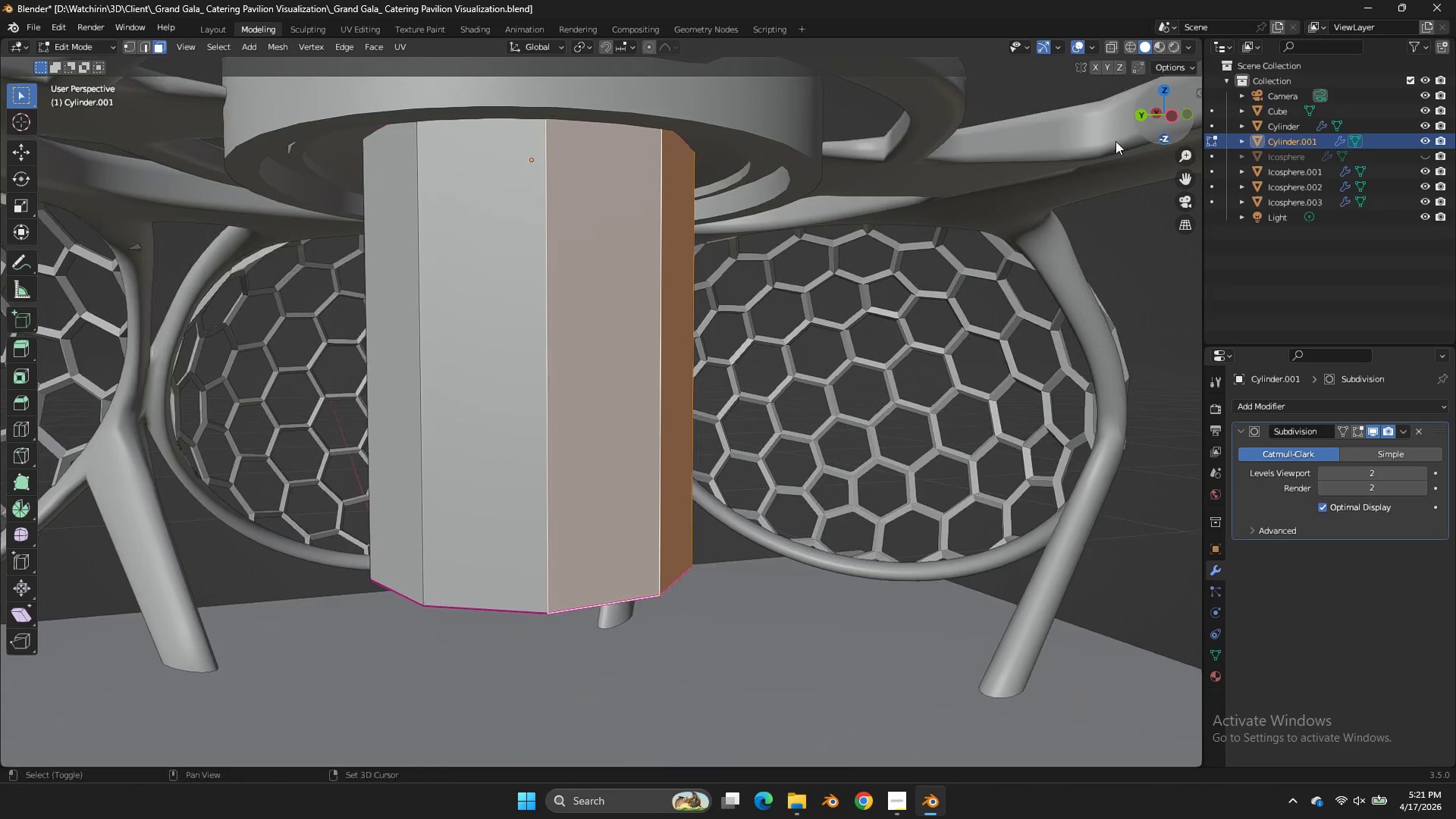 
hold_key(key=ShiftLeft, duration=0.94)
 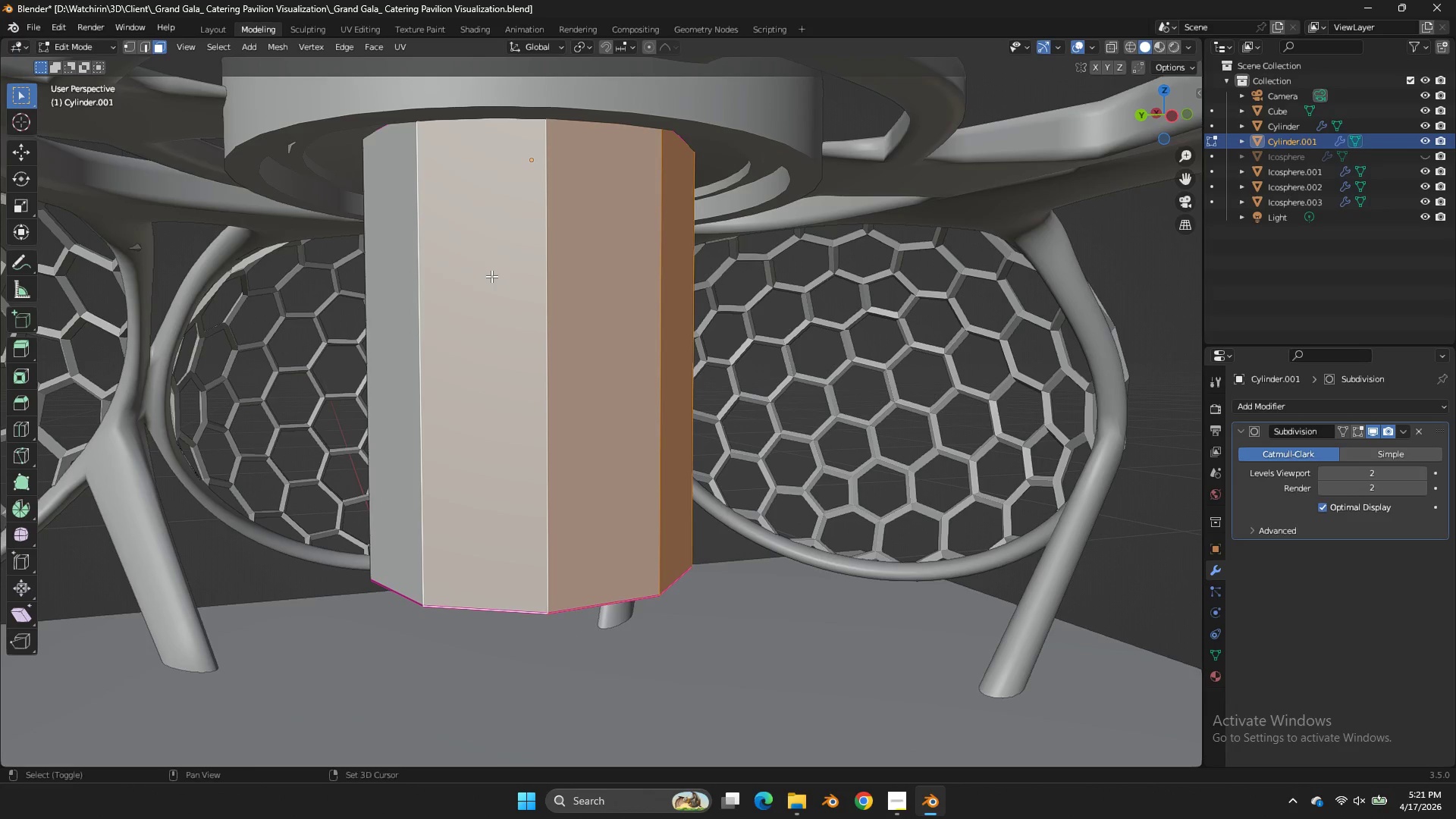 
key(Shift+ShiftLeft)
 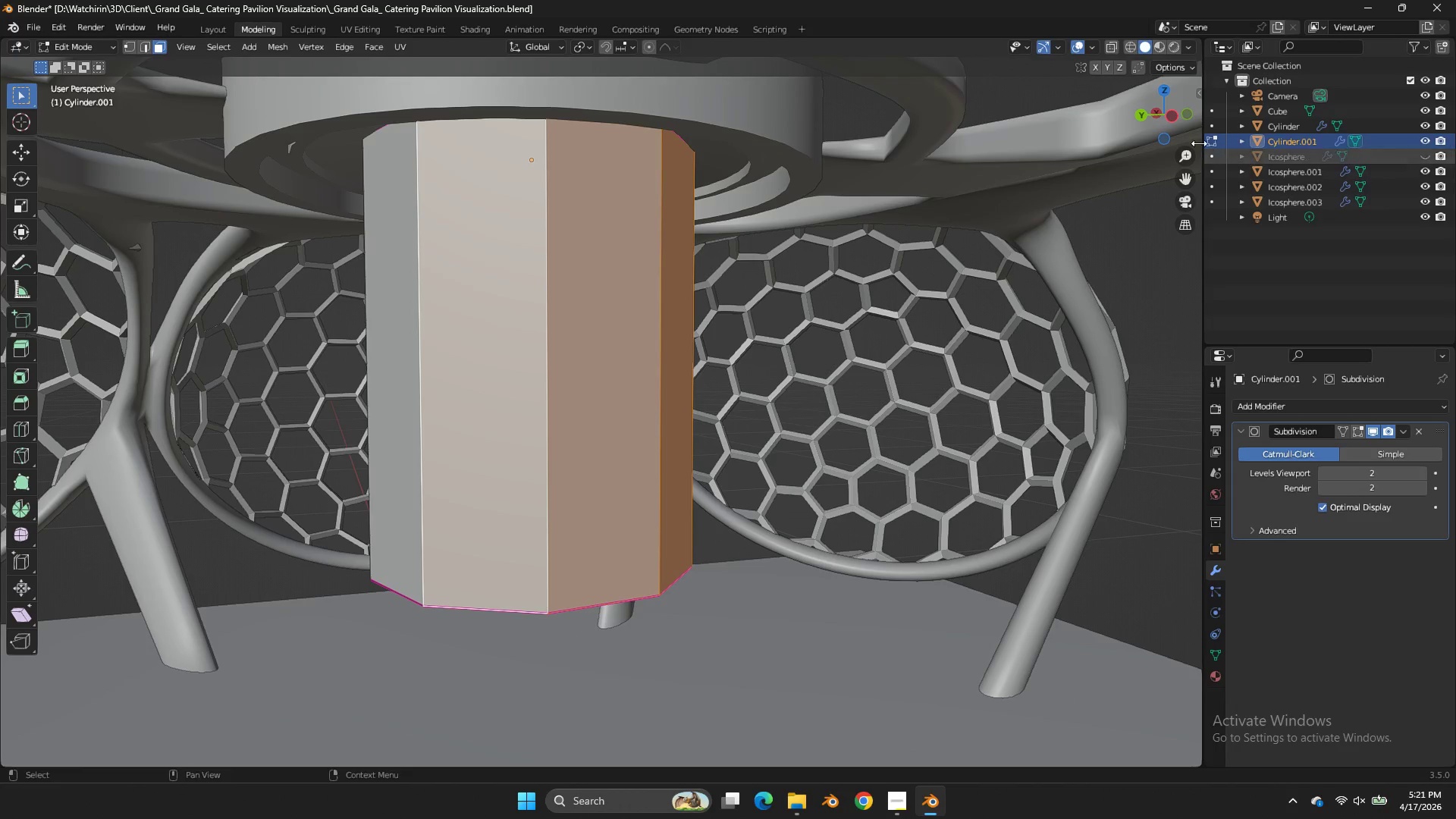 
left_click_drag(start_coordinate=[1175, 124], to_coordinate=[672, 77])
 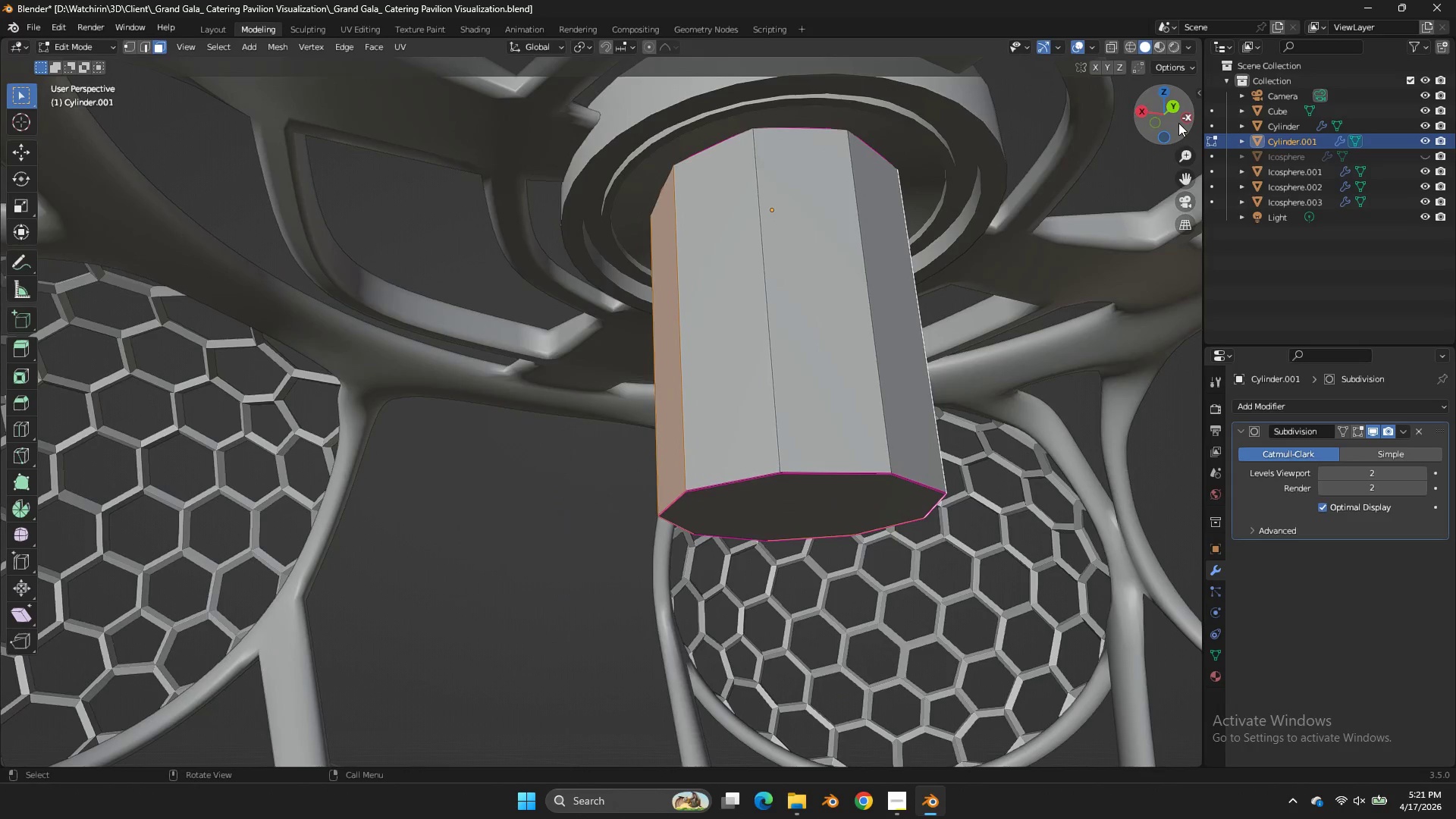 
key(NumpadDivide)
 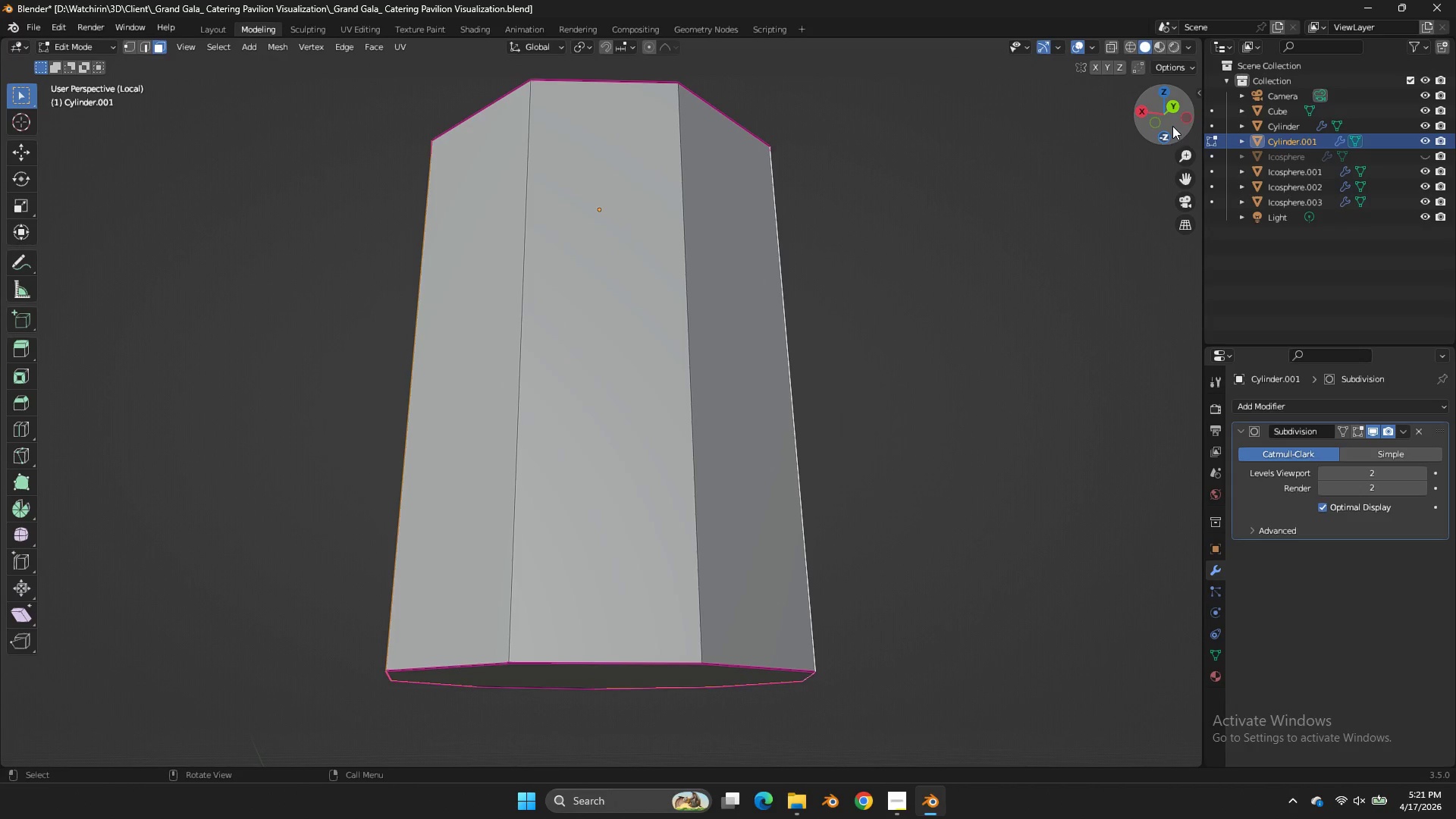 
left_click_drag(start_coordinate=[1172, 126], to_coordinate=[96, 253])
 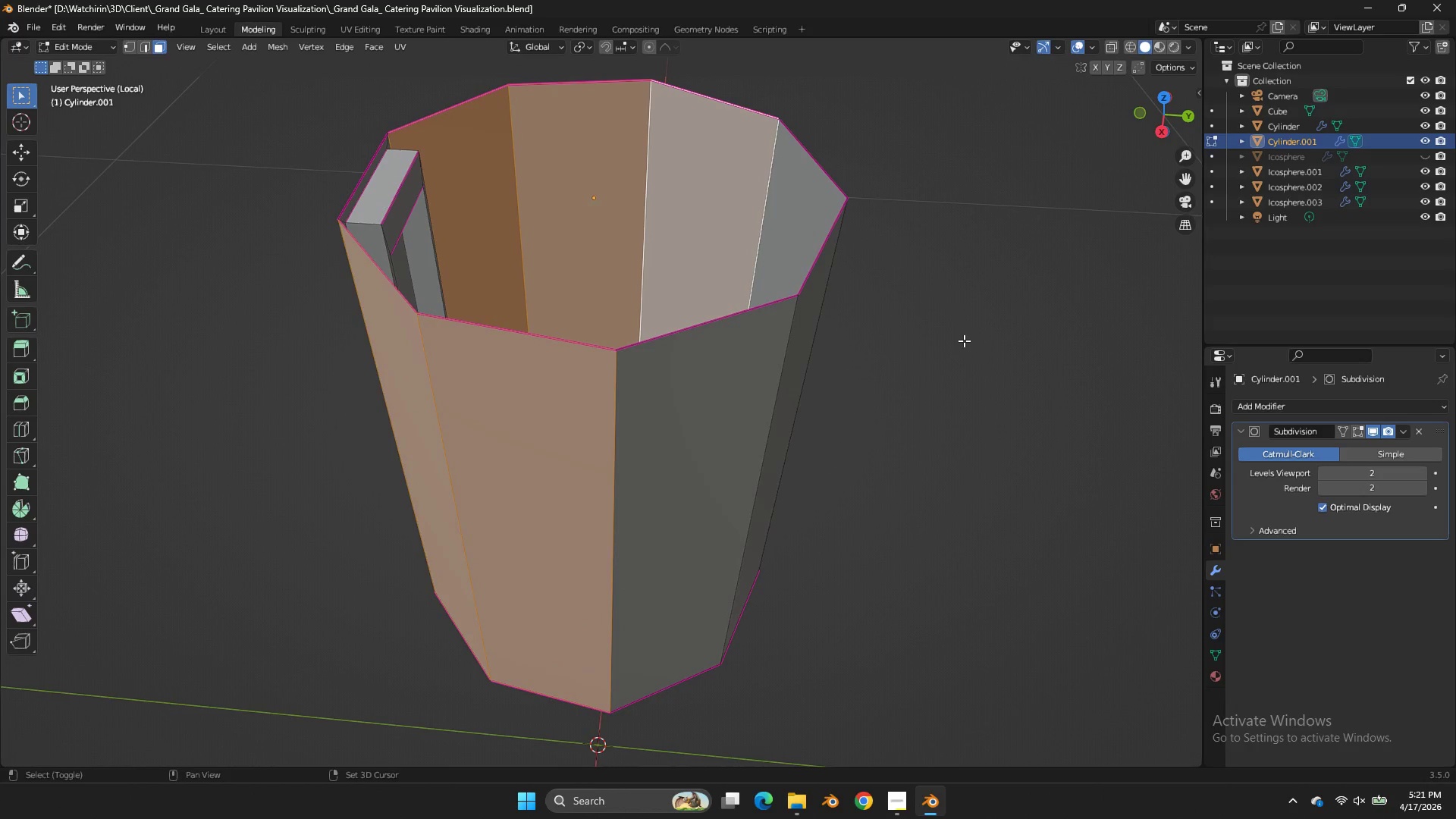 
hold_key(key=ShiftLeft, duration=0.73)
left_click([764, 371])
 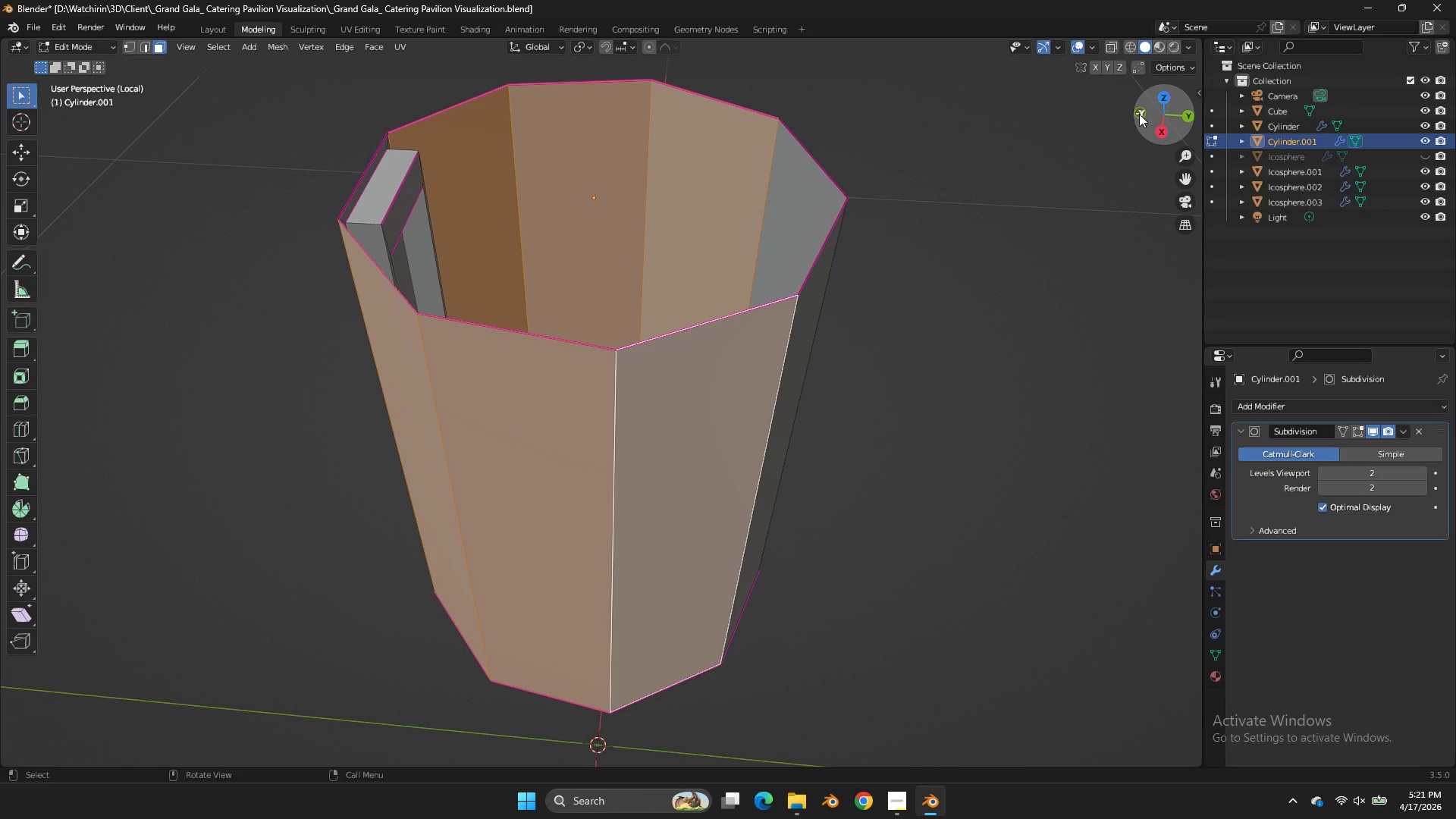 
left_click_drag(start_coordinate=[1144, 113], to_coordinate=[1037, 127])
 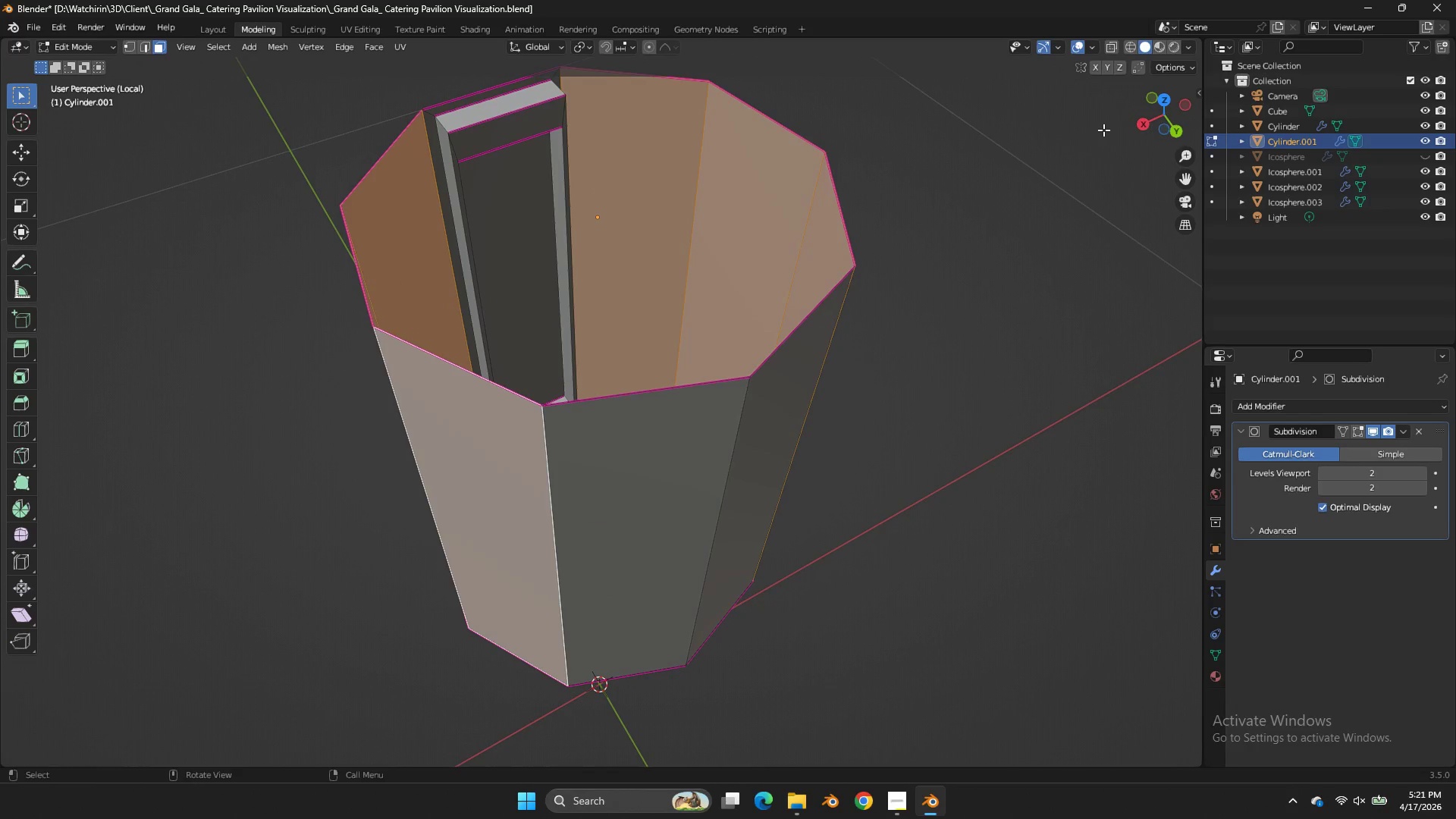 
key(E)
 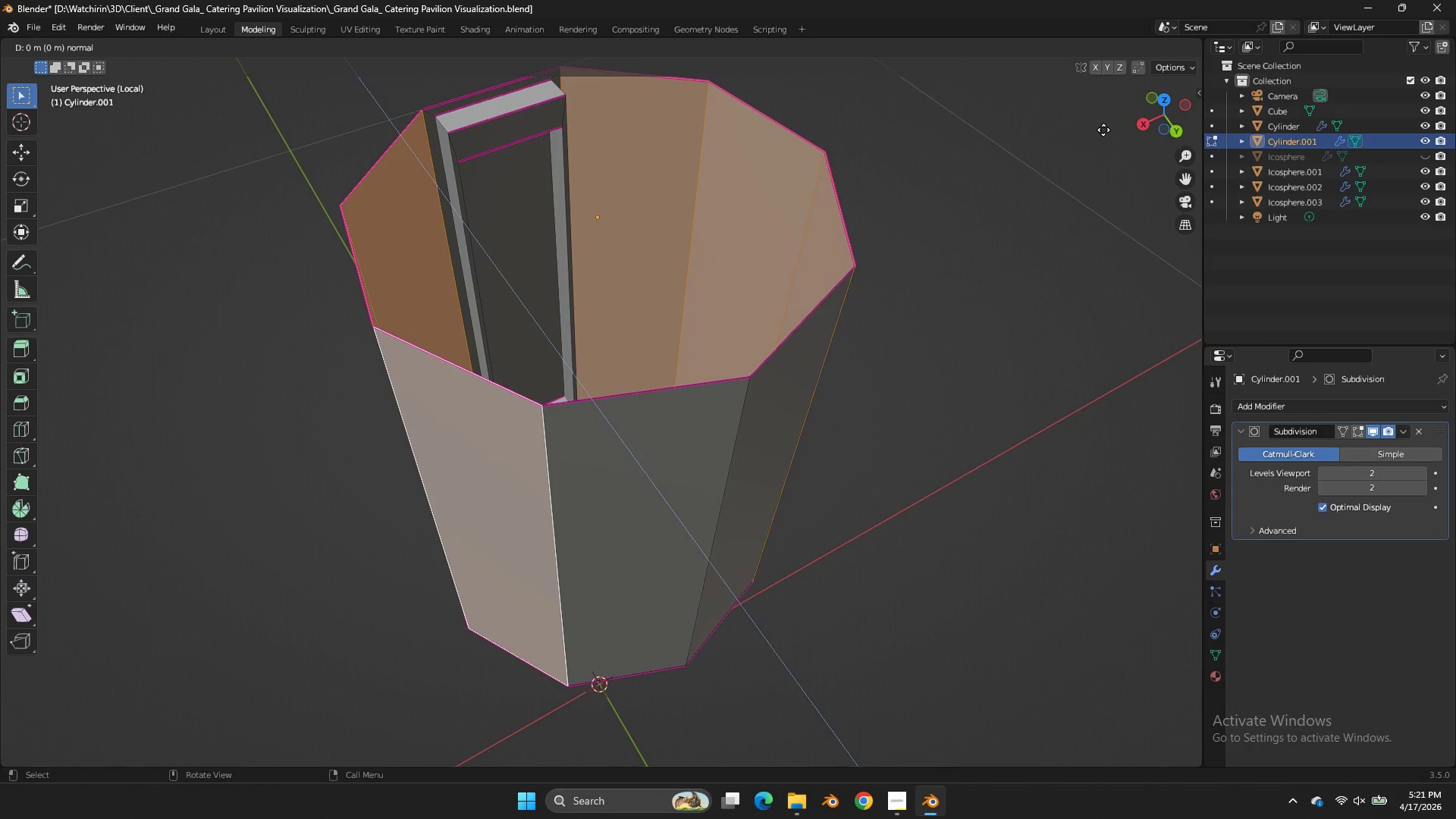 
right_click([1103, 130])
 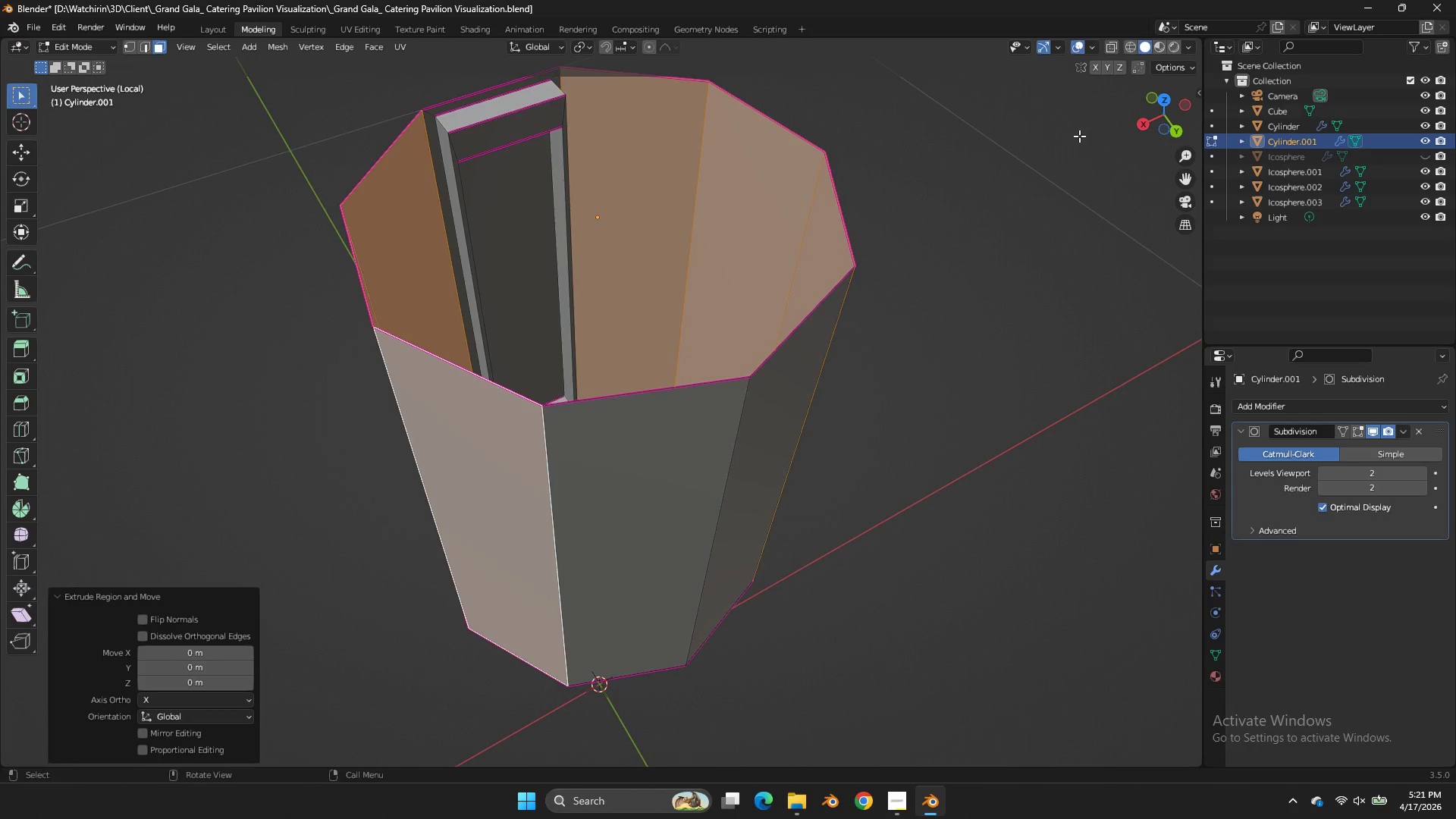 
key(S)
 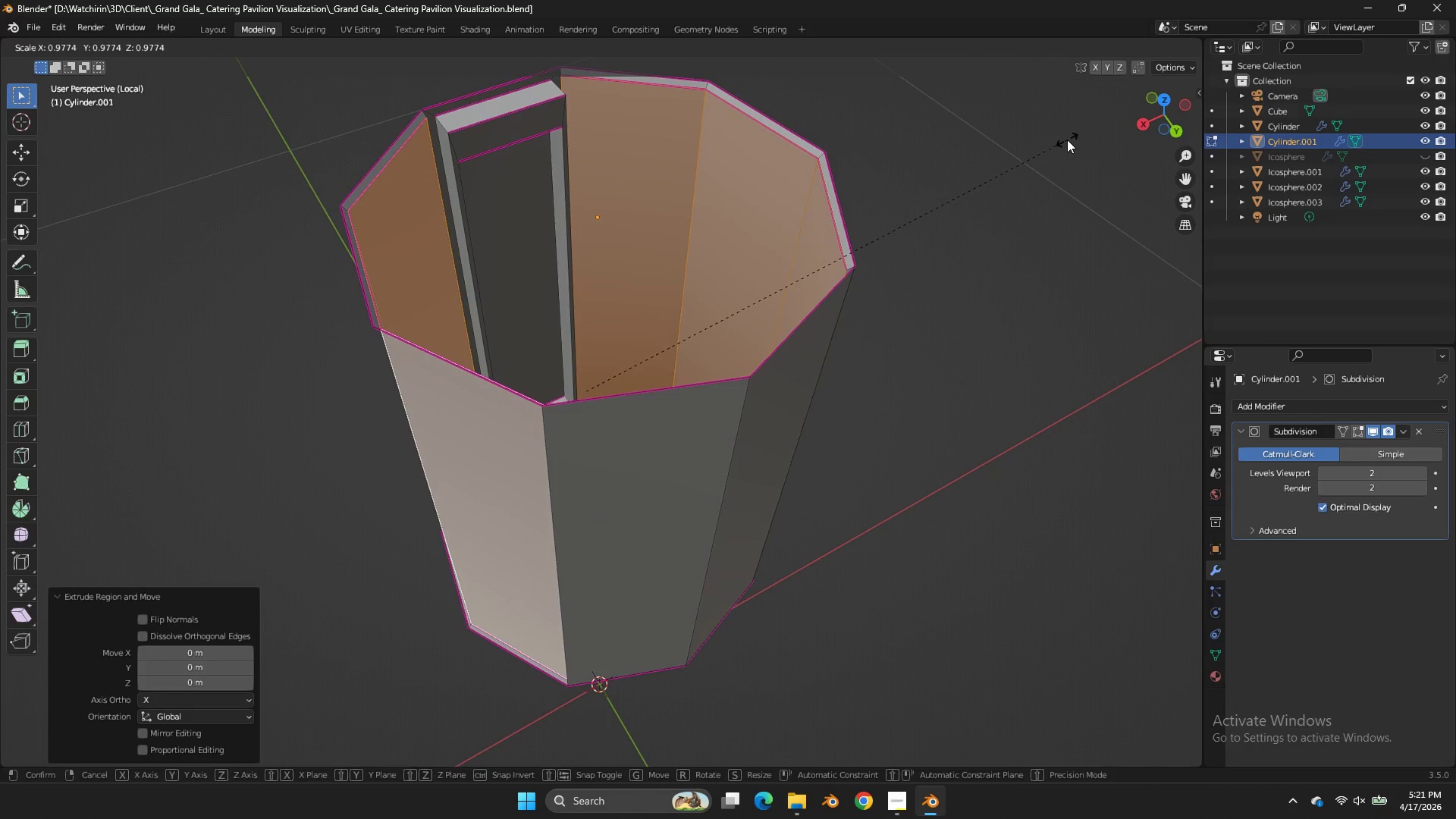 
right_click([1067, 140])
 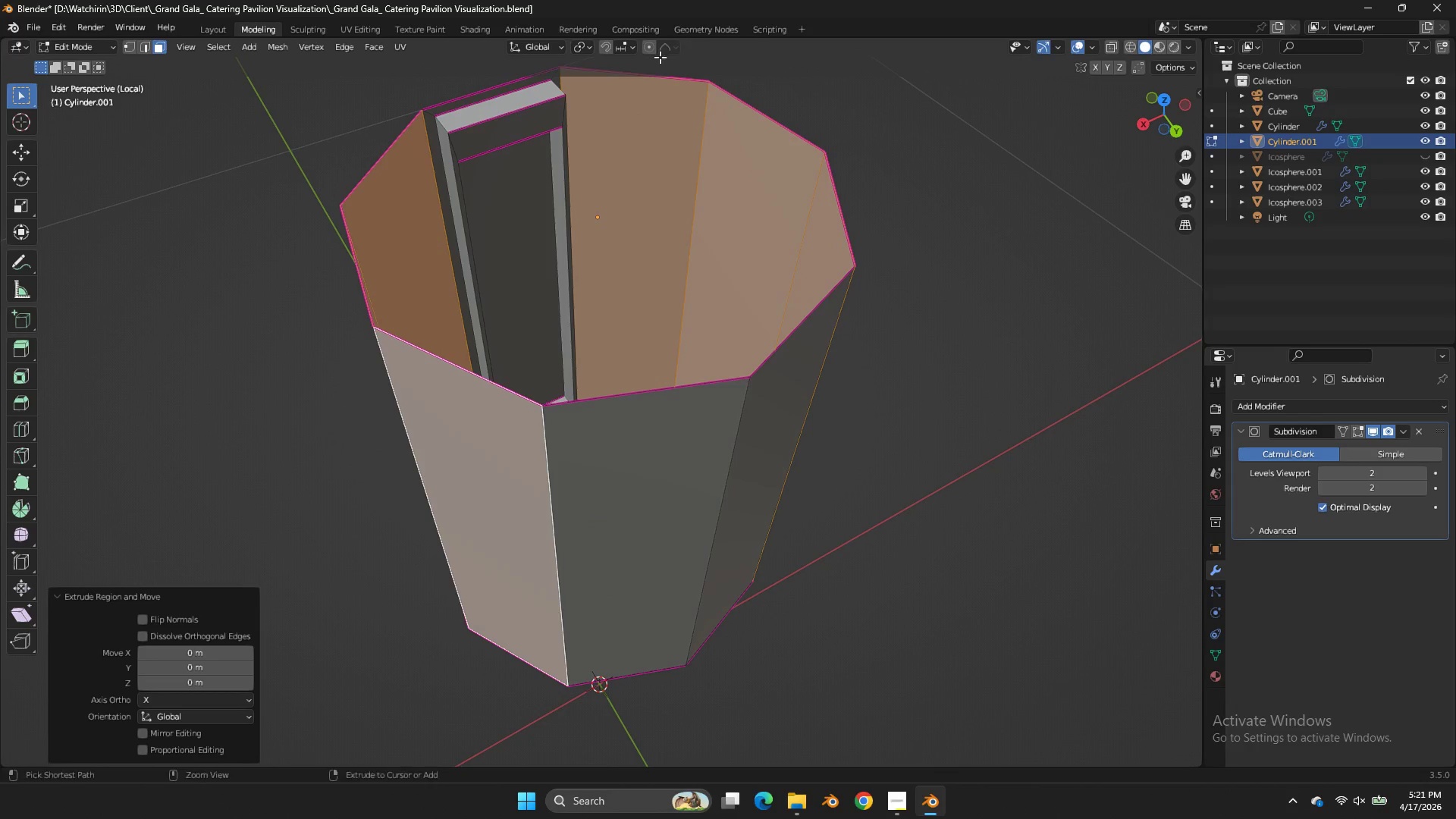 
key(Control+Z)
 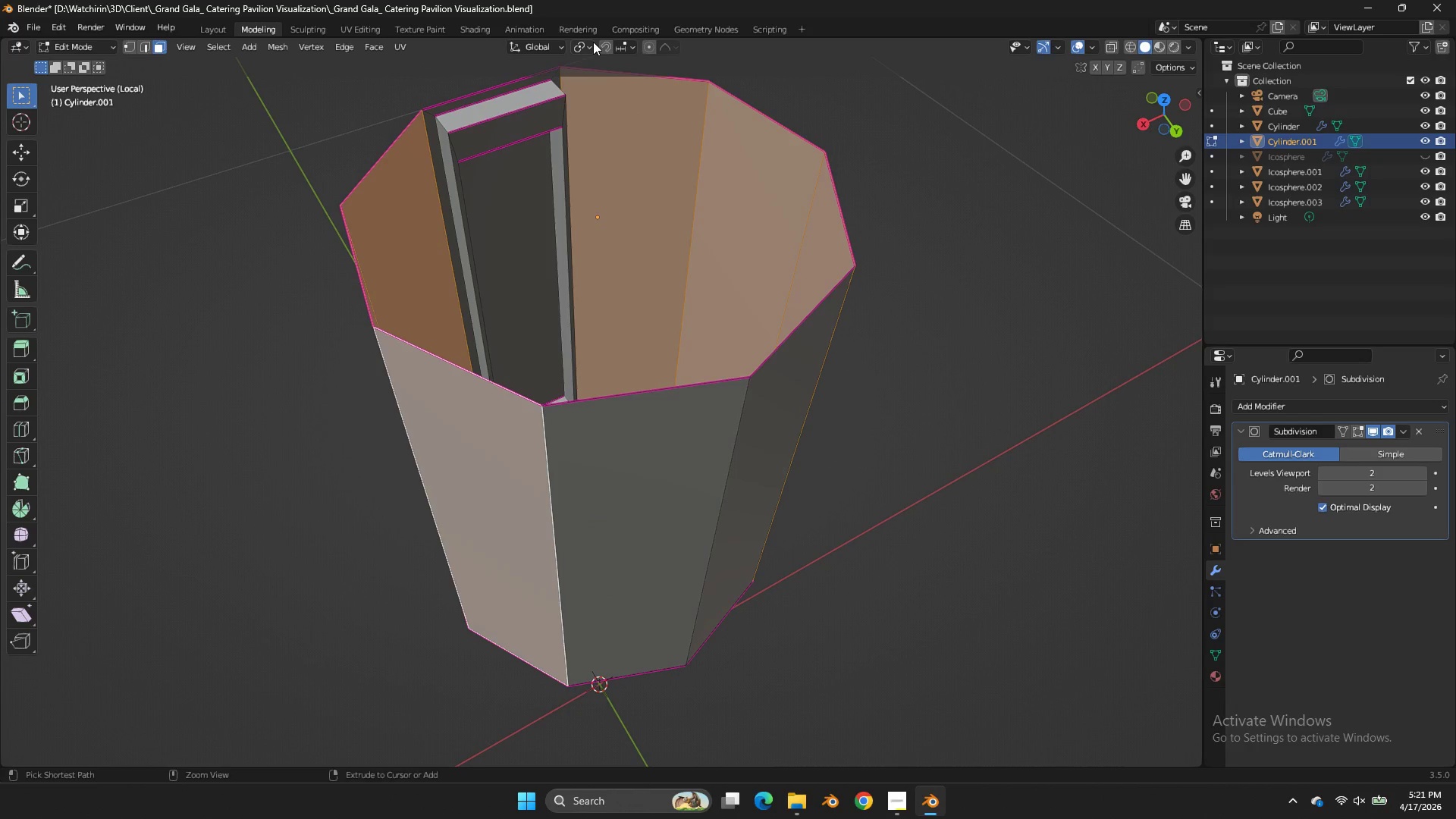 
left_click([593, 42])
 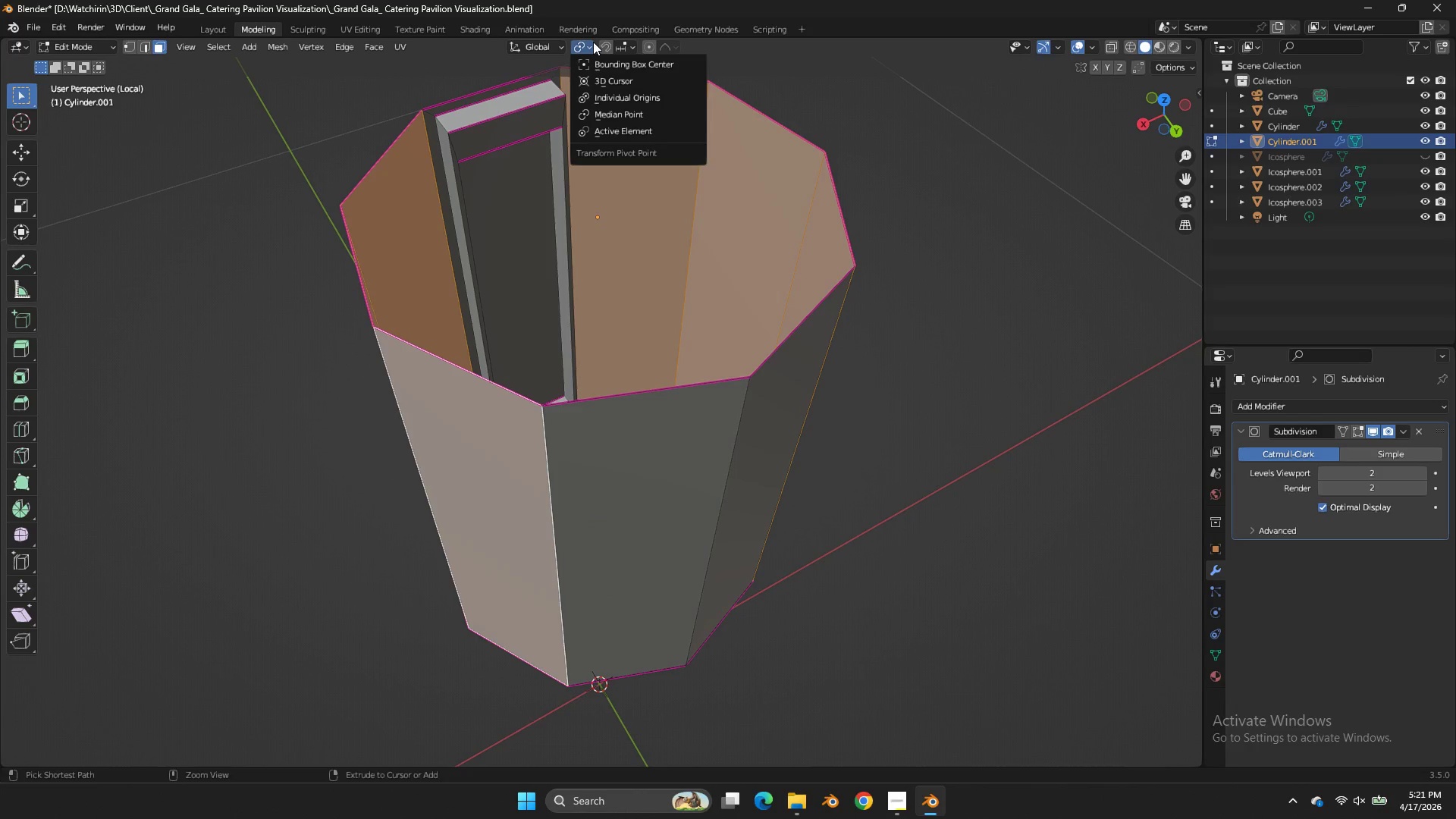 
double_click([593, 45])
 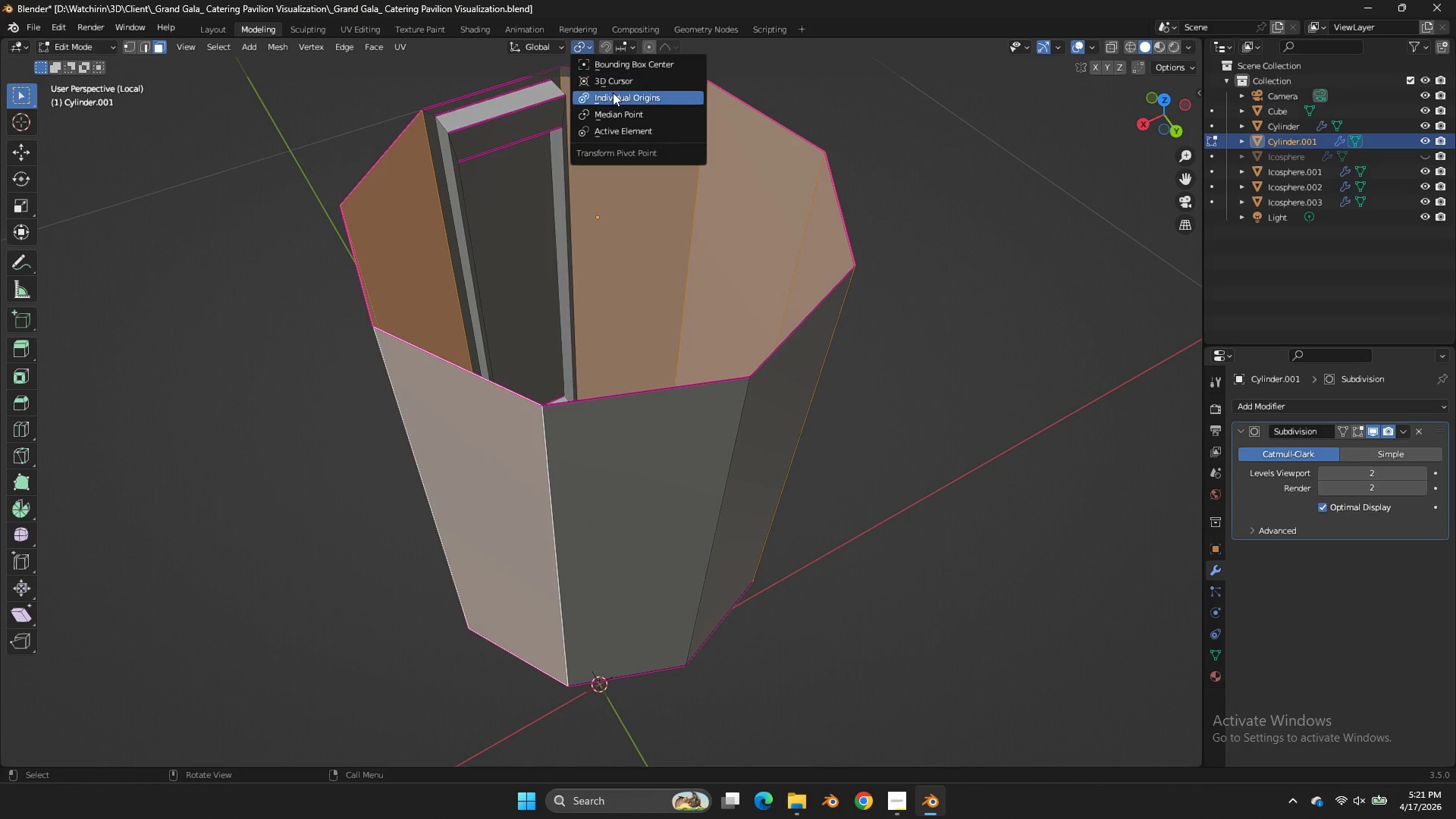 
left_click([614, 94])
 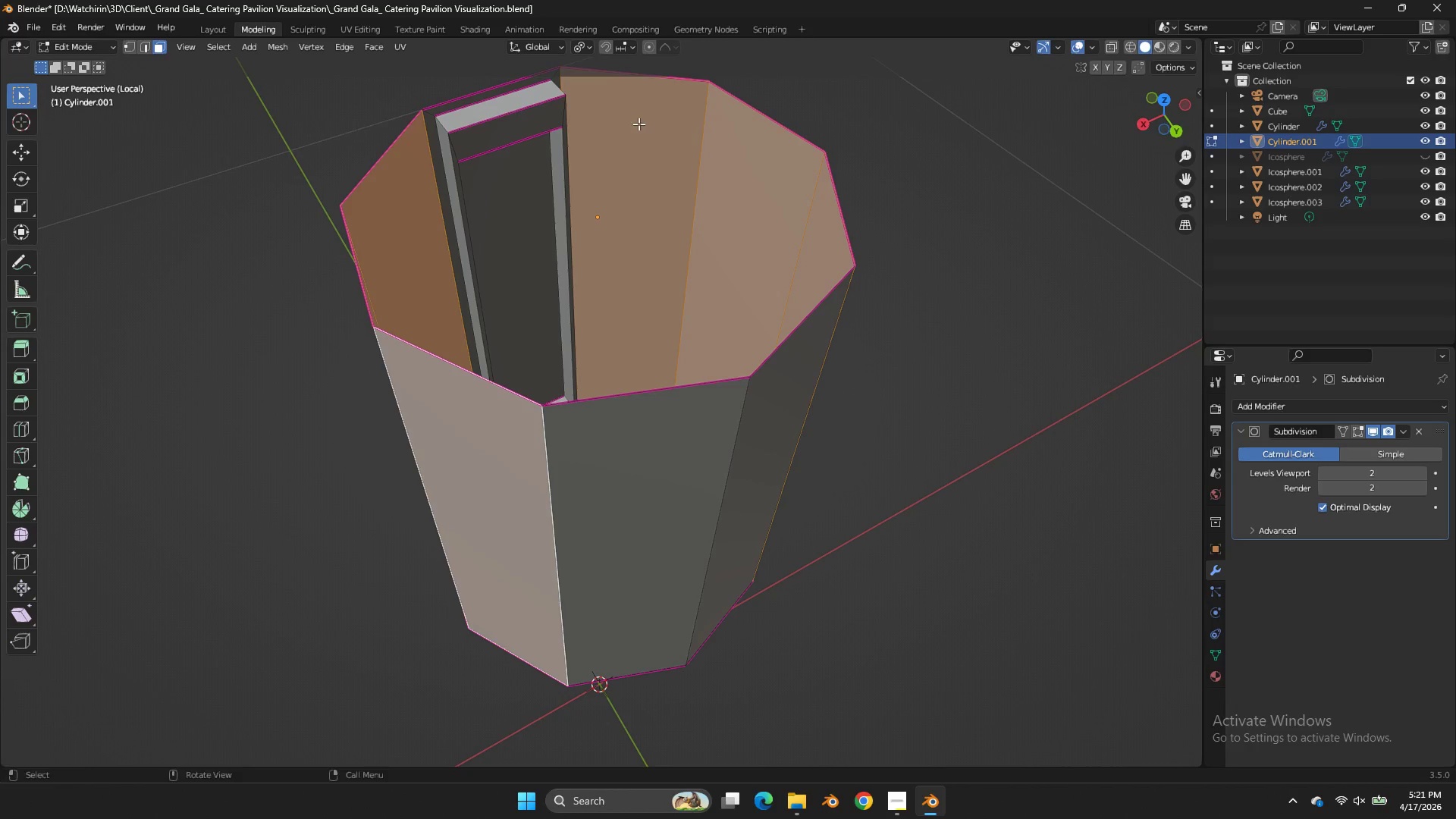 
type(bg)
 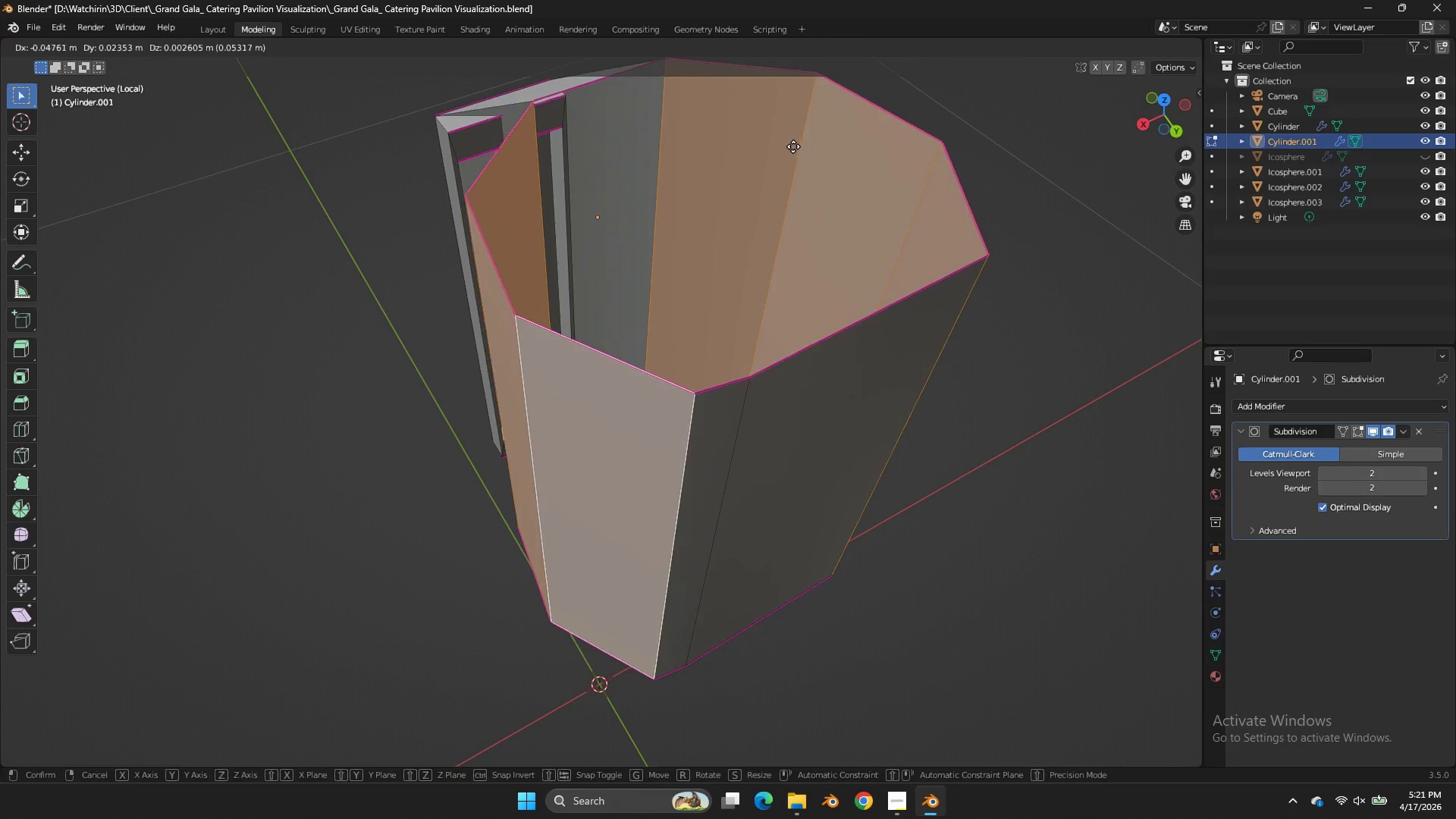 
right_click([793, 146])
 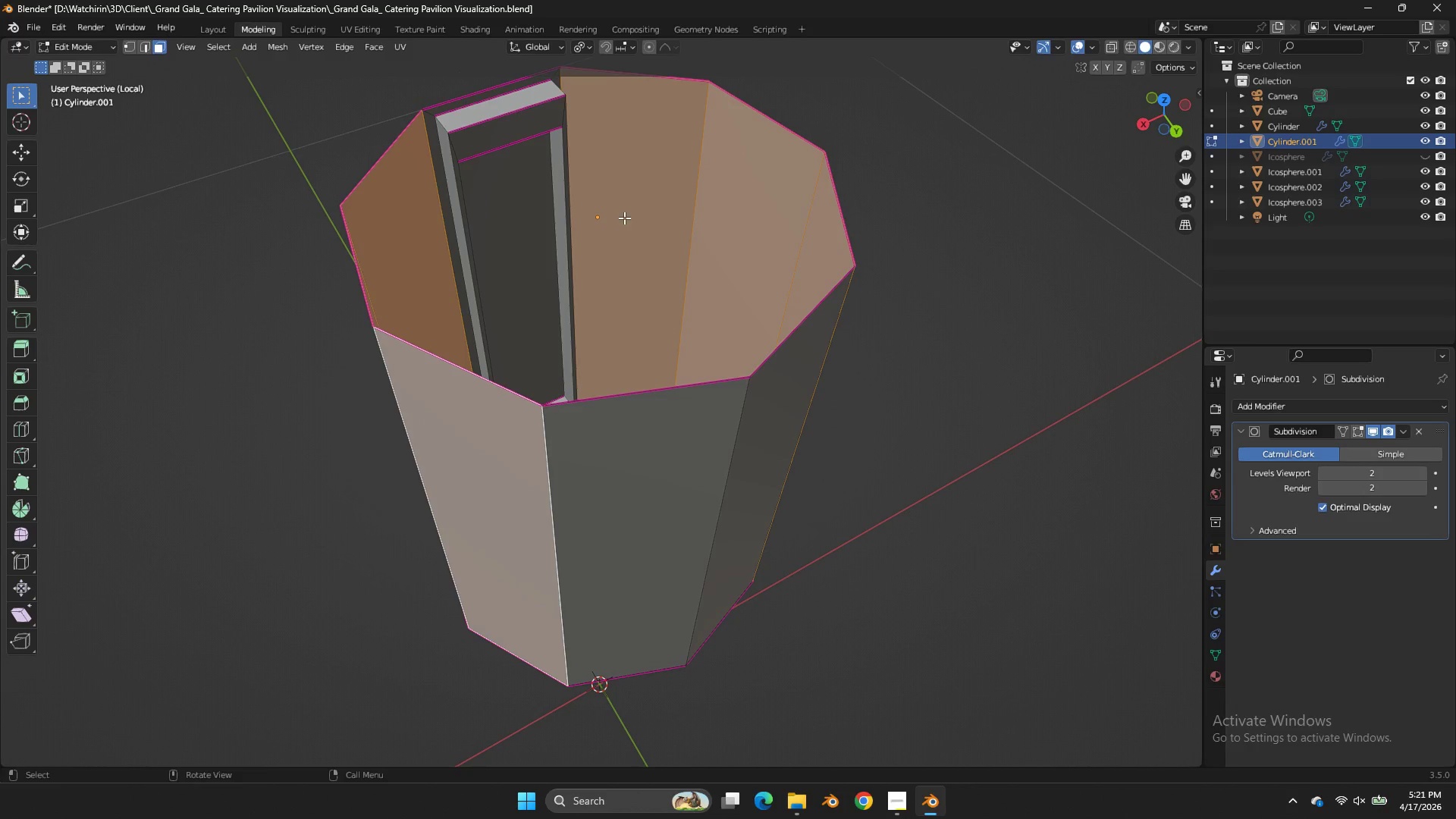 
key(Alt+AltLeft)
 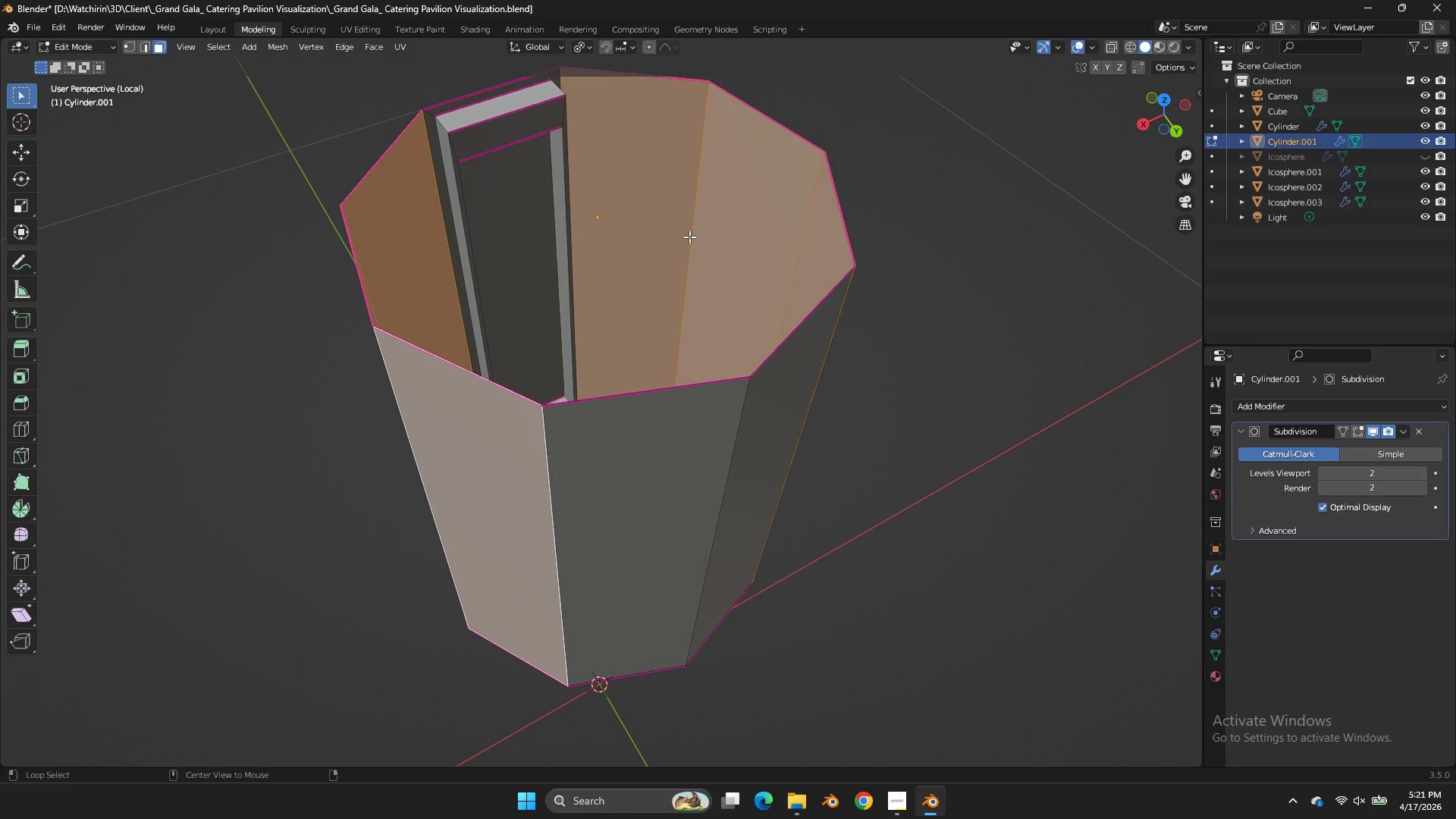 
key(Alt+E)
 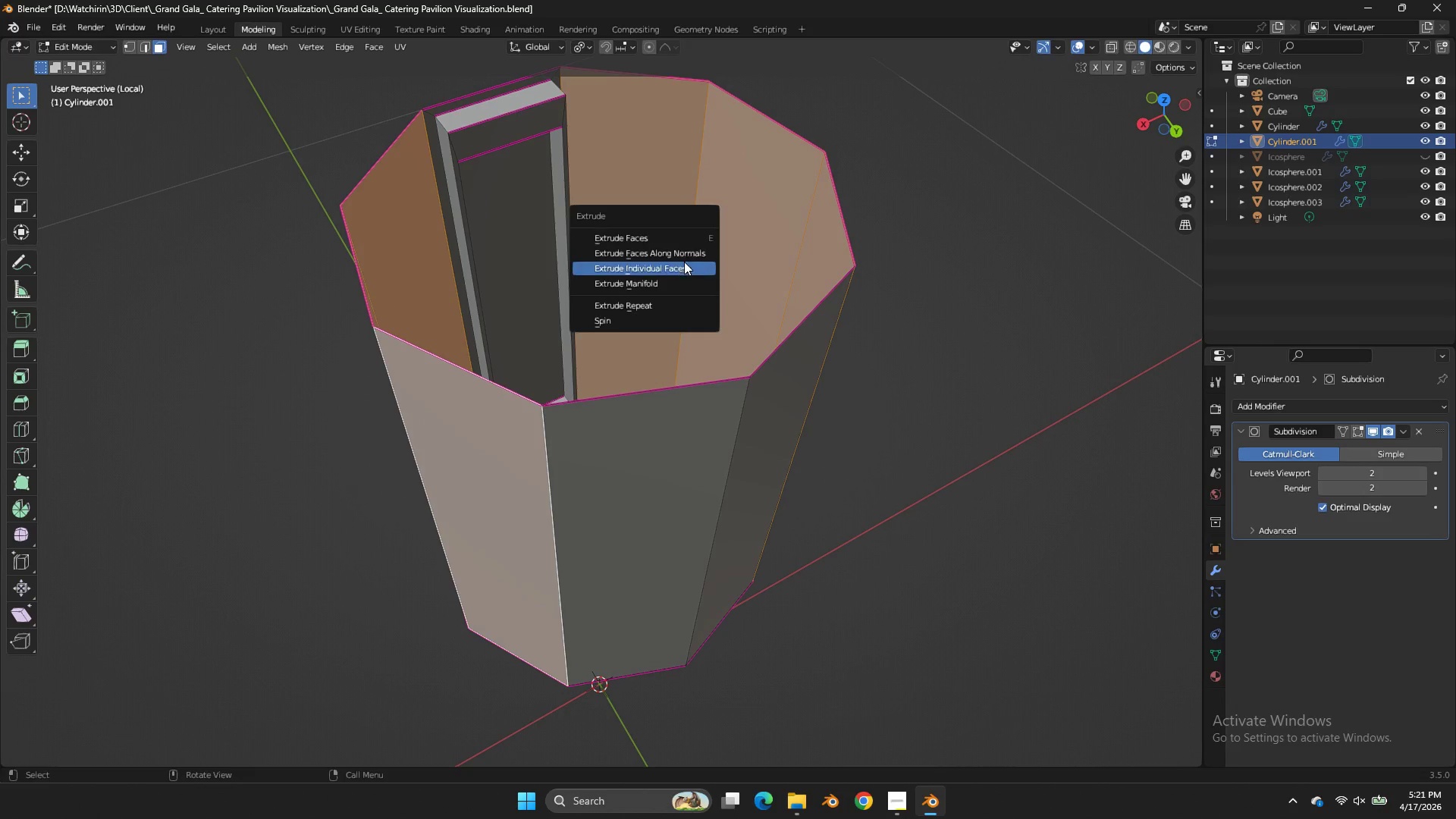 
left_click([684, 263])
 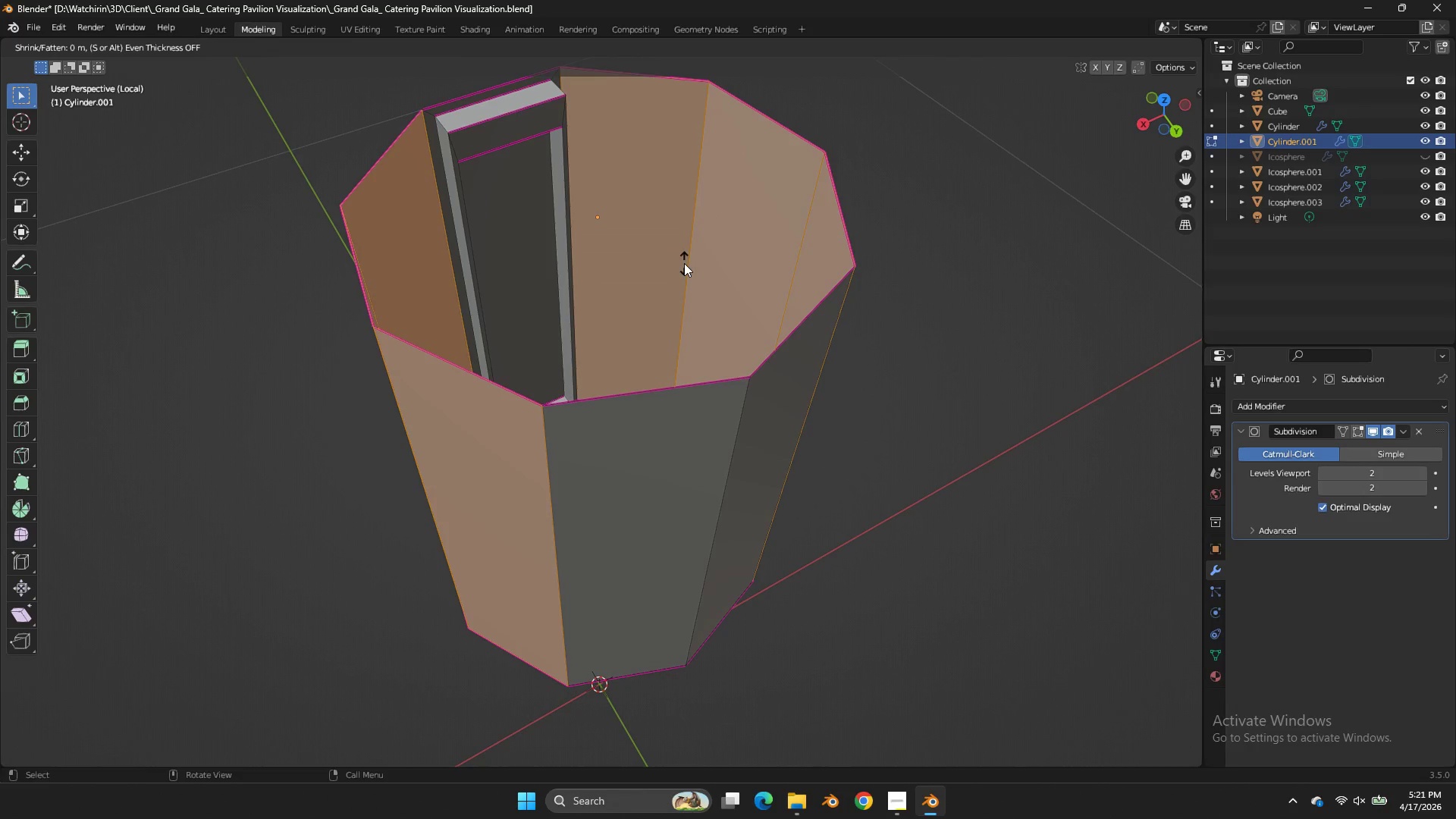 
right_click([684, 263])
 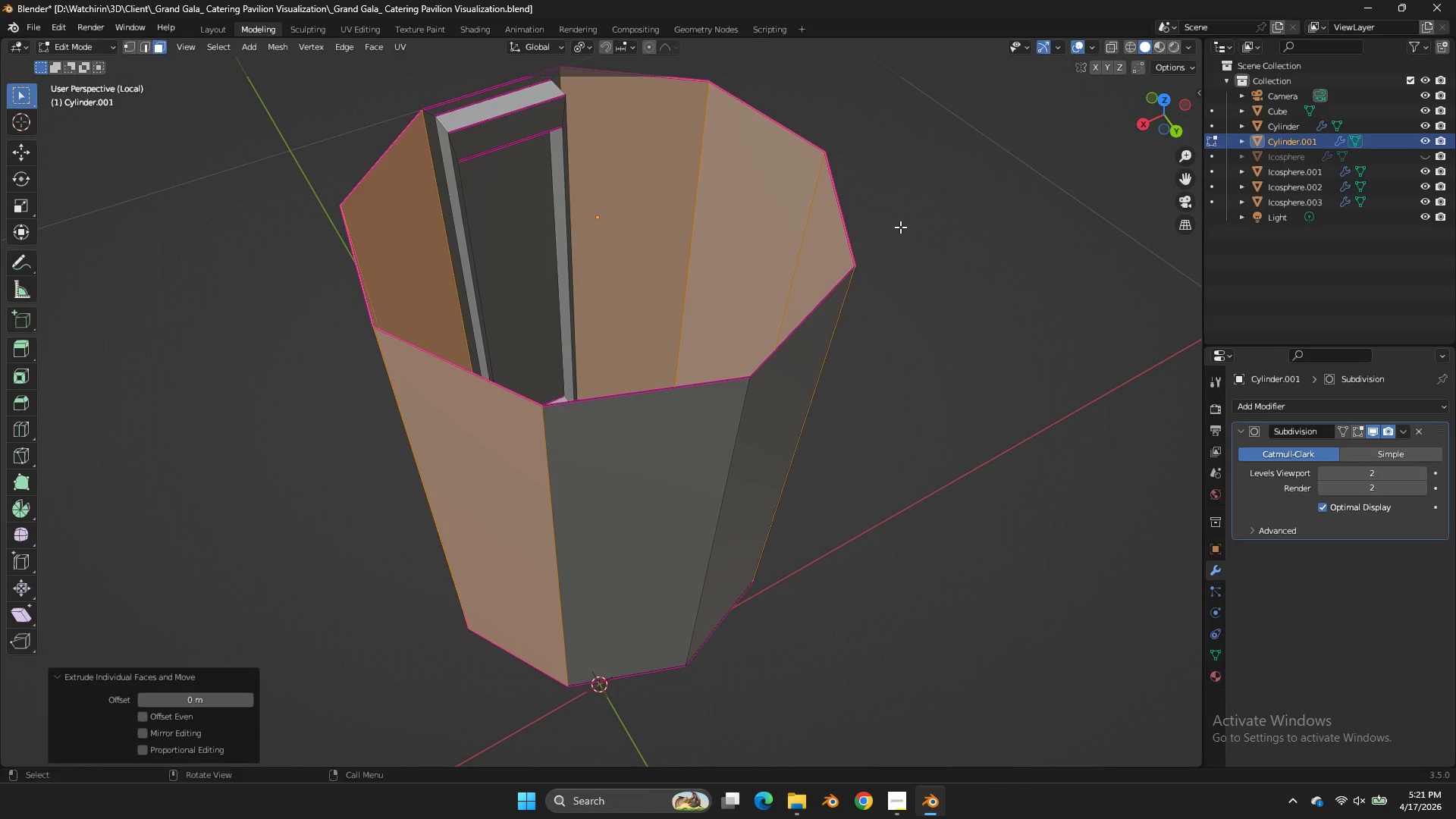 
key(S)
 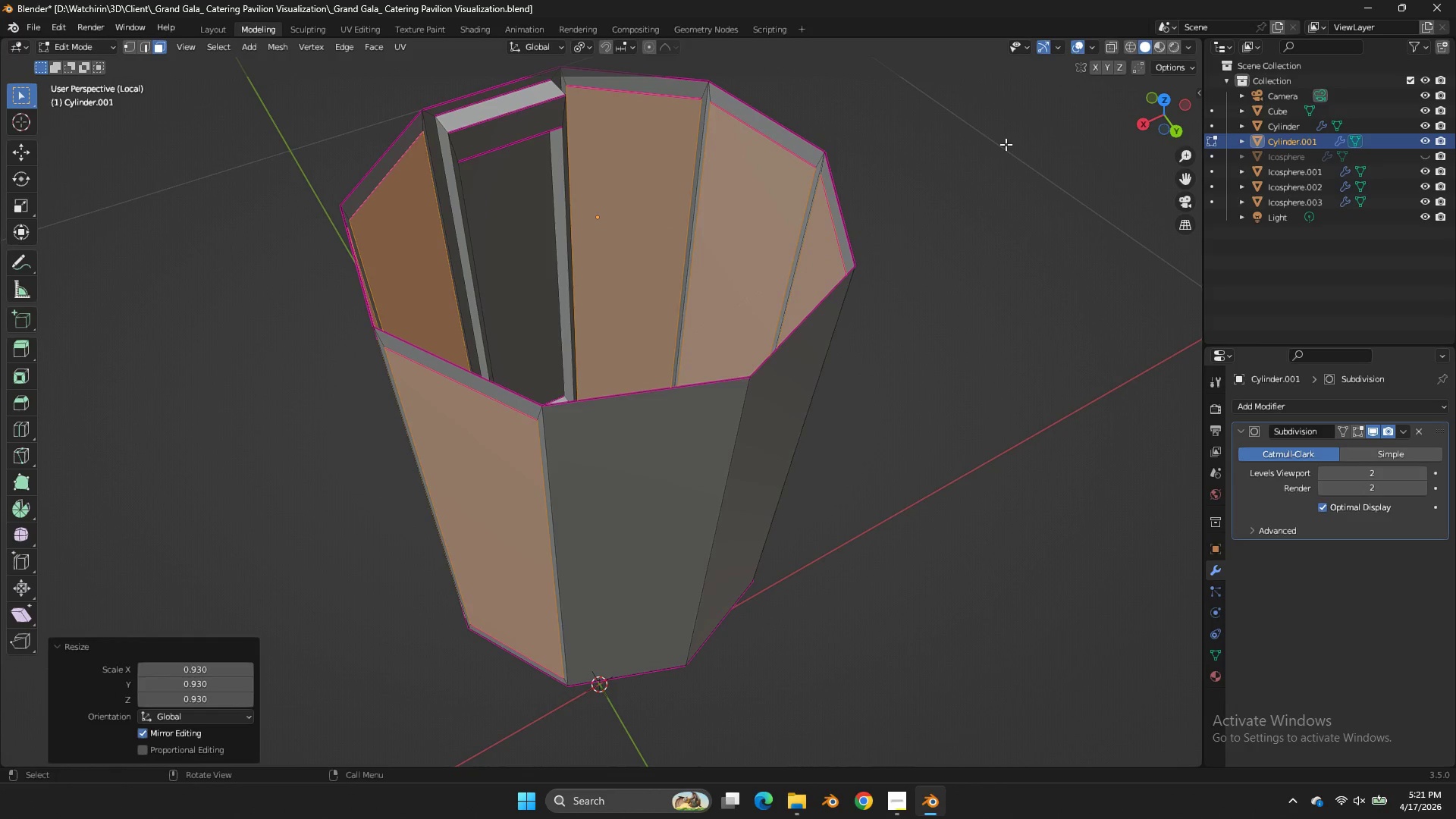 
left_click_drag(start_coordinate=[1143, 122], to_coordinate=[22, 115])
 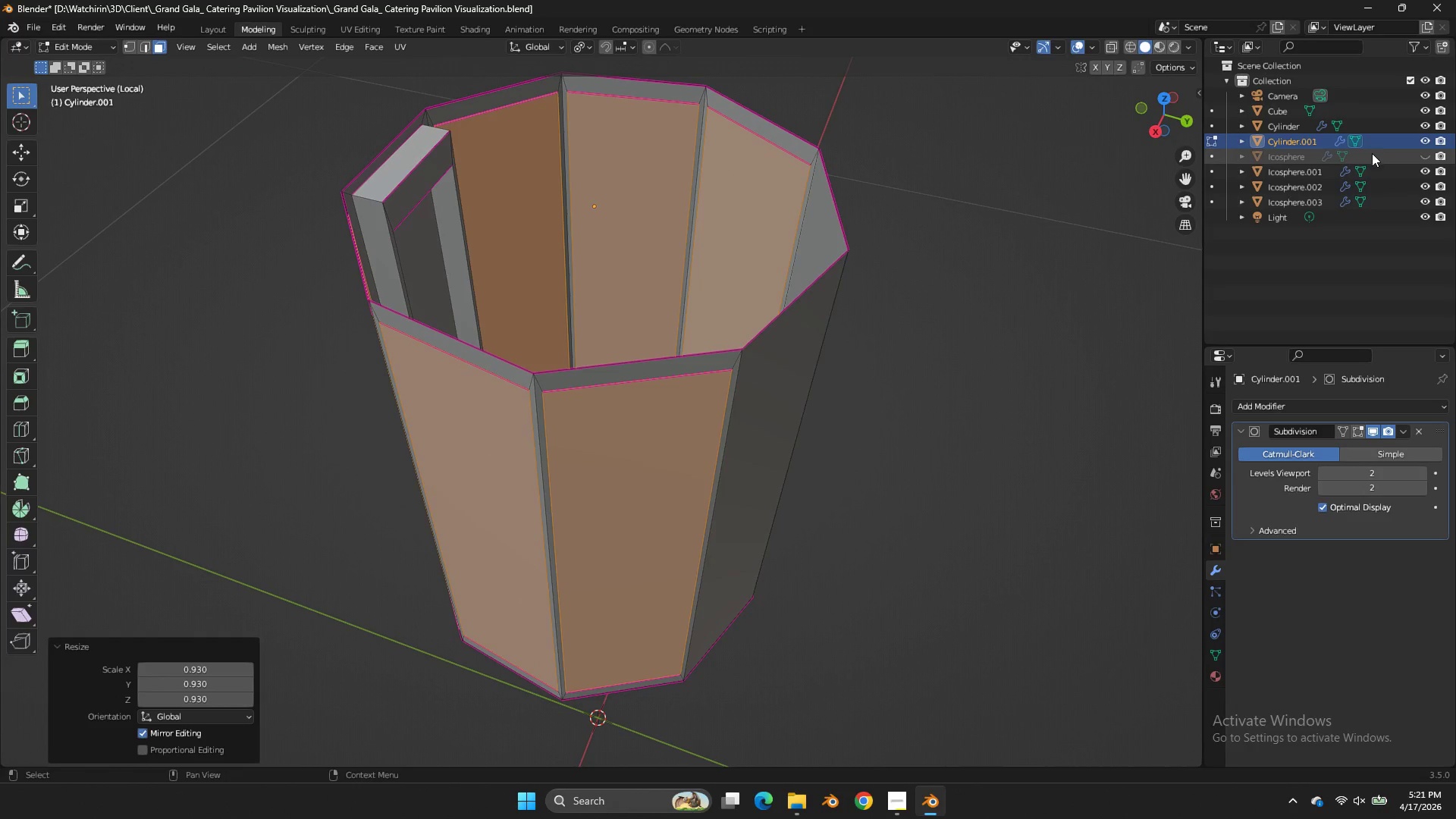 
middle_click([1152, 122])
 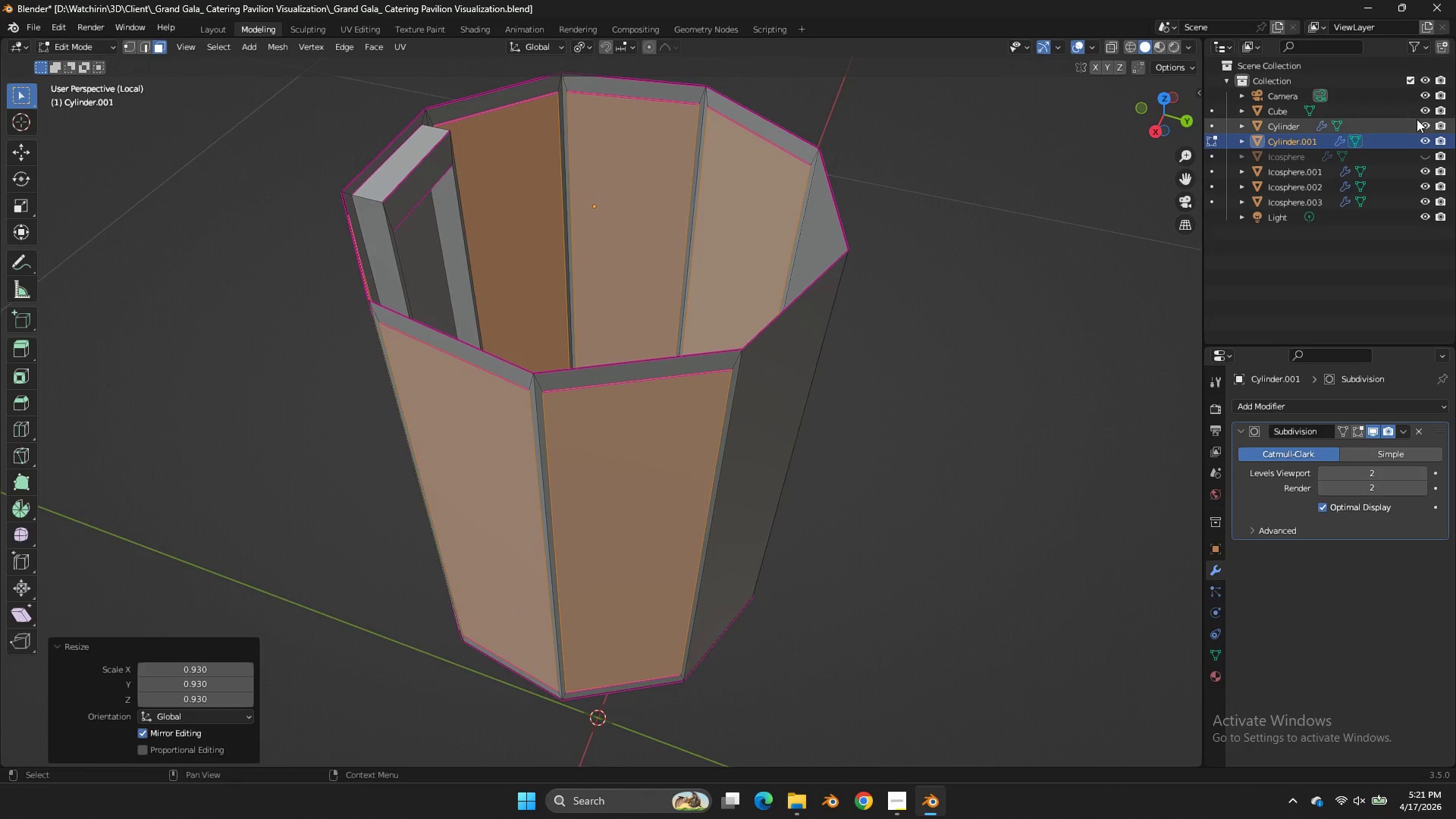 
left_click_drag(start_coordinate=[1152, 122], to_coordinate=[1420, 117])
 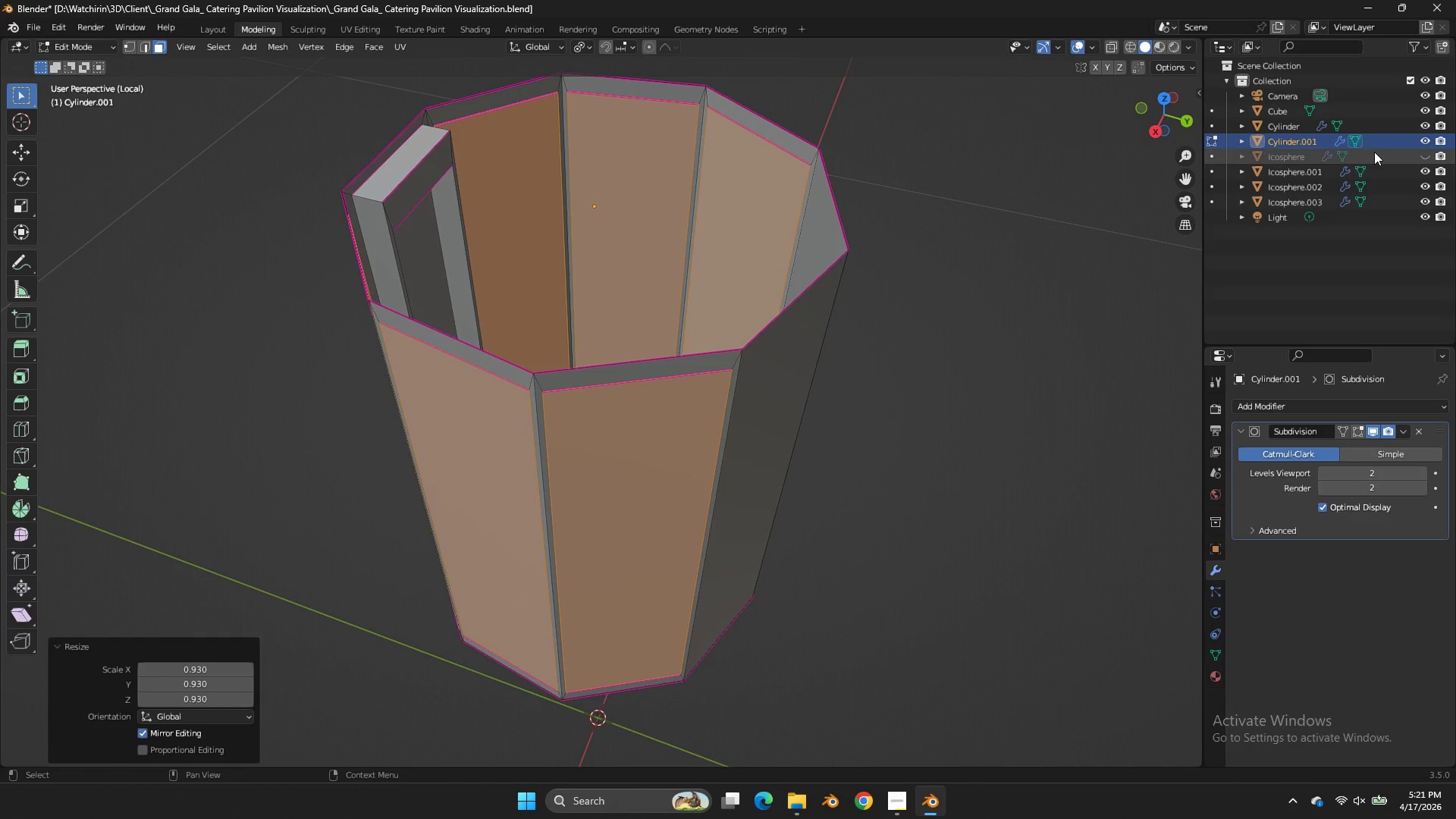 
type(ee)
 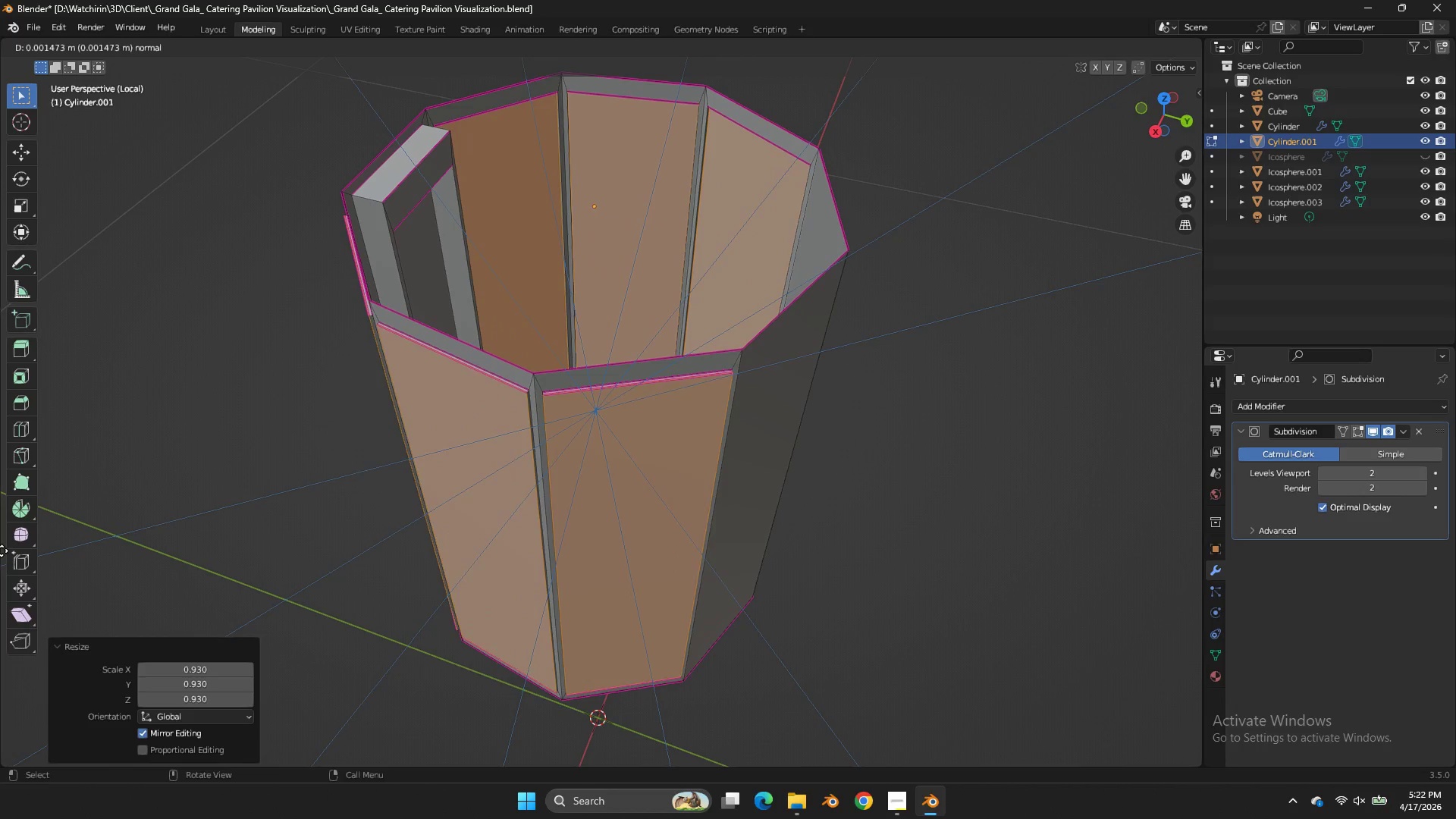 
wait(7.11)
 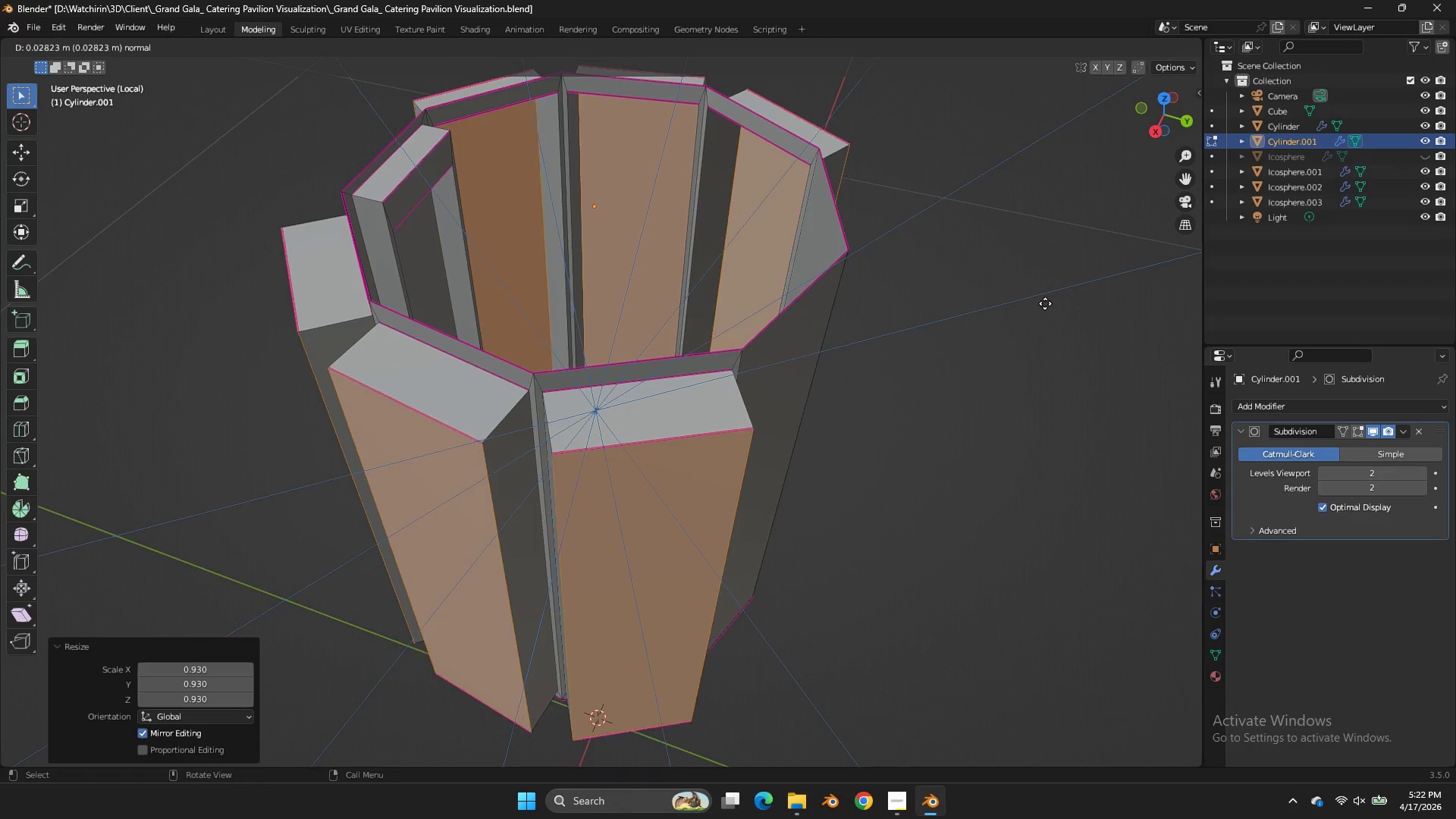 
hold_key(key=ShiftLeft, duration=4.92)
left_click([496, 509])
 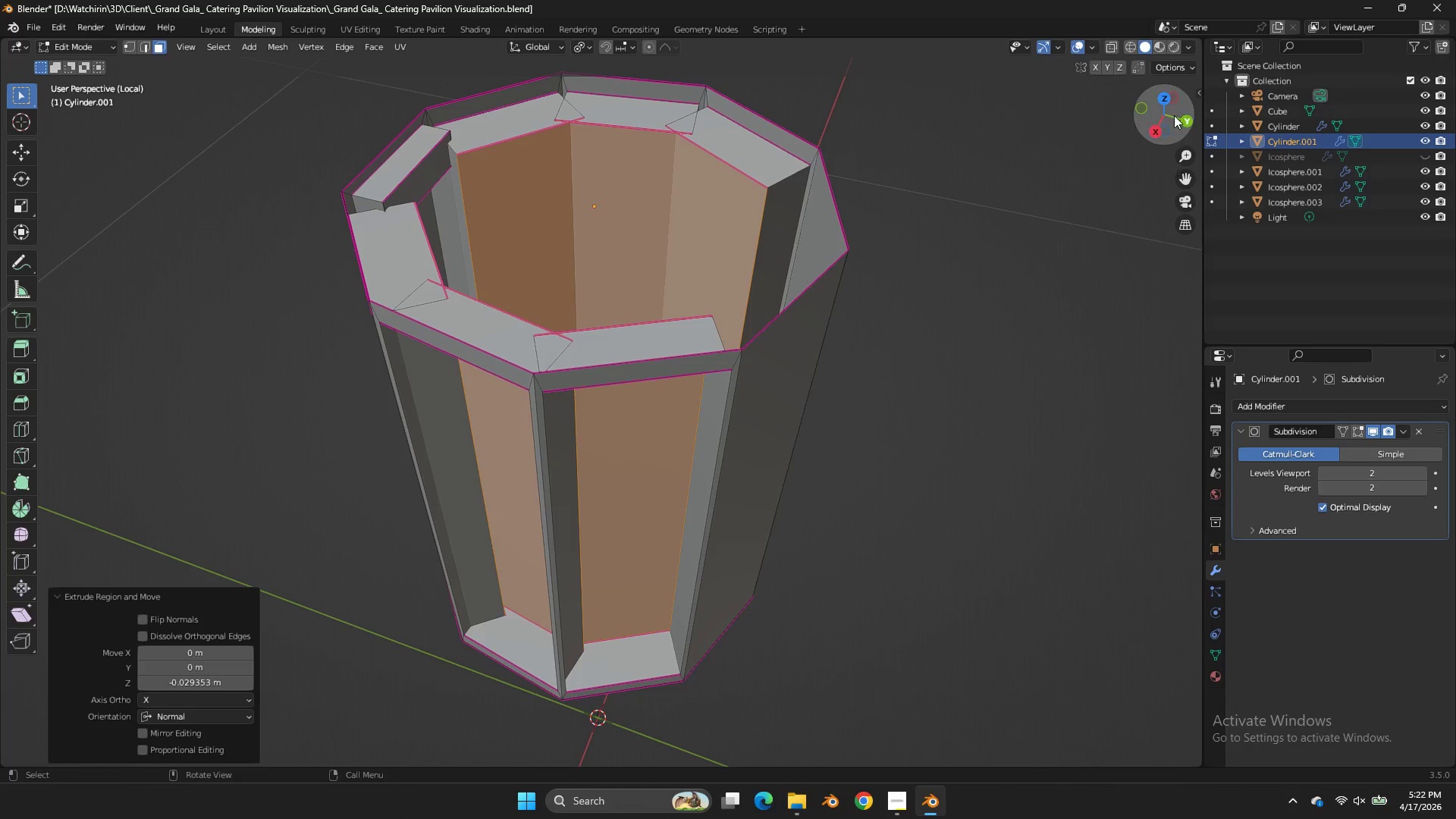 
left_click_drag(start_coordinate=[1175, 115], to_coordinate=[34, 120])
 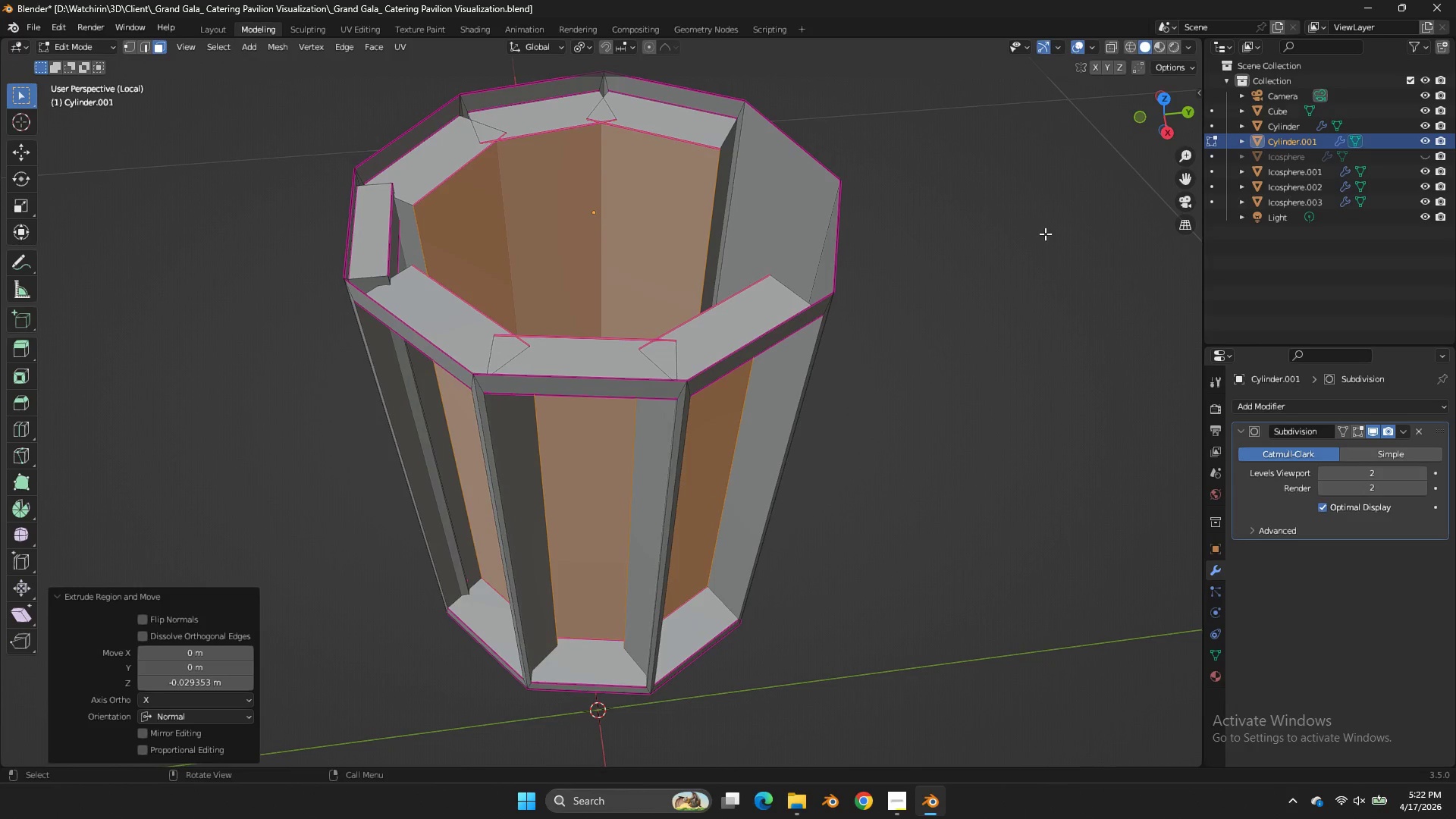 
type(sxx)
 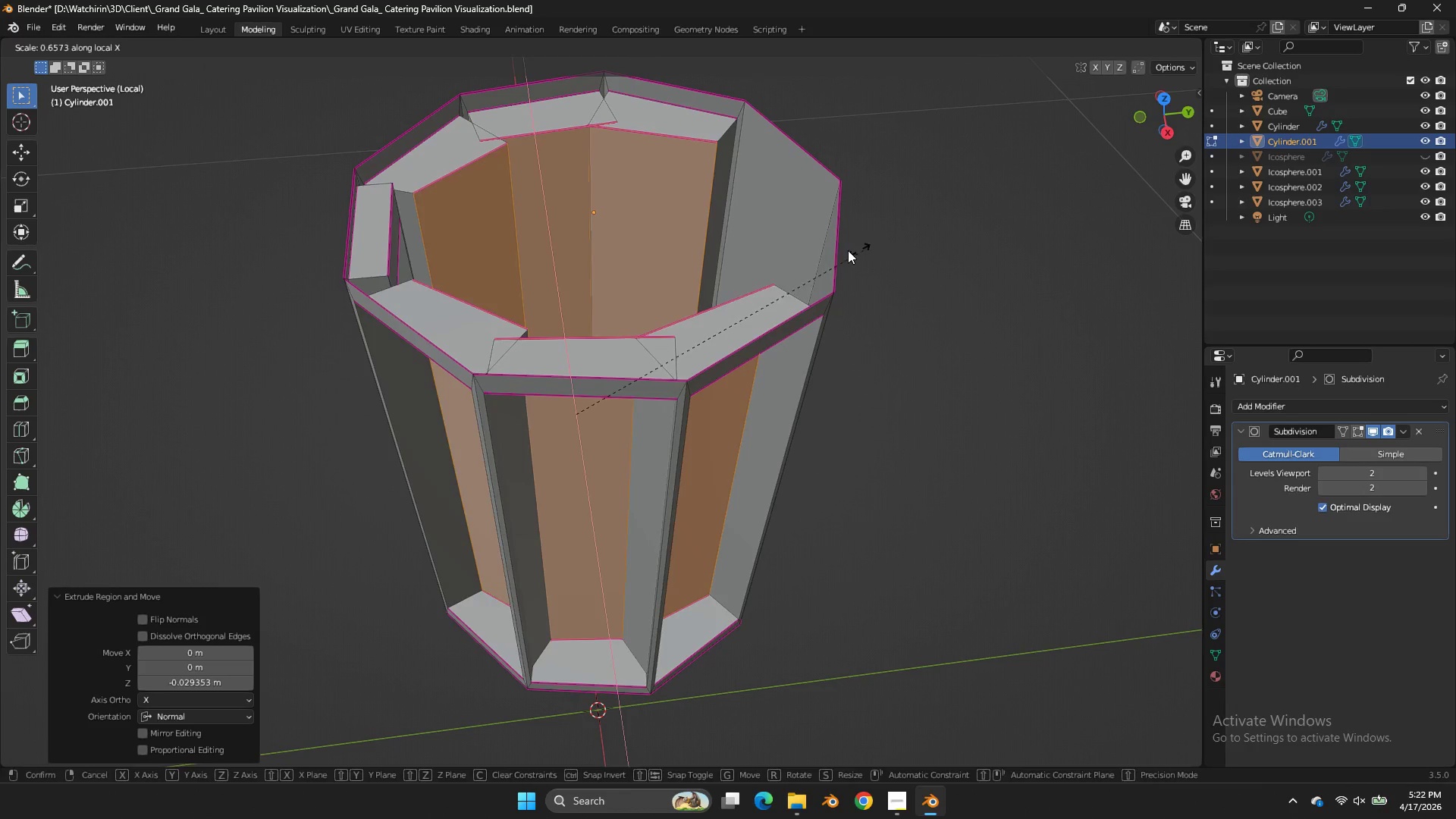 
right_click([836, 250])
 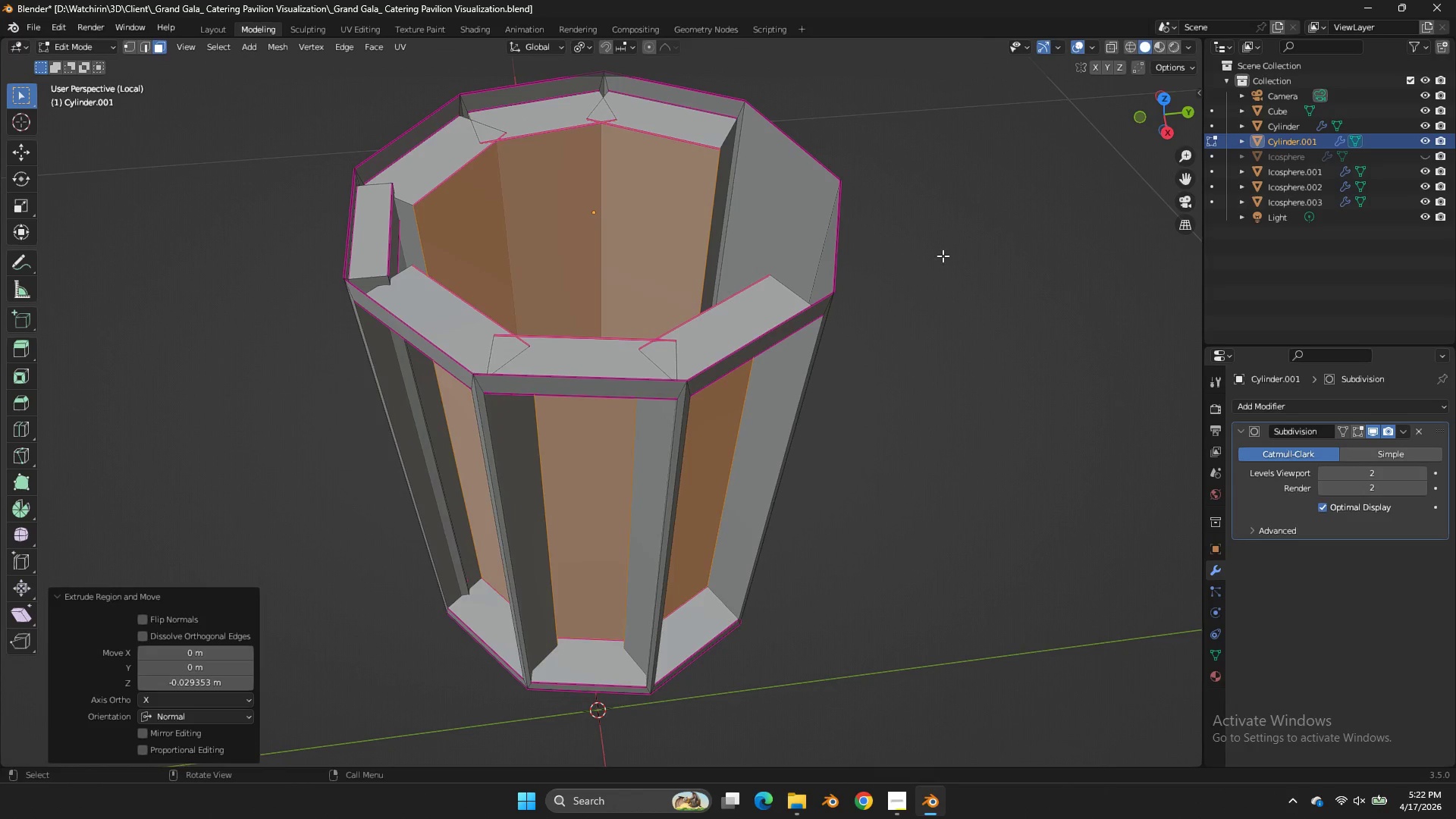 
key(Control+Z)
 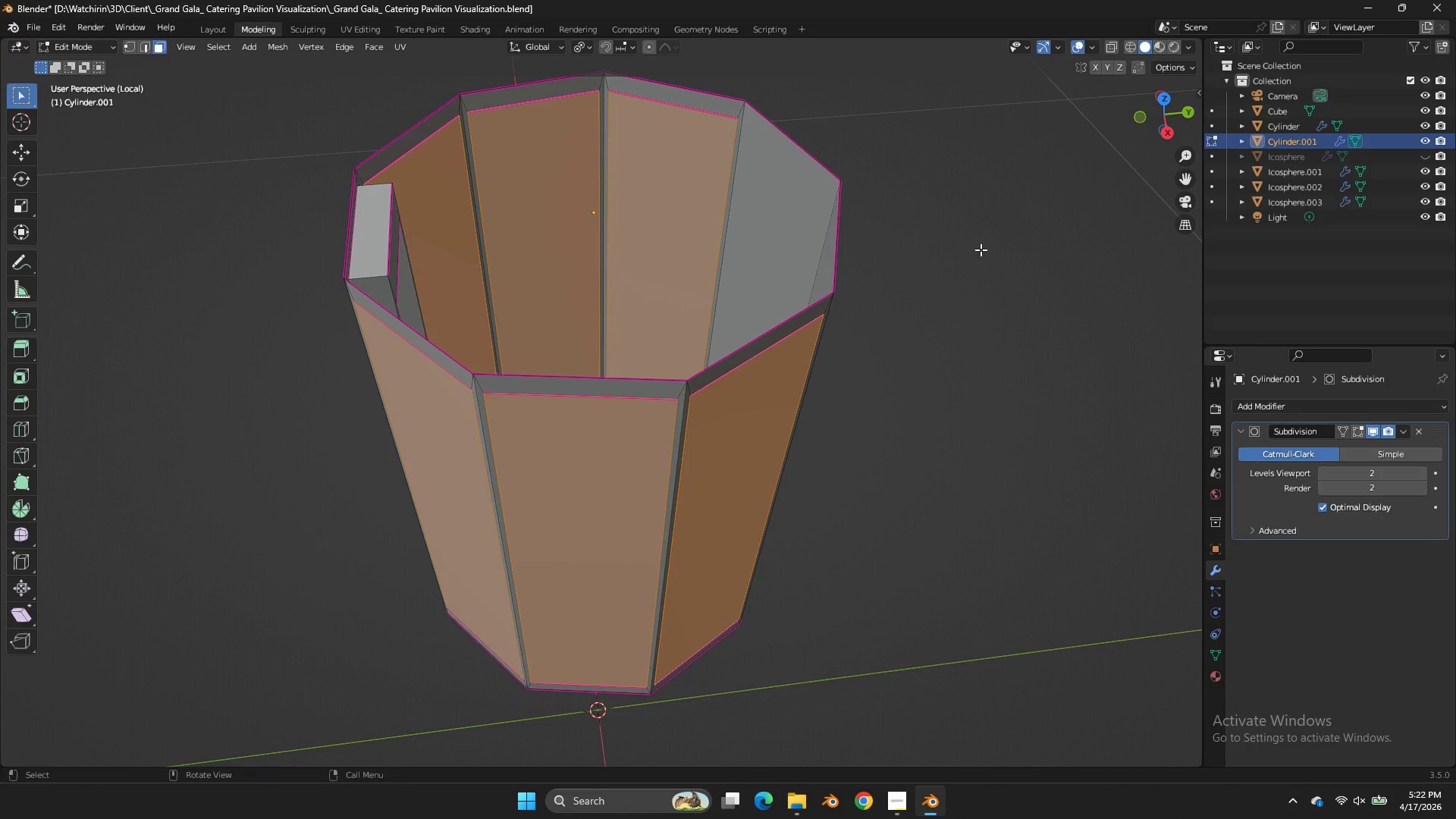 
key(Control+Z)
 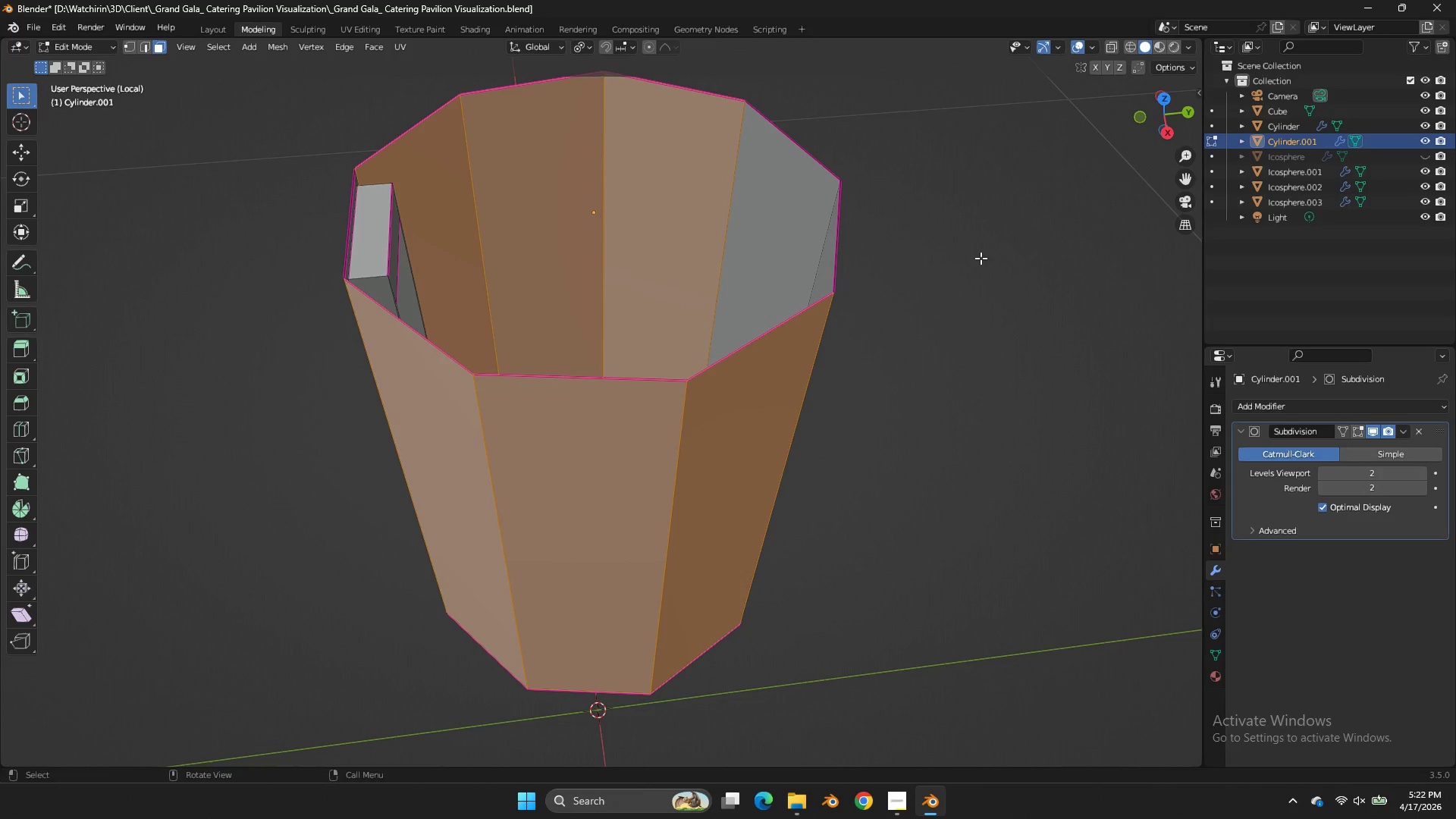 
key(G)
 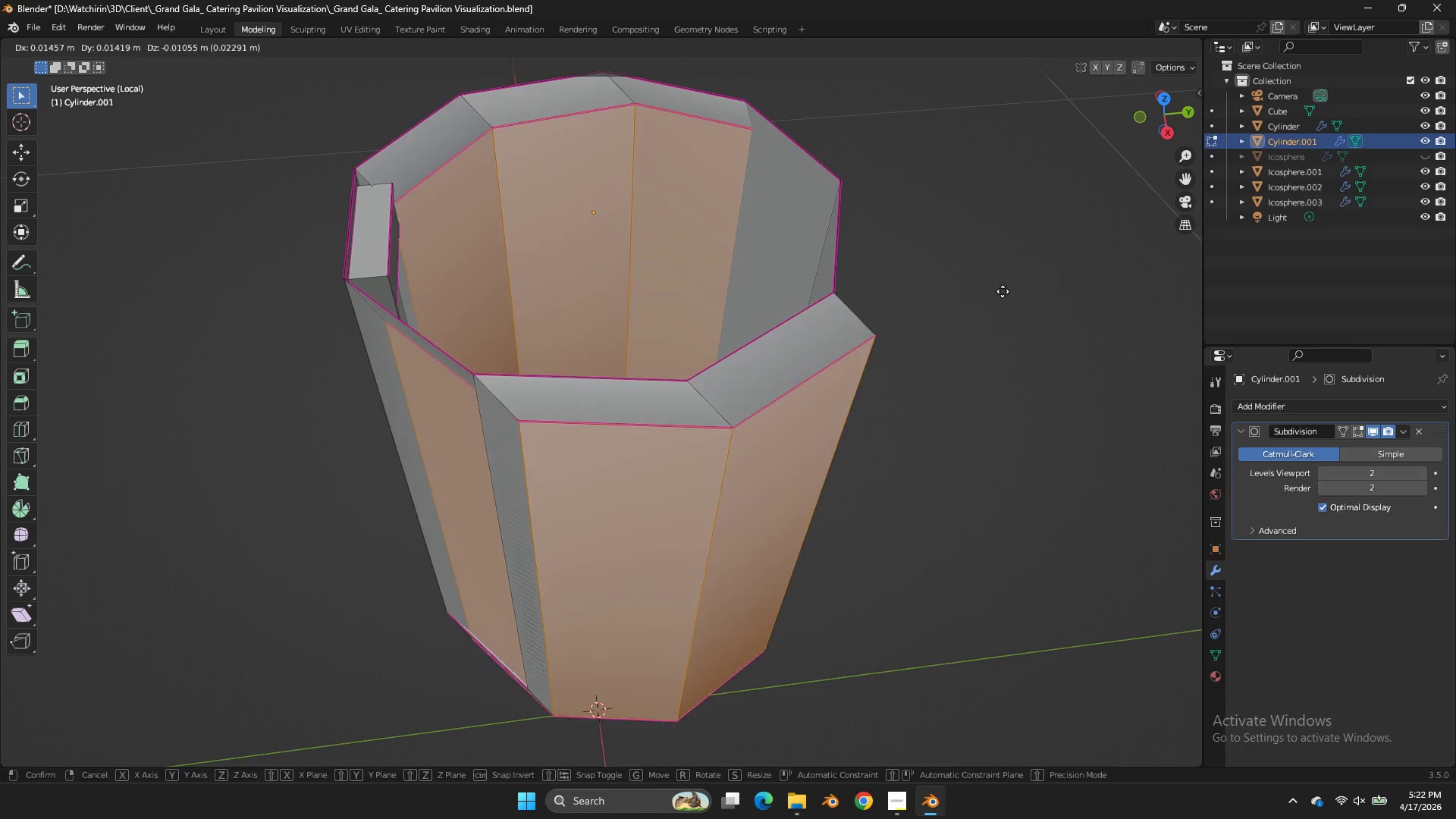 
right_click([987, 279])
 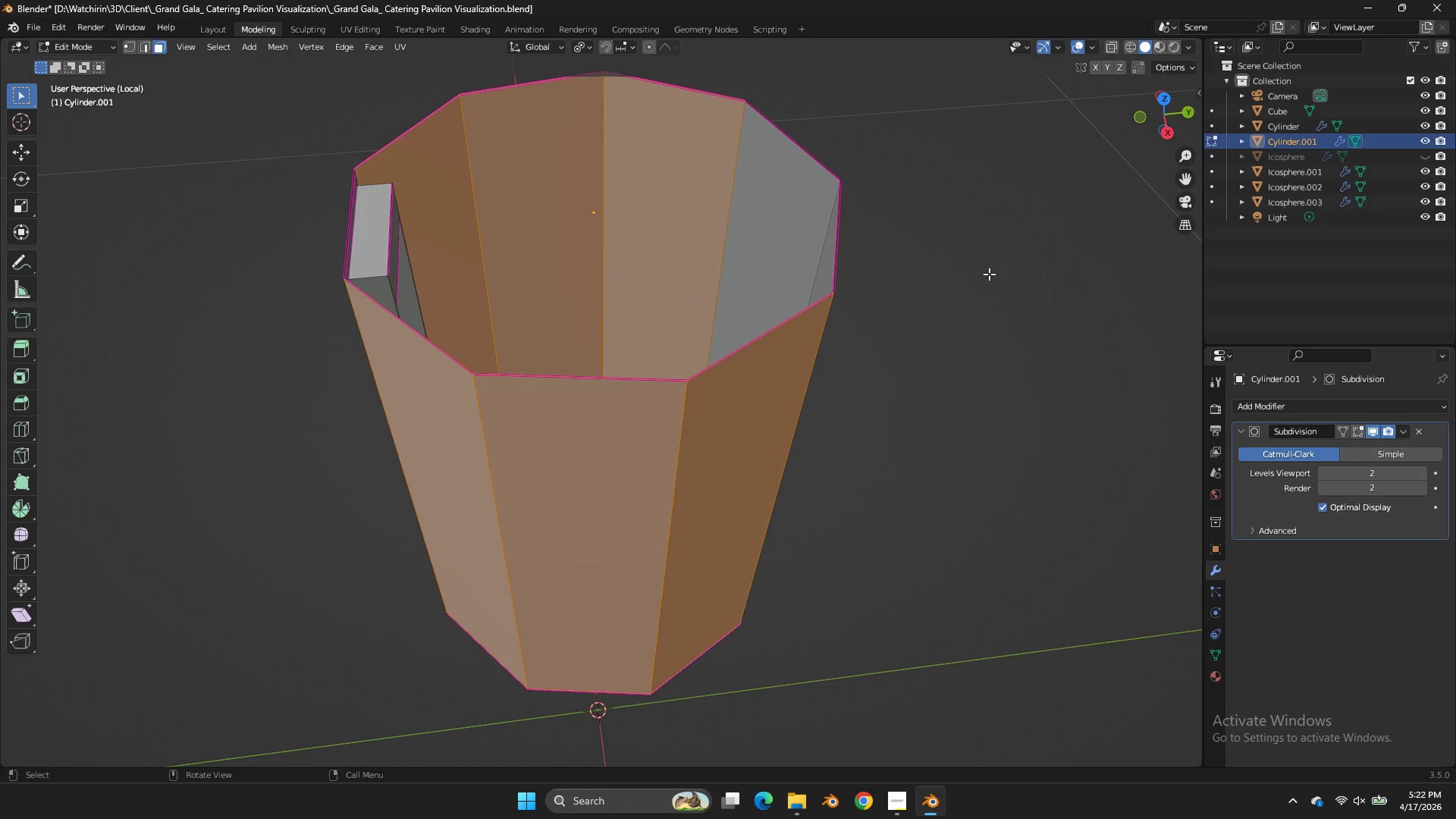 
key(G)
 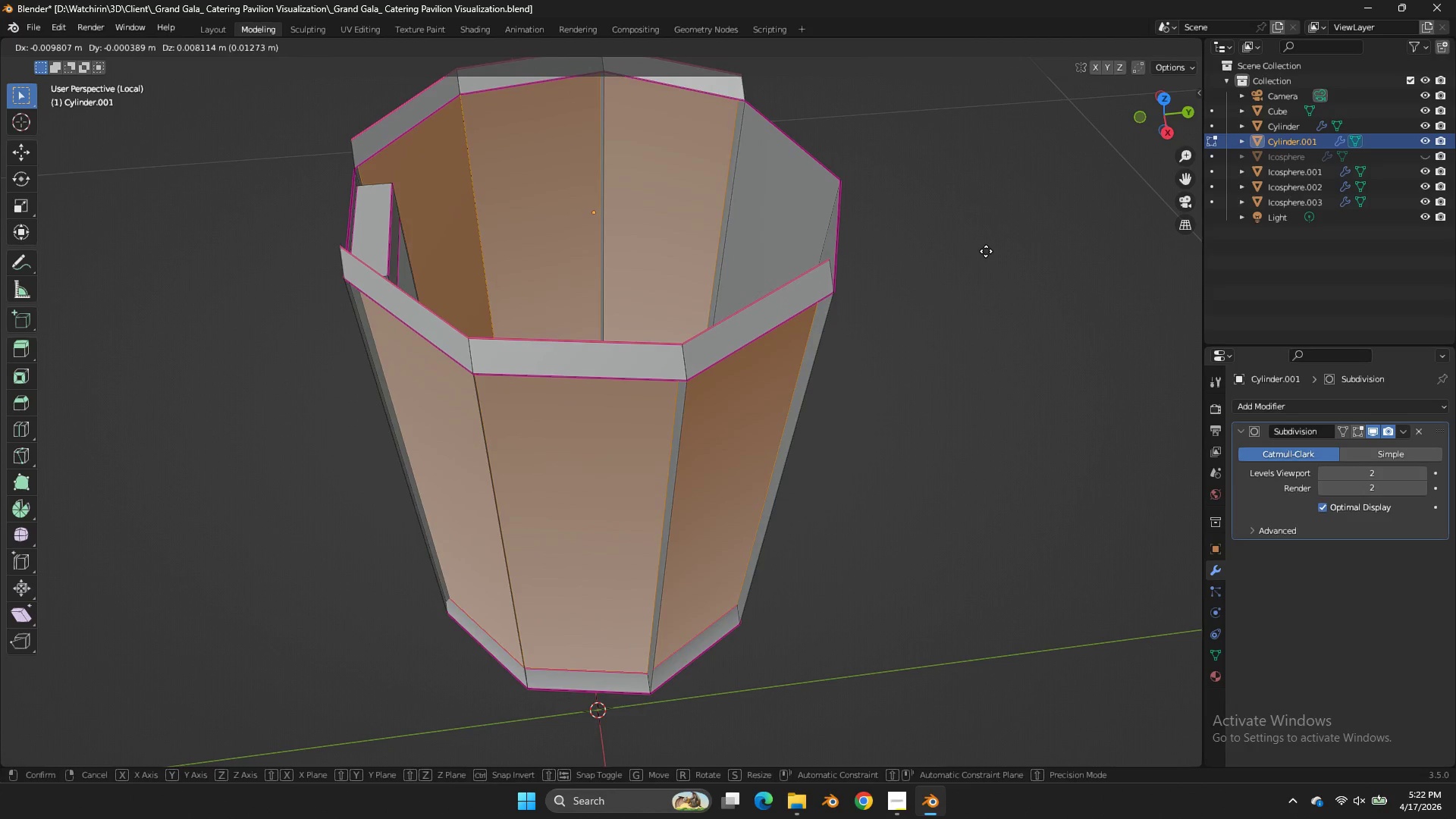 
right_click([986, 251])
 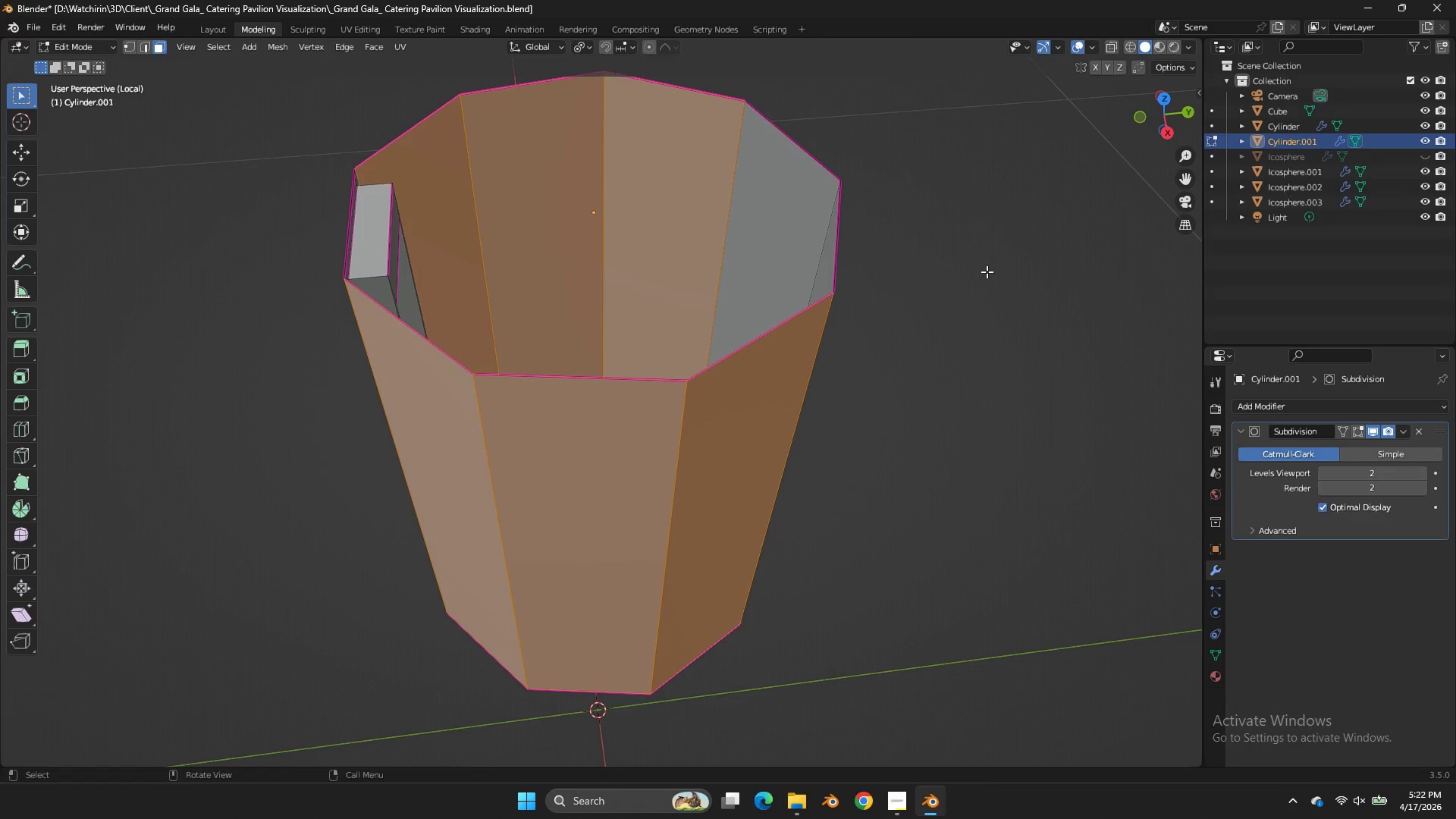 
key(S)
 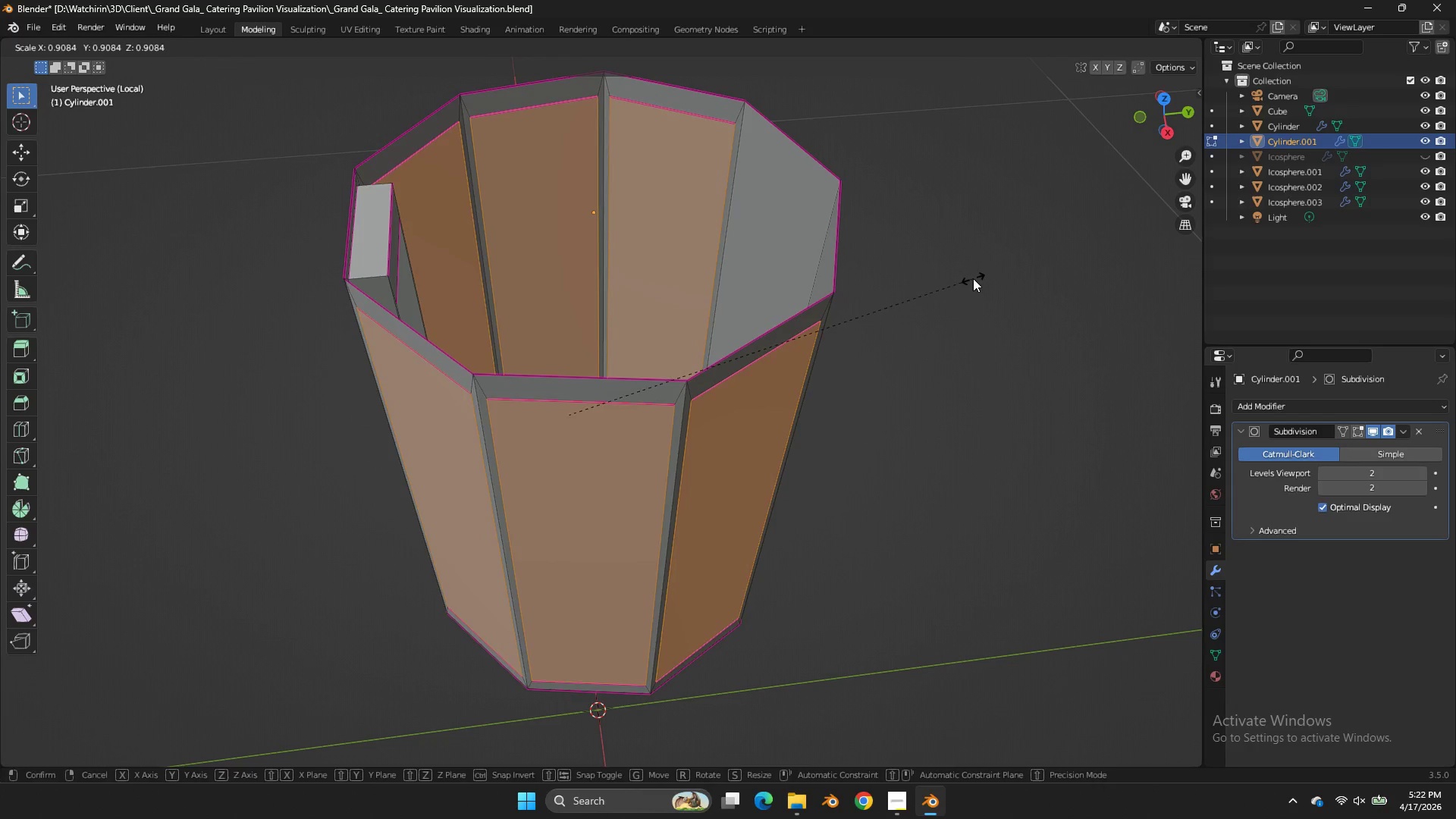 
right_click([972, 279])
 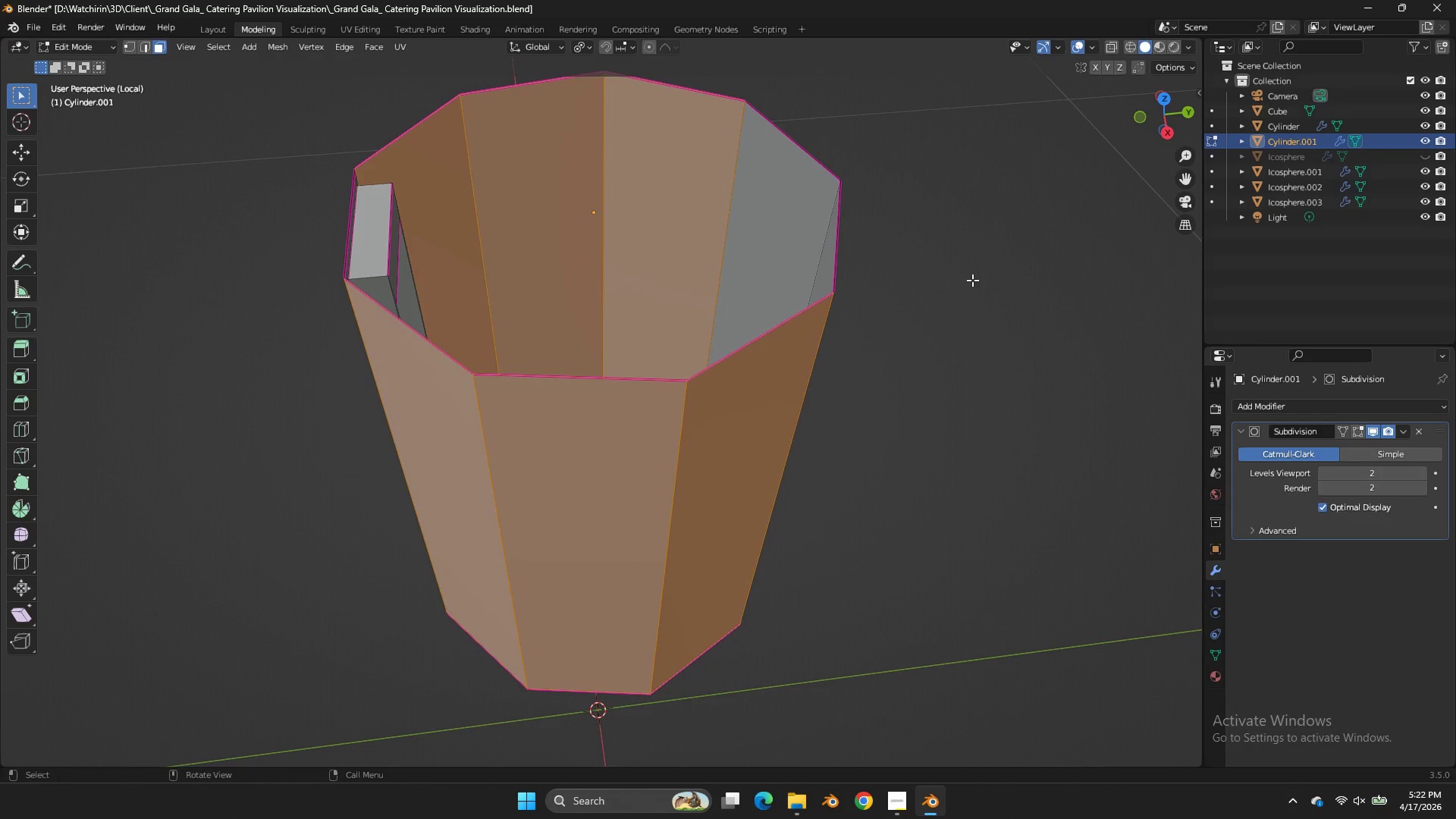 
key(Control+ControlLeft)
 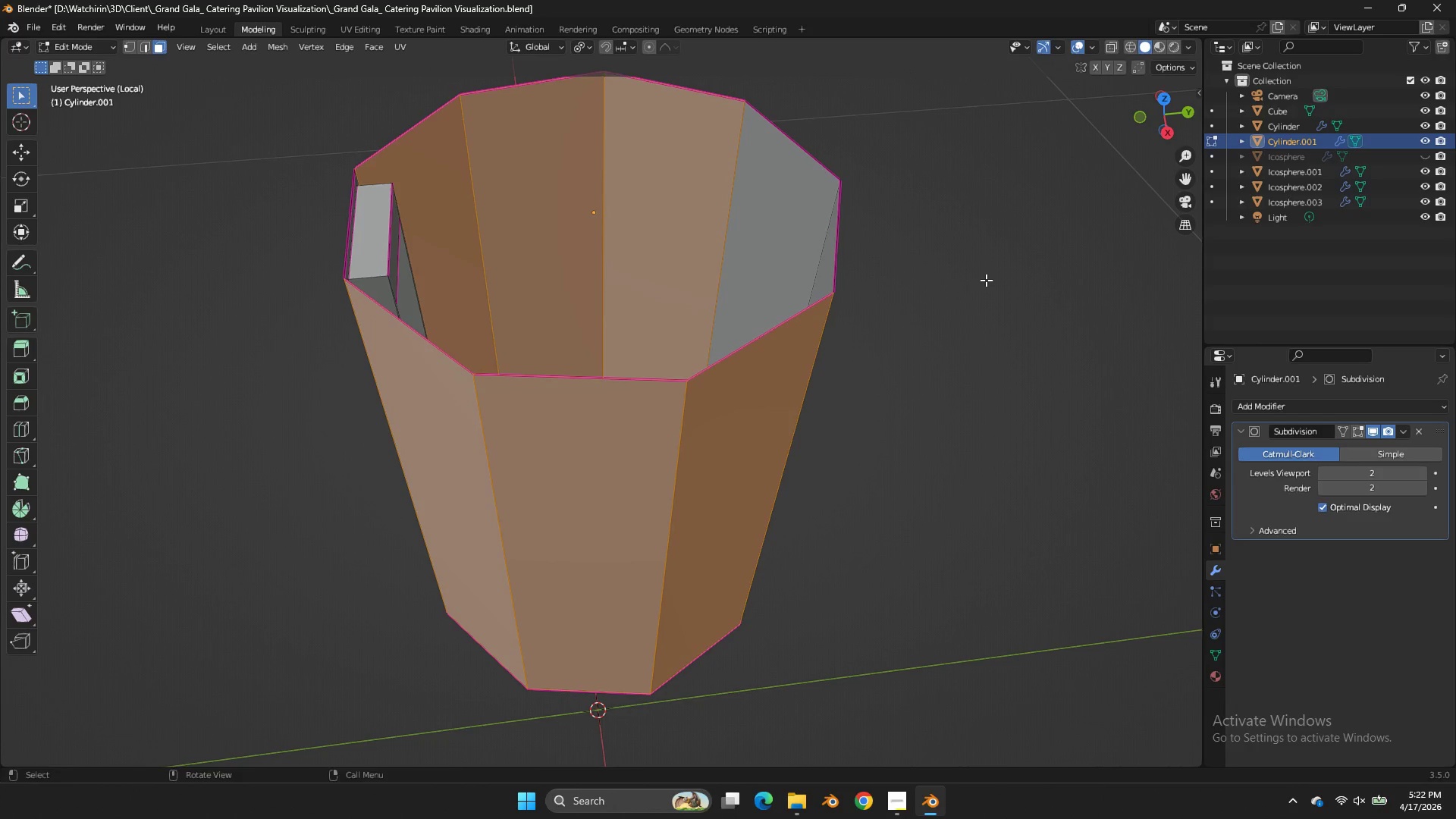 
key(S)
 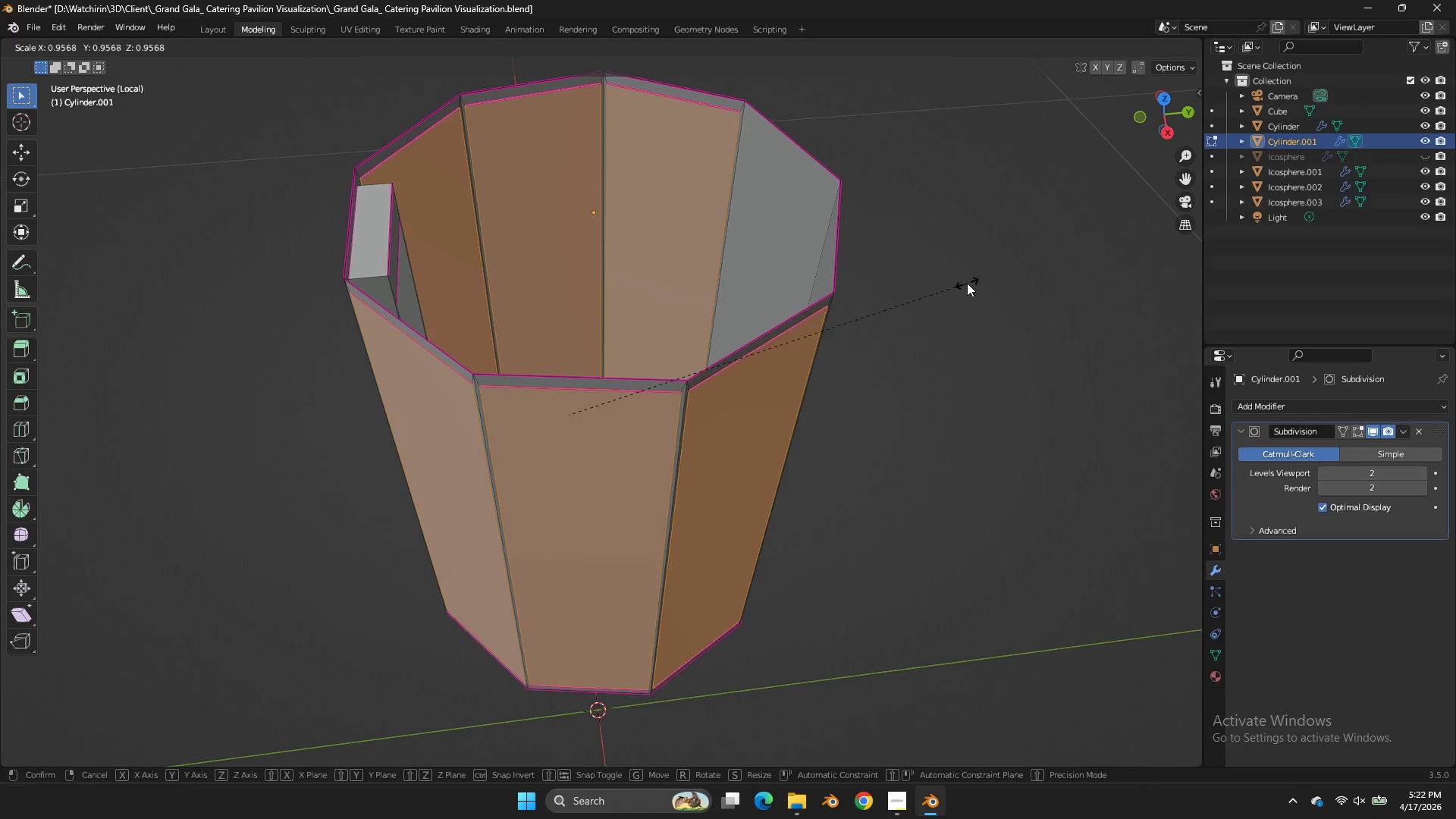 
left_click([965, 284])
 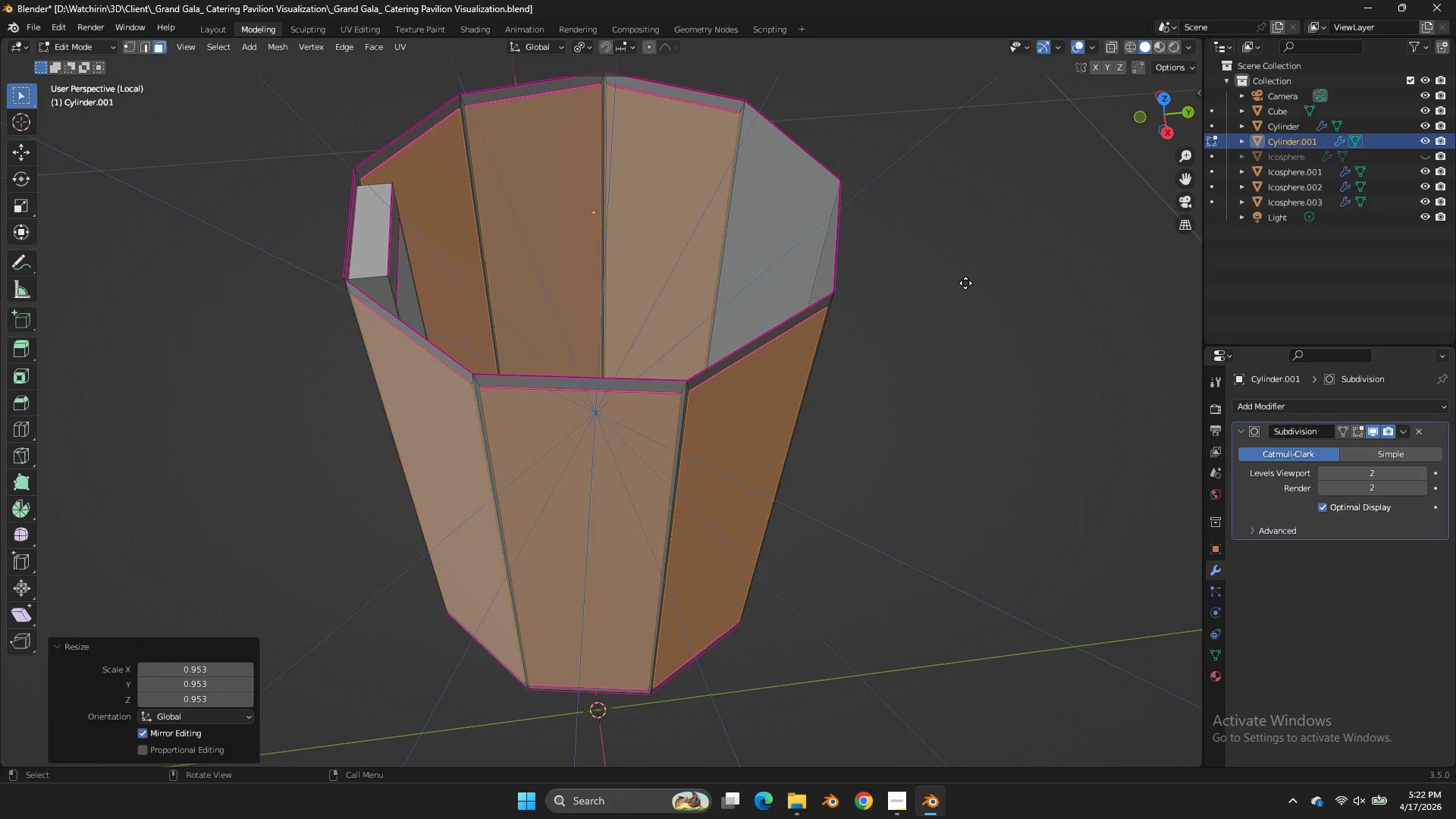 
key(E)
 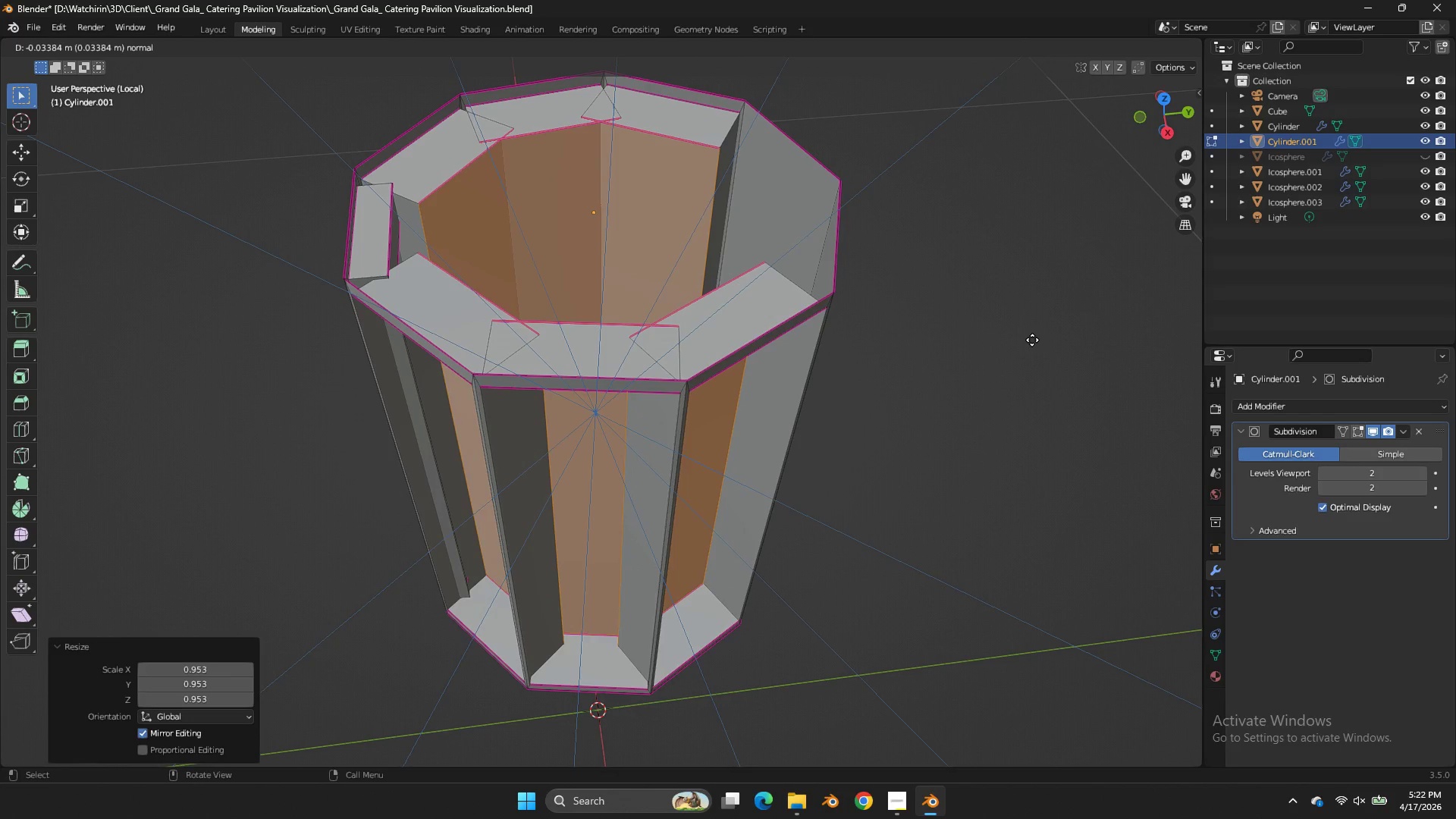 
wait(7.19)
 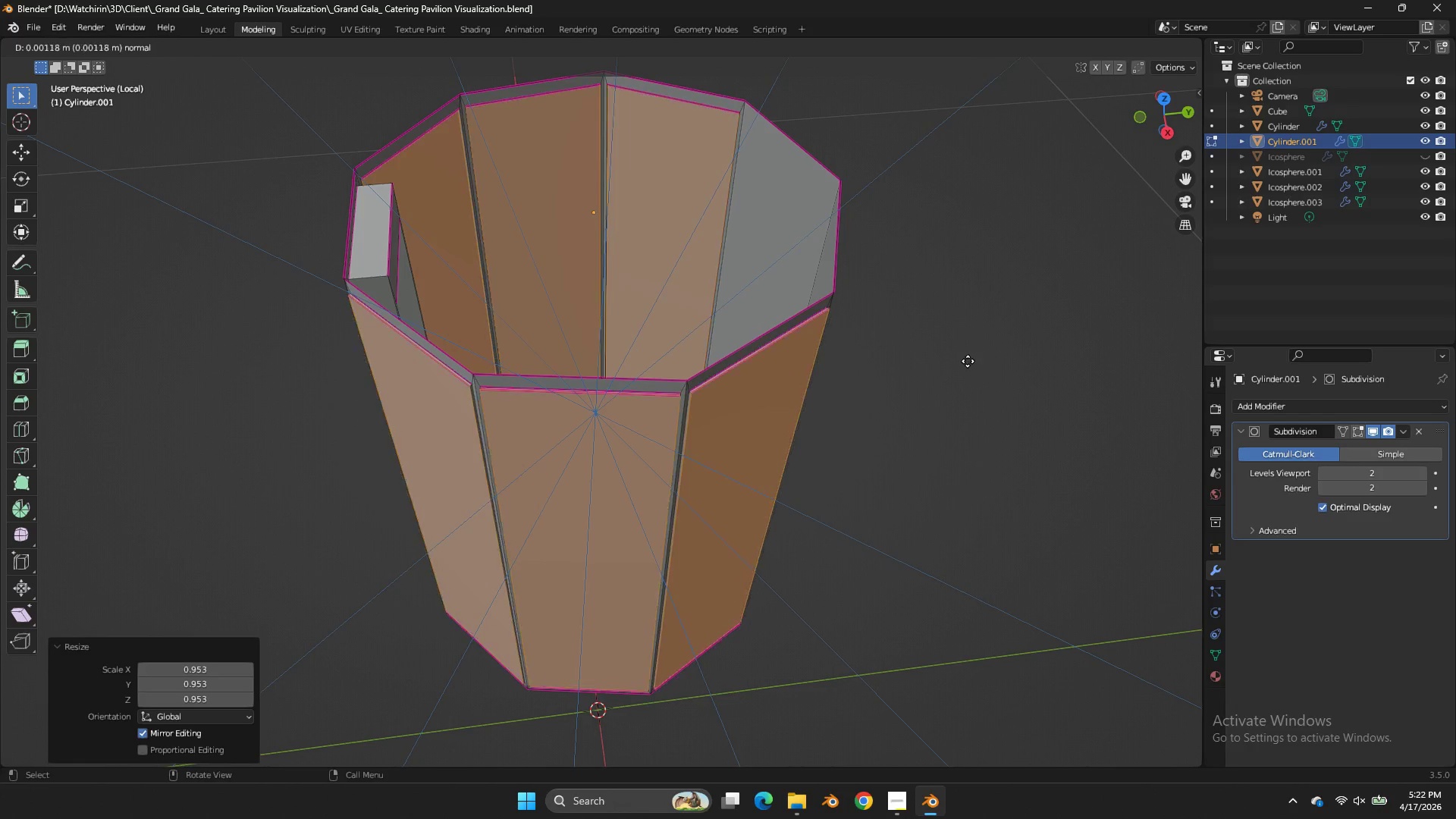 
left_click_drag(start_coordinate=[1160, 124], to_coordinate=[965, 165])
 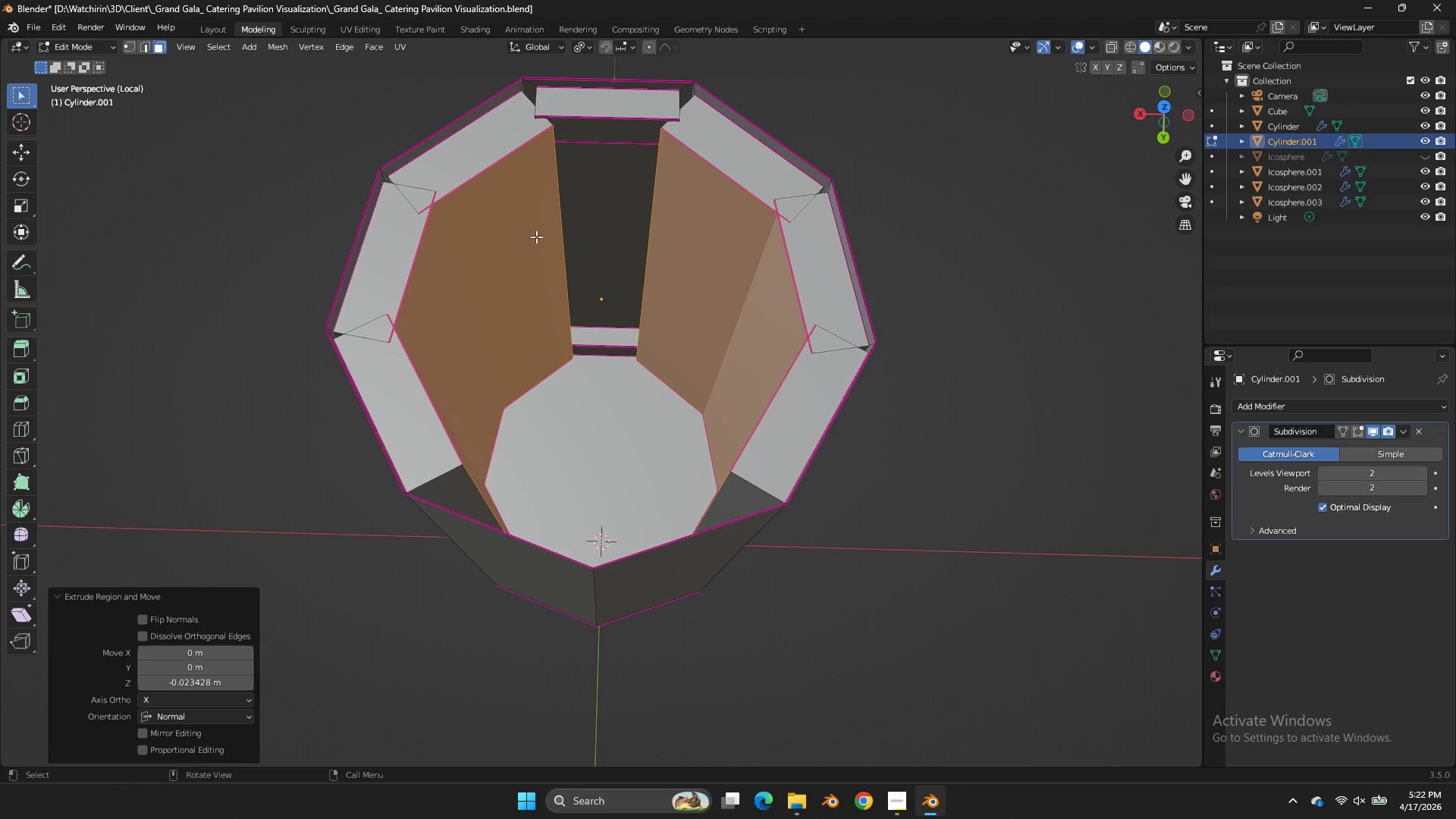 
left_click([536, 237])
 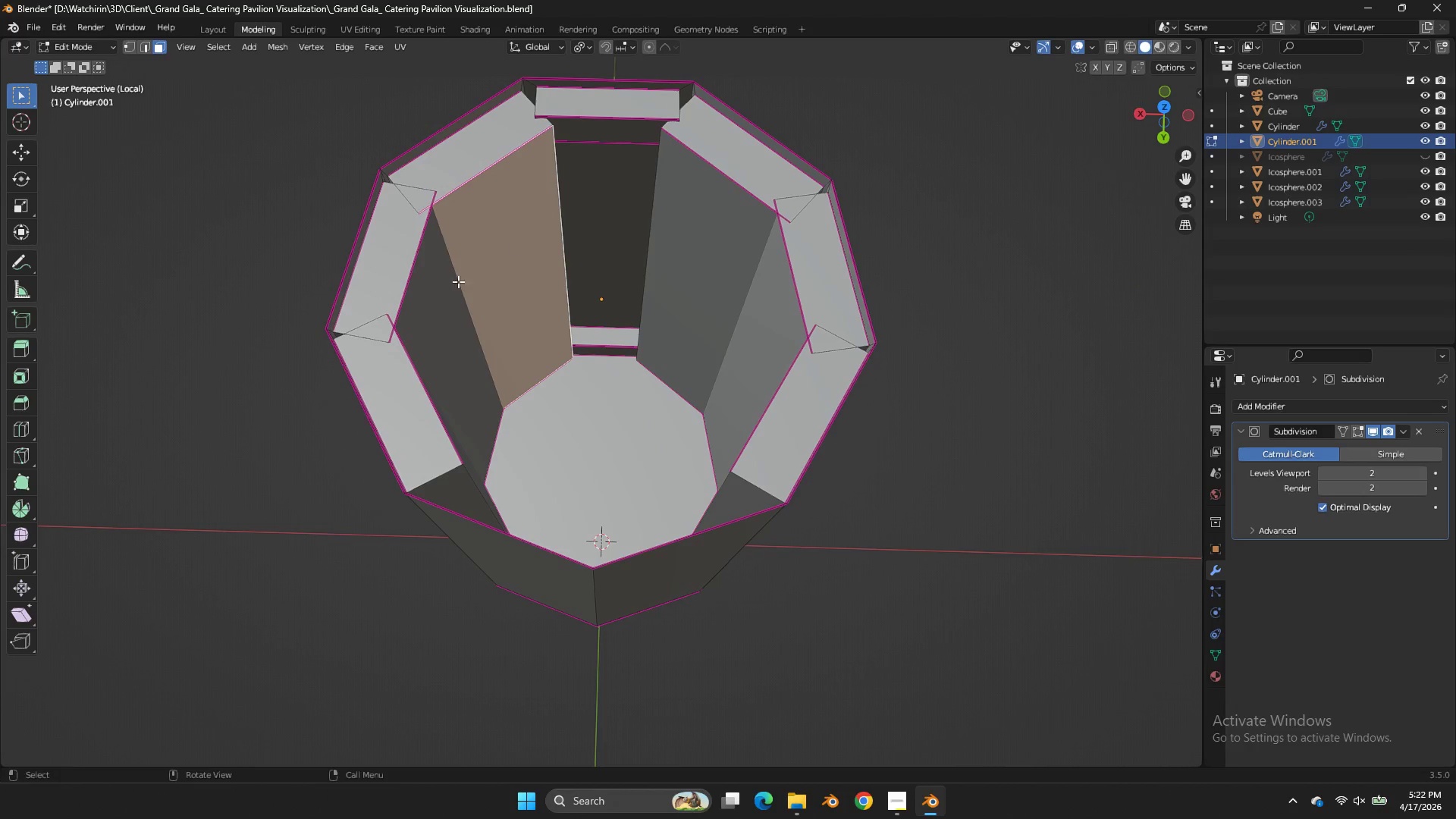 
hold_key(key=ShiftLeft, duration=0.33)
 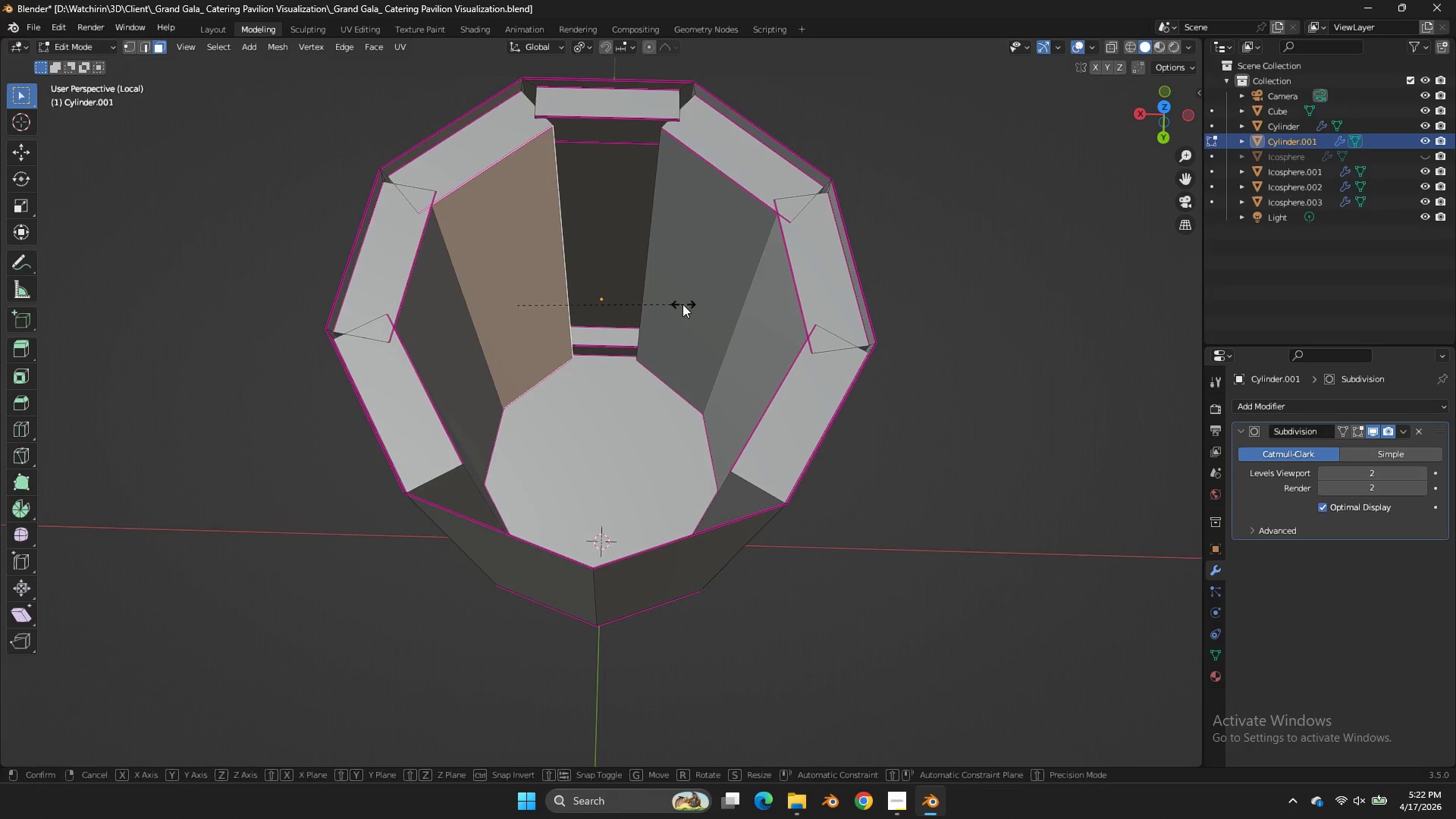 
key(S)
 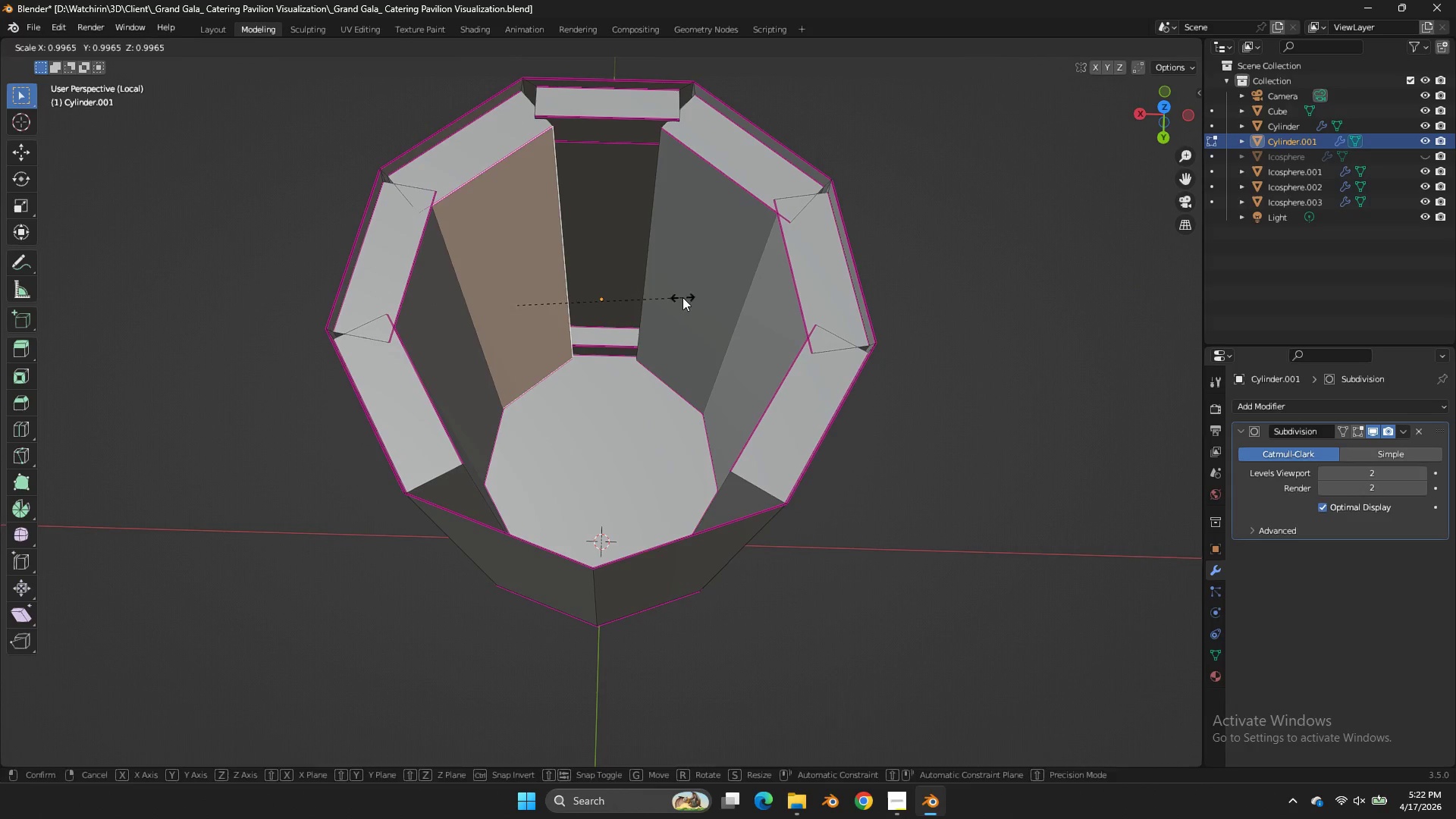 
right_click([682, 297])
 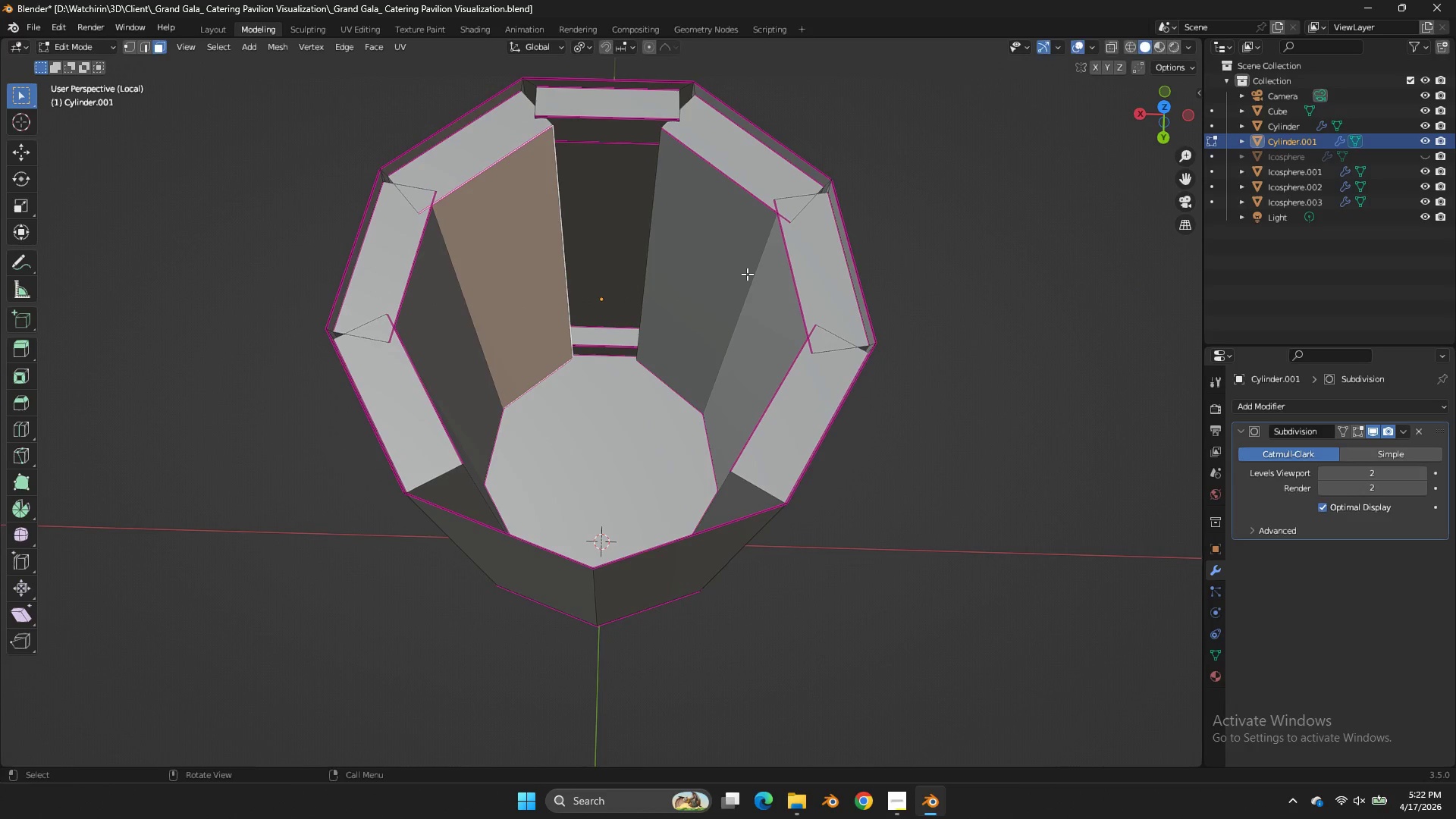 
key(S)
 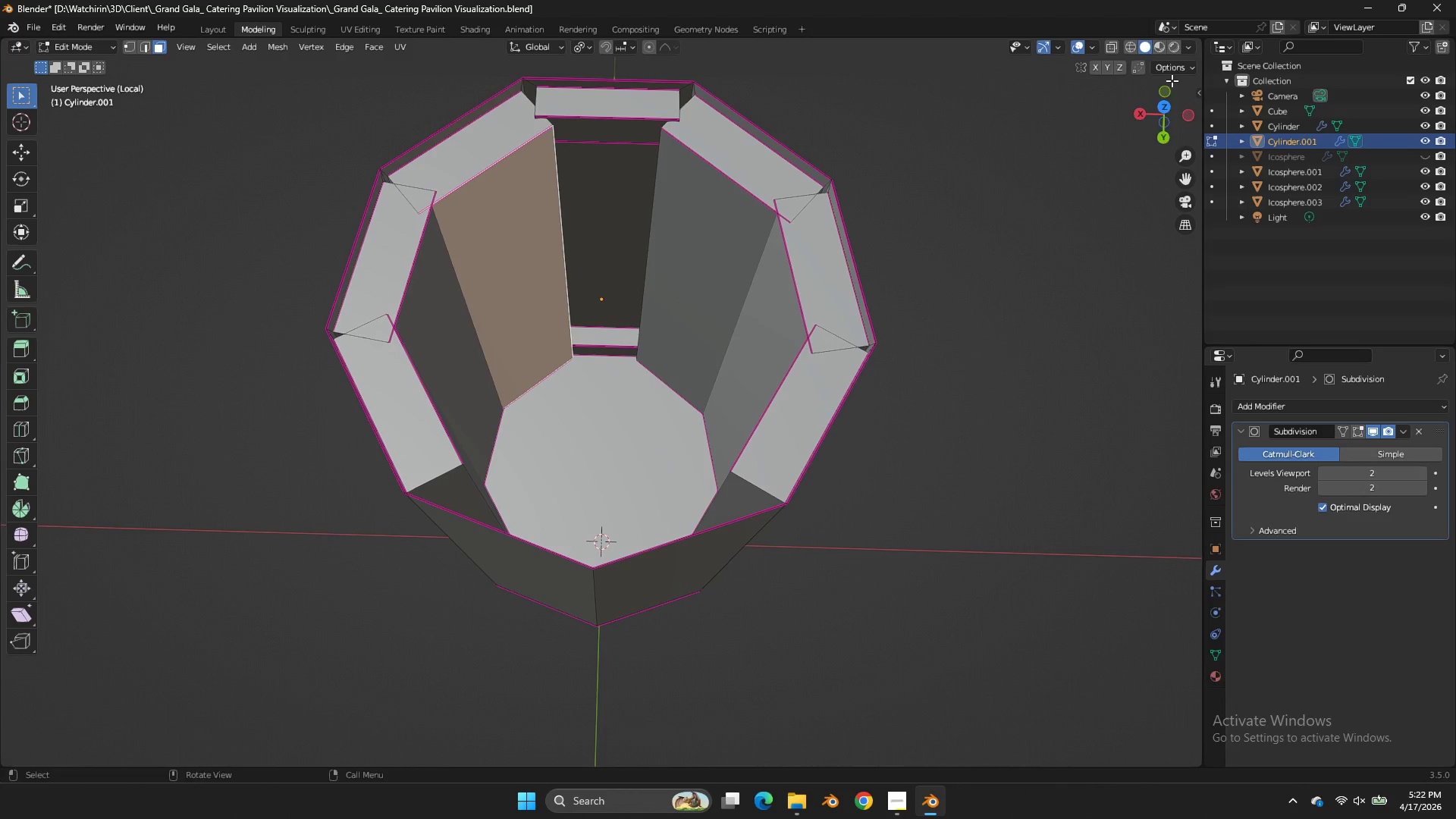 
left_click_drag(start_coordinate=[1155, 107], to_coordinate=[236, 728])
 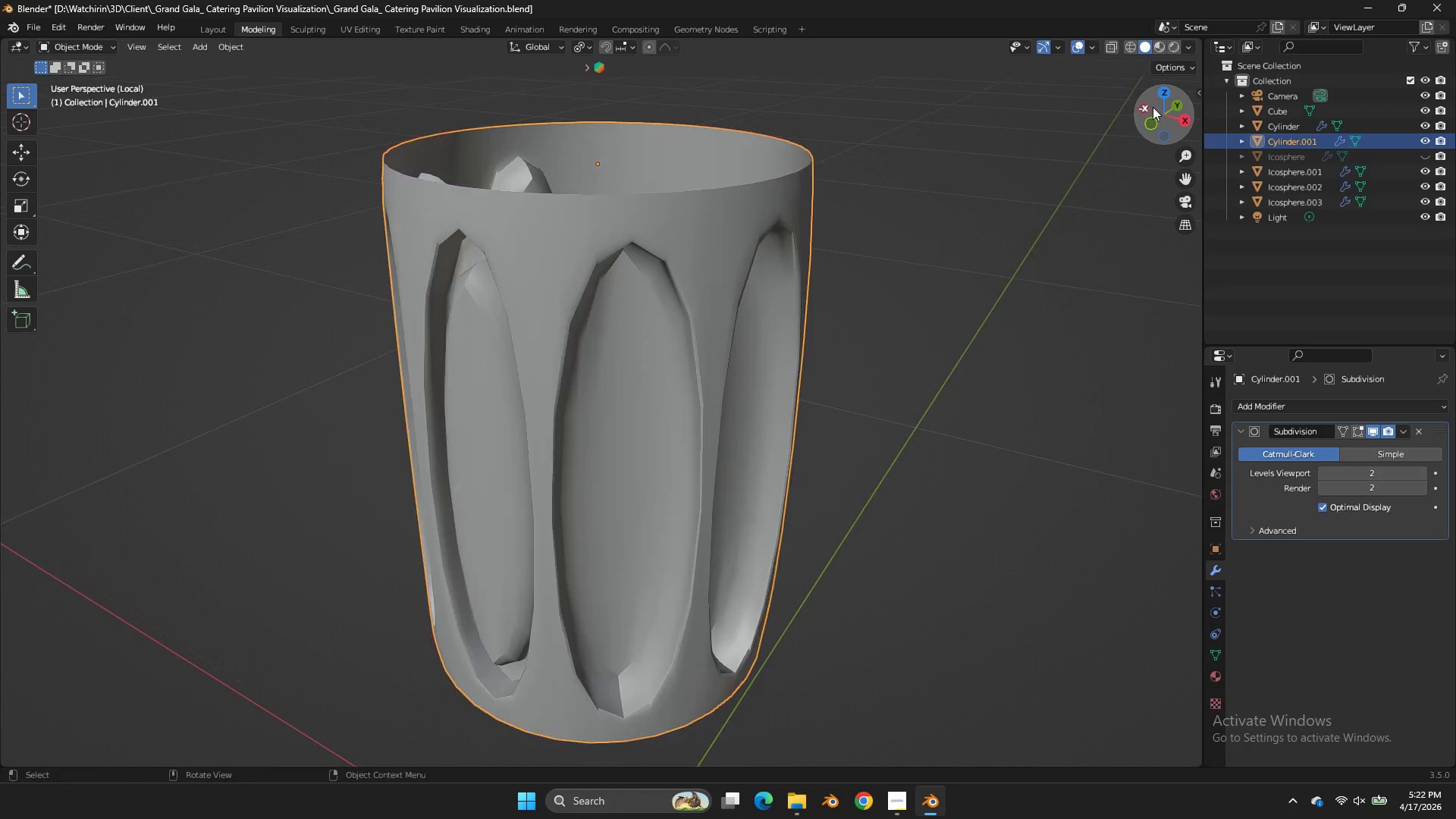 
key(Tab)
 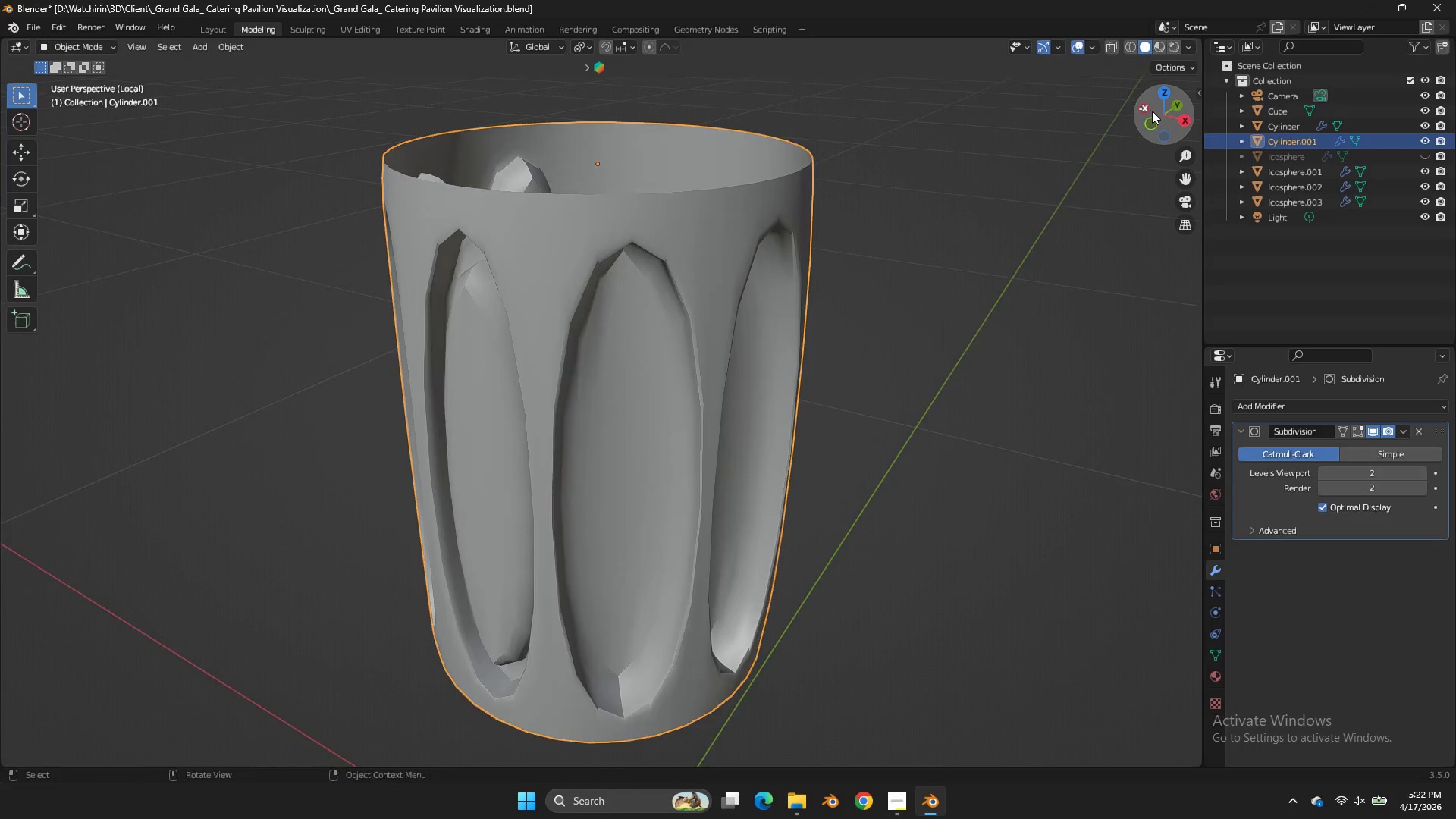 
left_click_drag(start_coordinate=[1152, 108], to_coordinate=[1134, 145])
 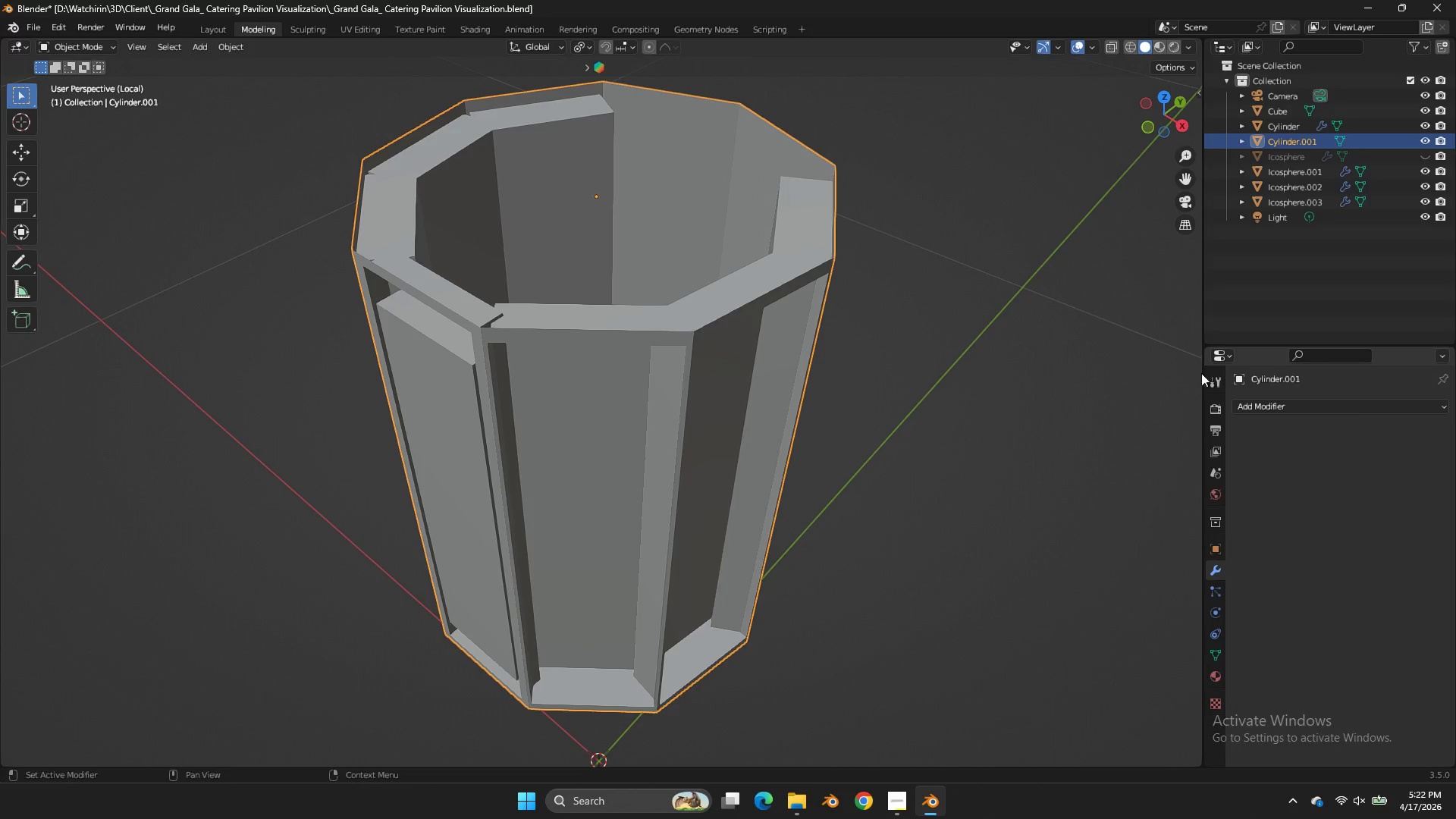 
key(Tab)
 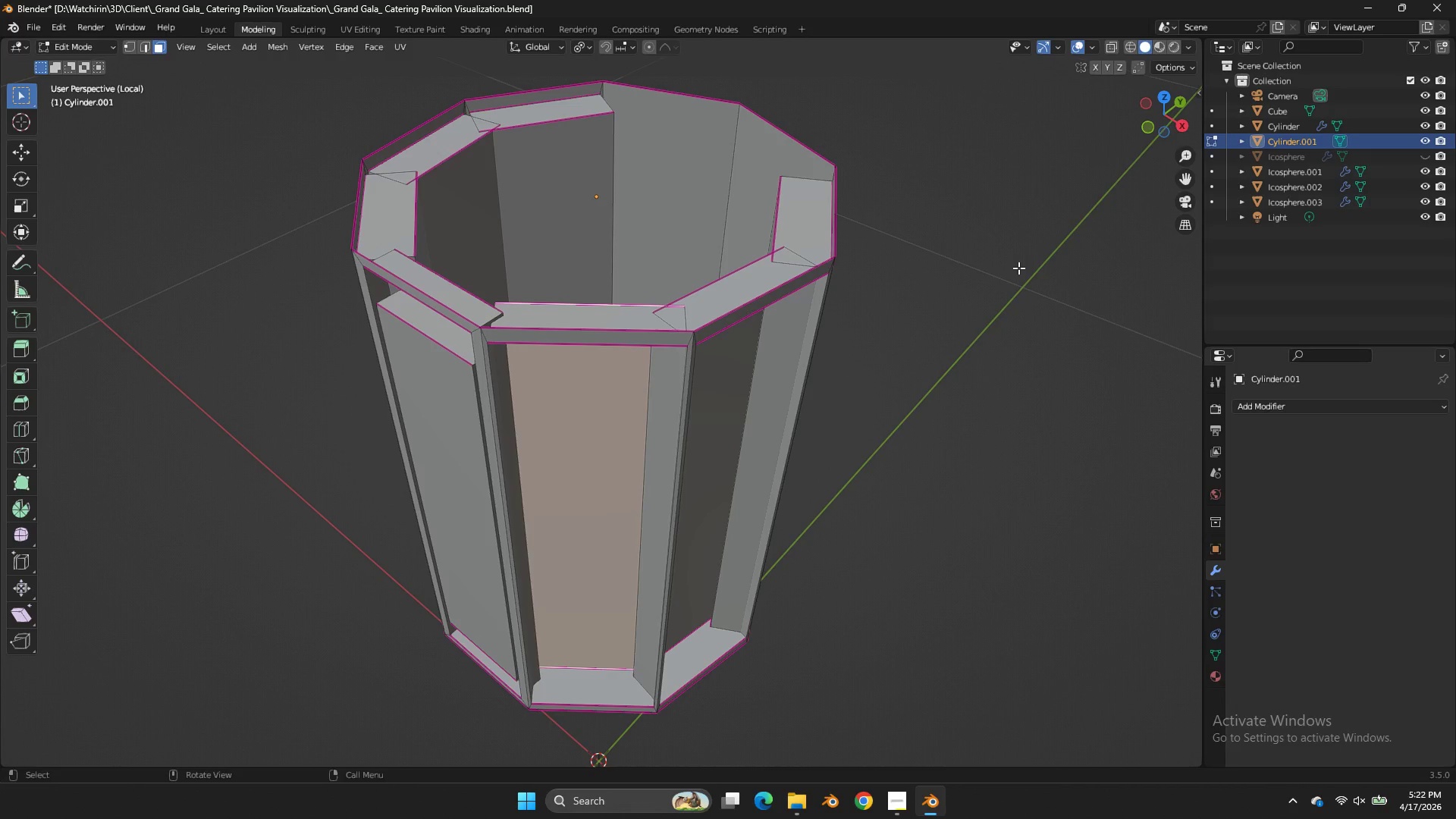 
wait(8.66)
 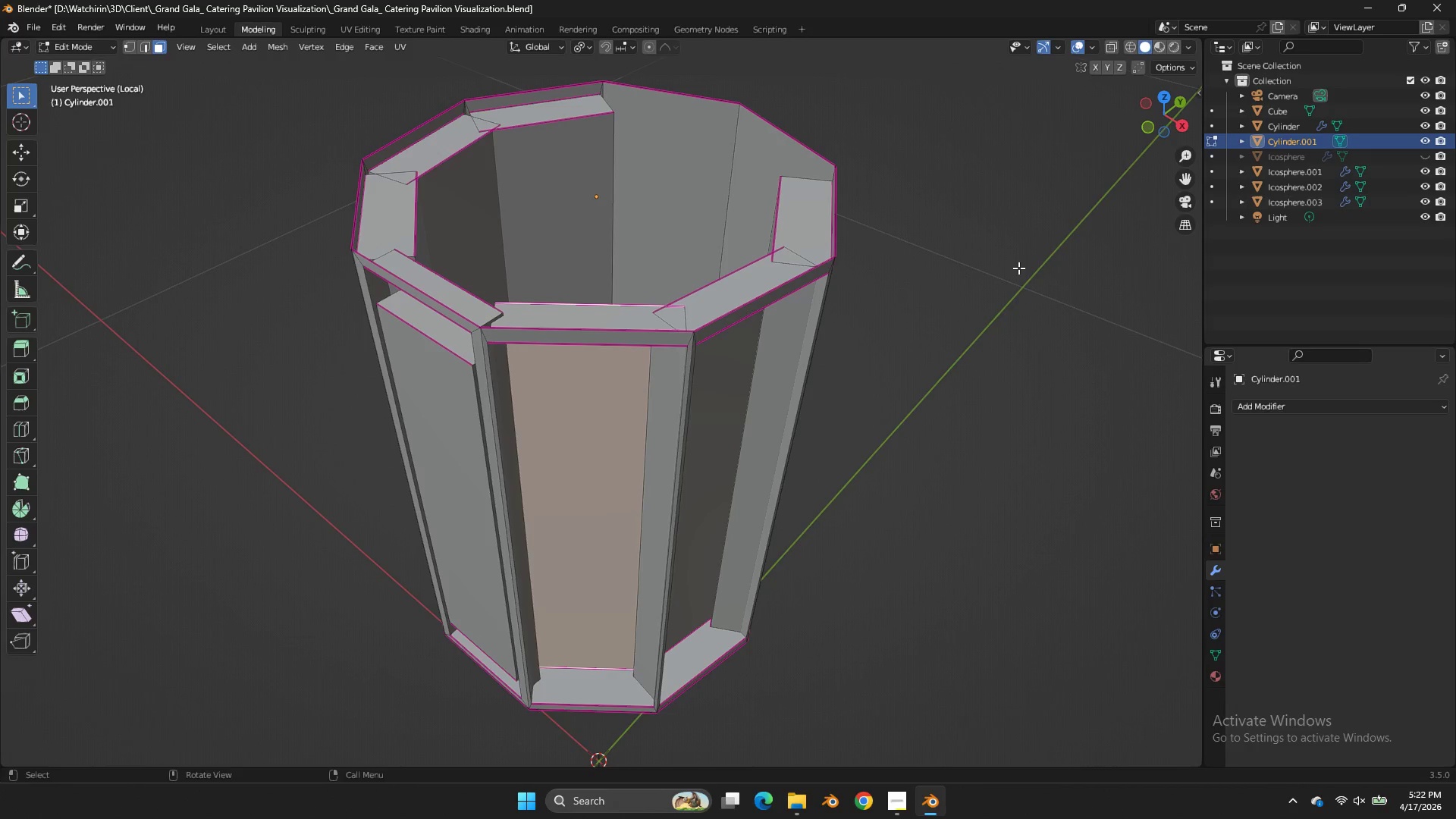 
key(Control+Z)
 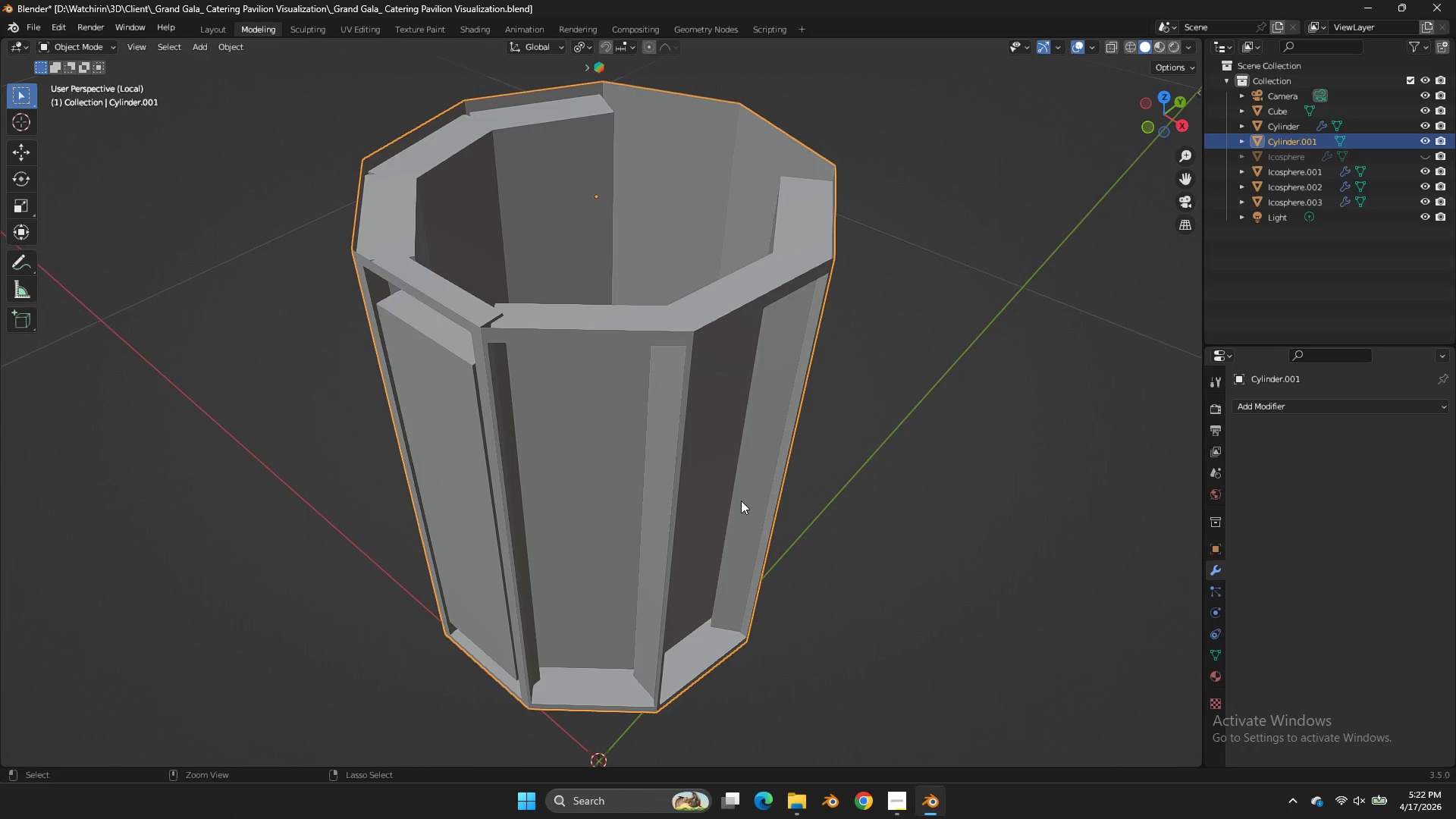 
key(Control+Z)
 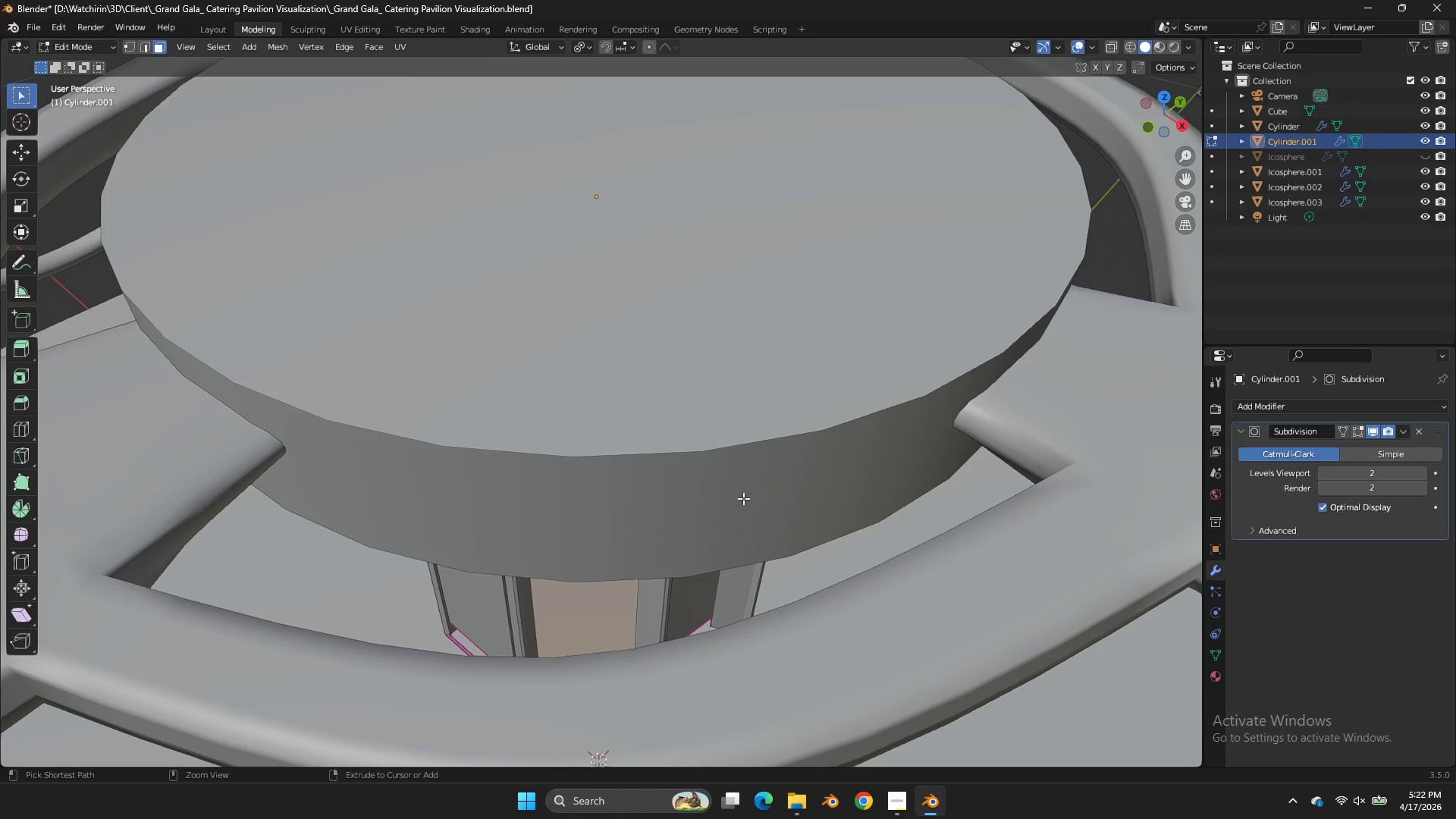 
key(Control+Z)
 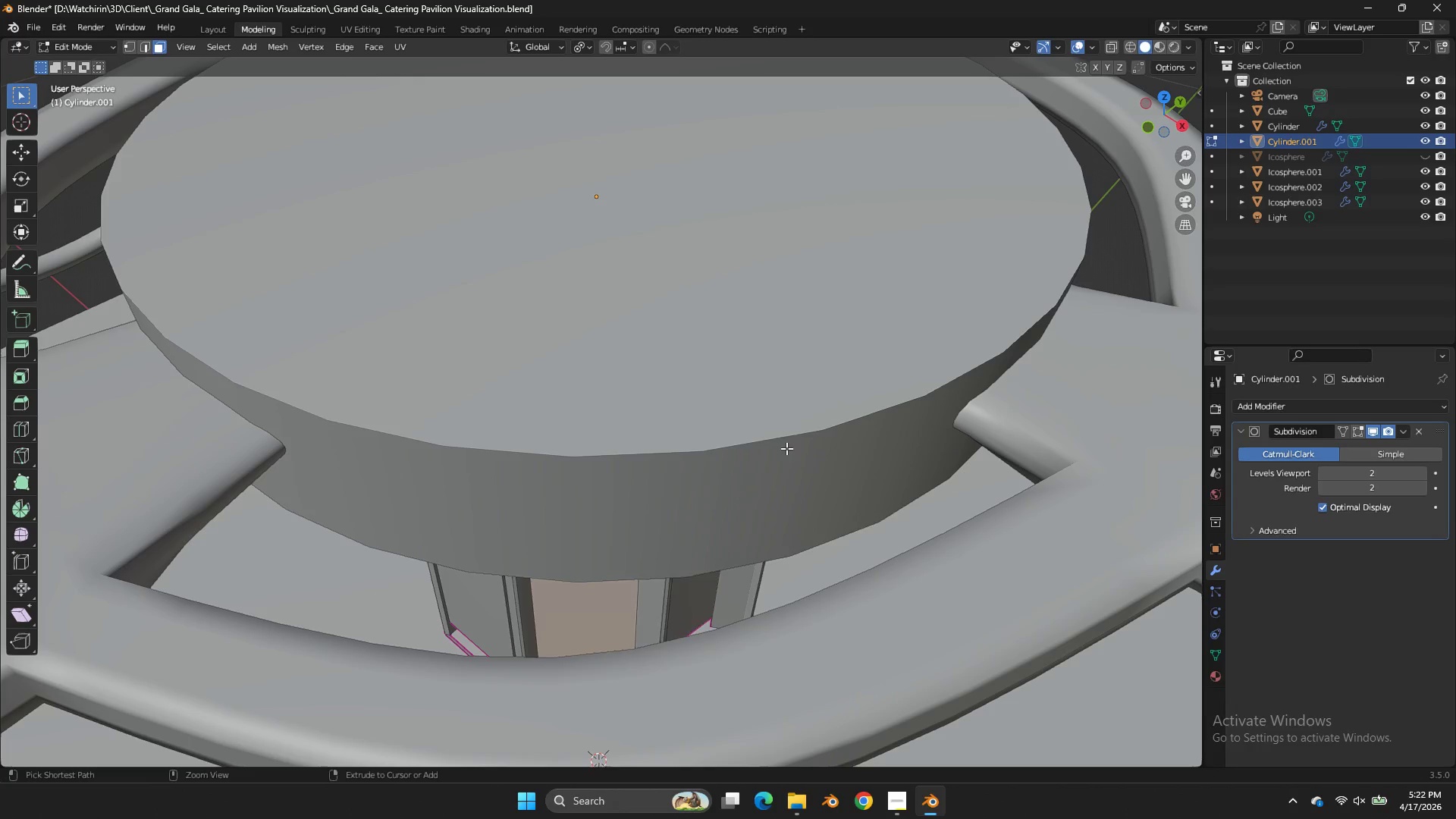 
key(Control+Z)
 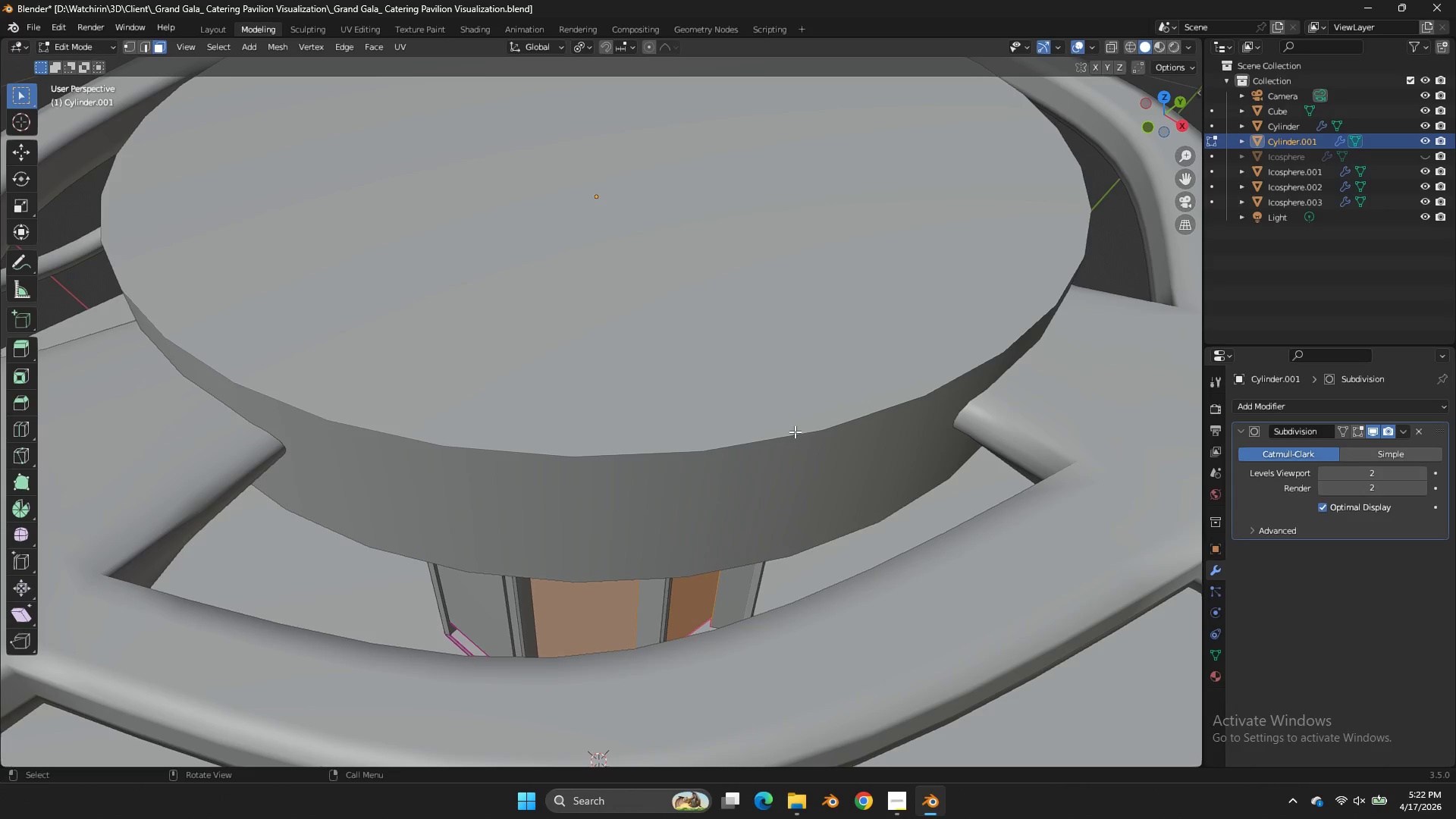 
key(NumpadDivide)
 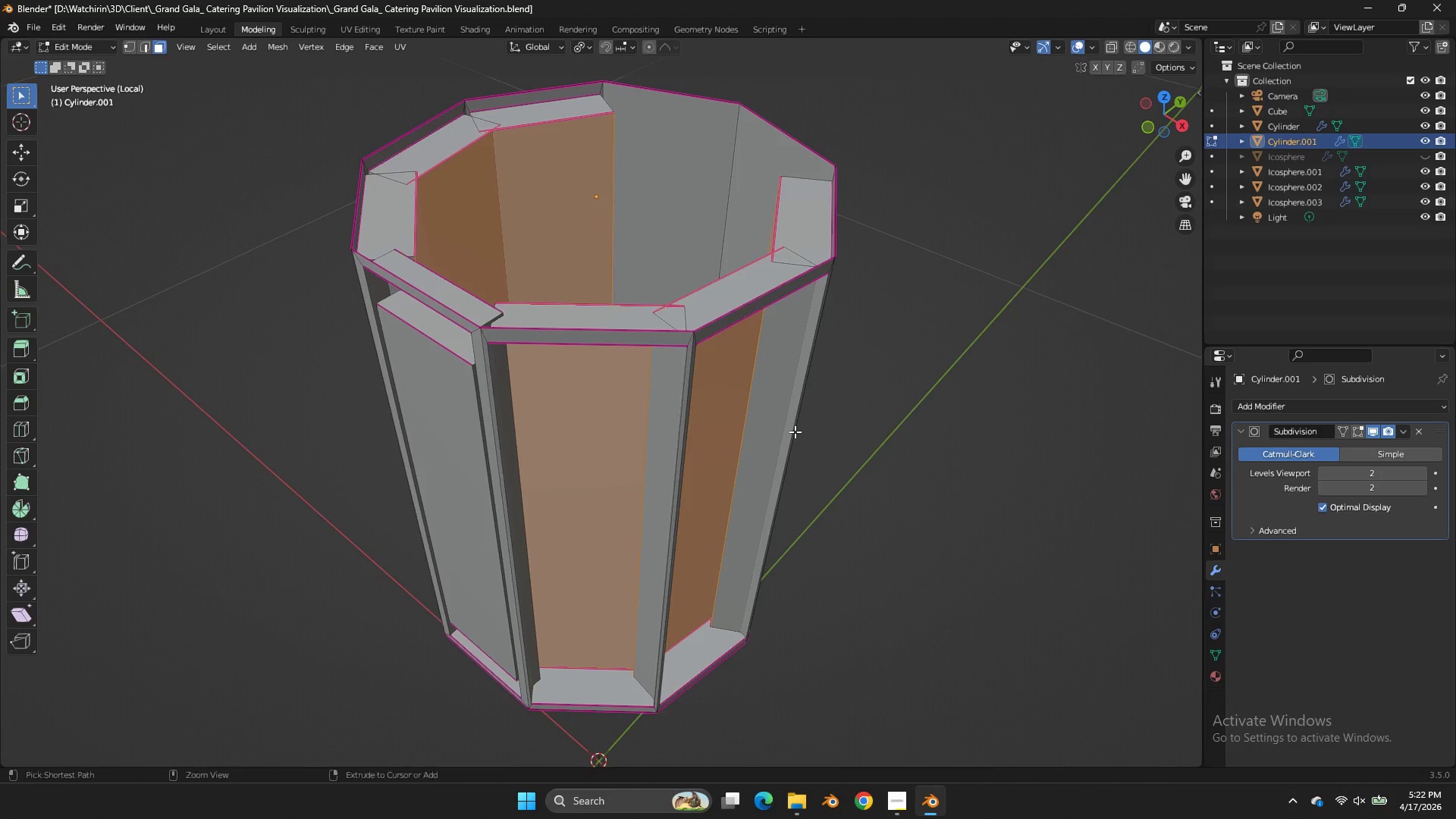 
key(Control+Z)
 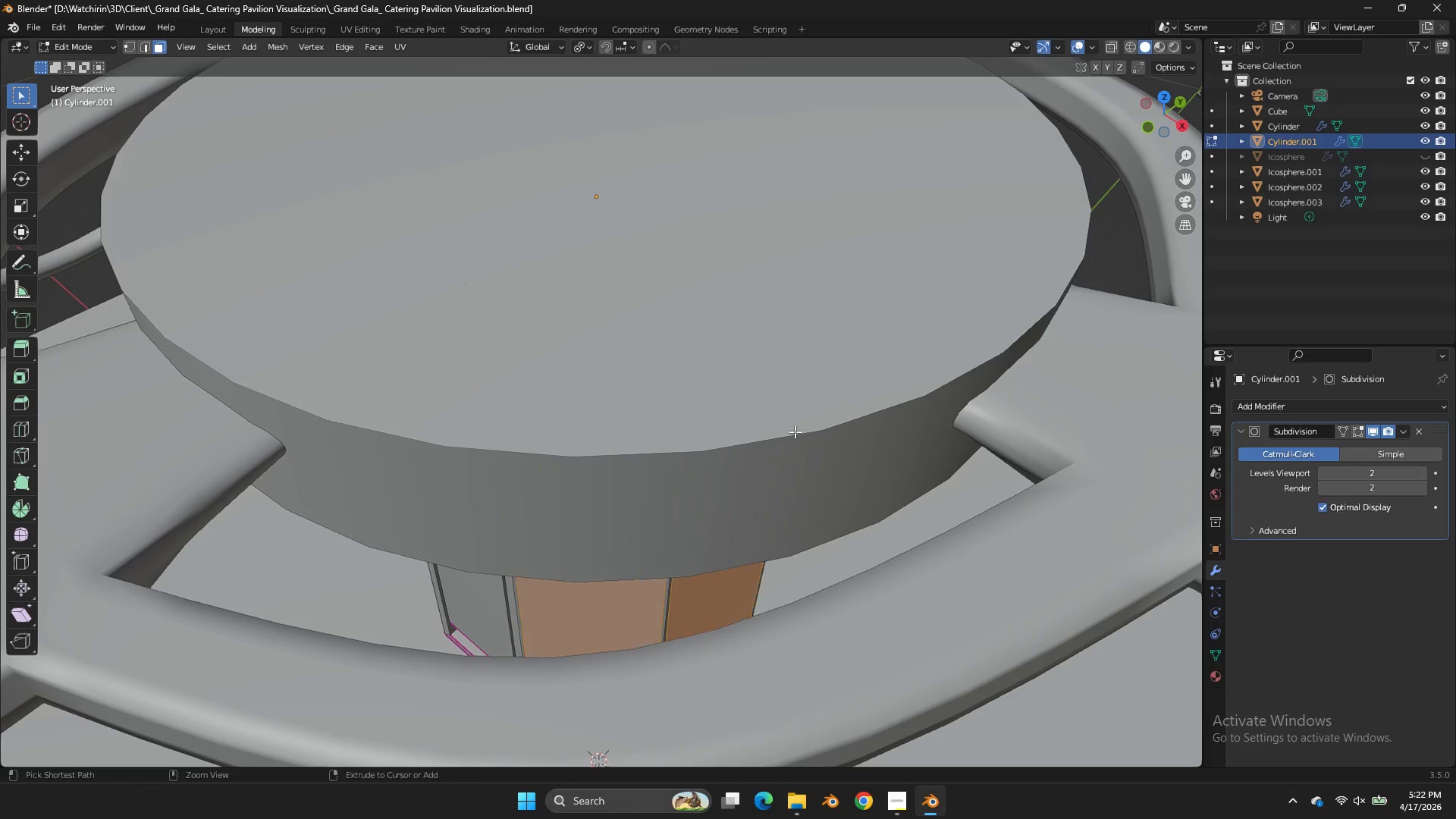 
key(Control+Z)
 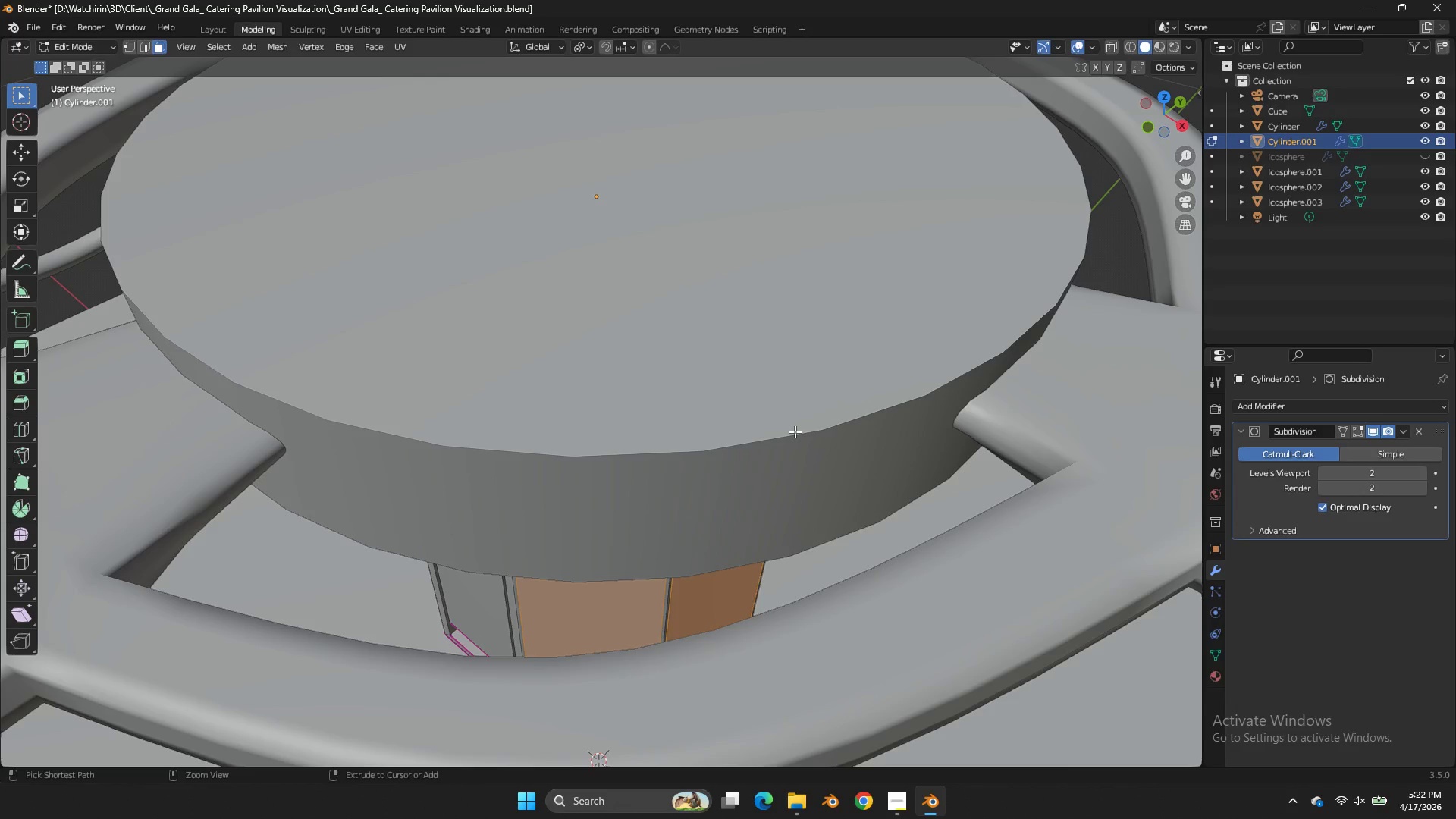 
key(Control+Z)
 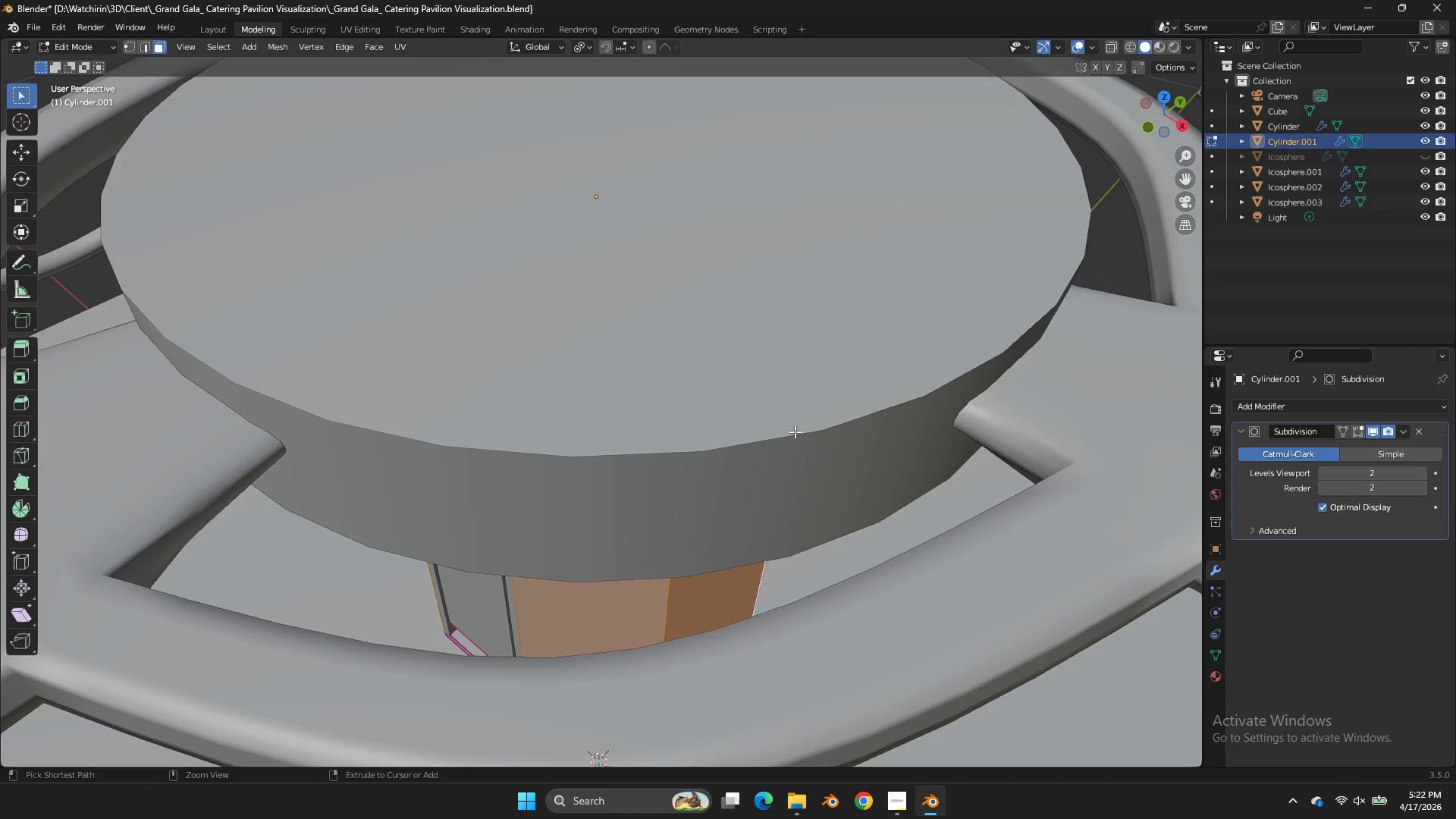 
key(Control+Z)
 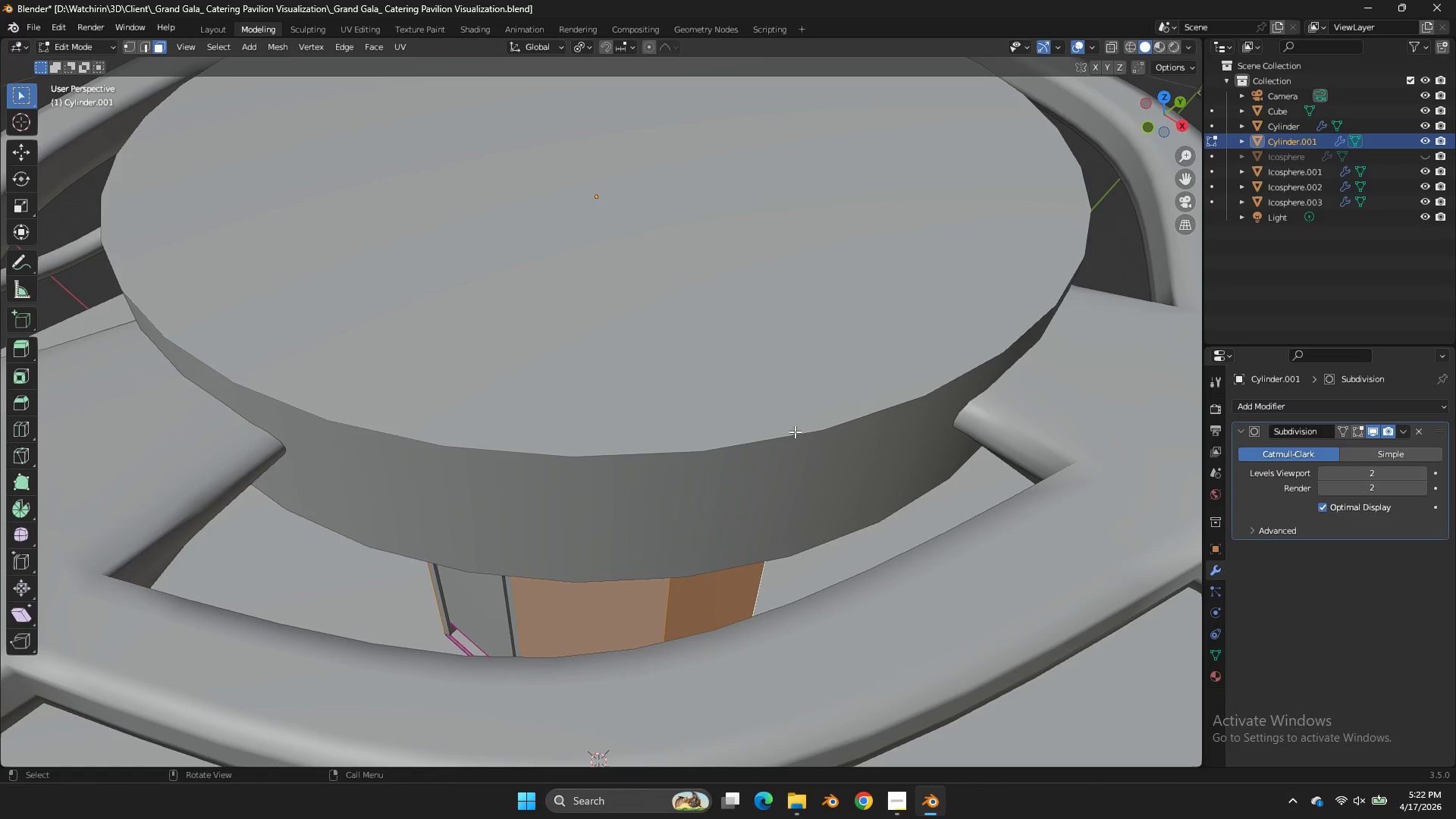 
key(NumpadDivide)
 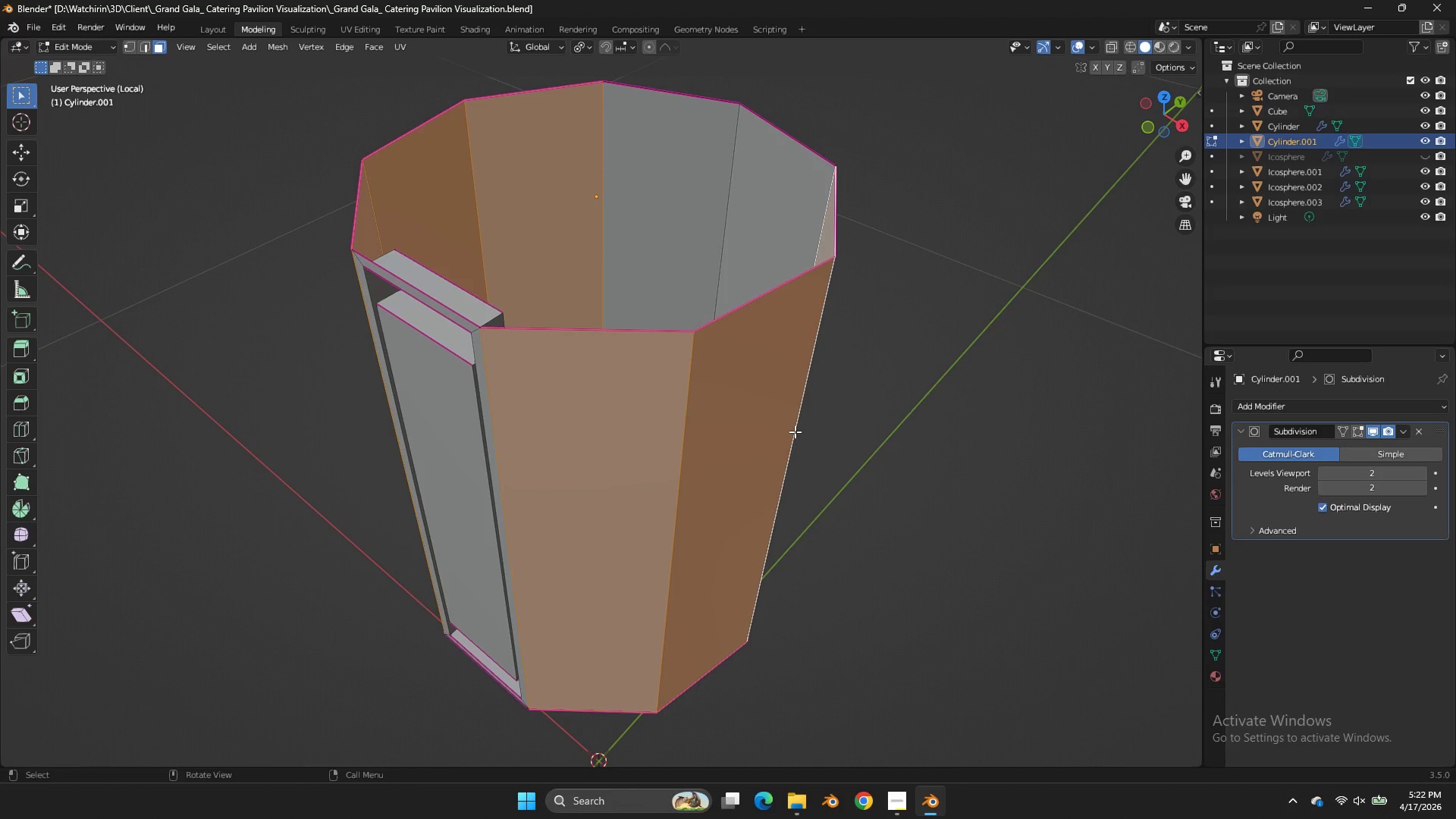 
key(Tab)
 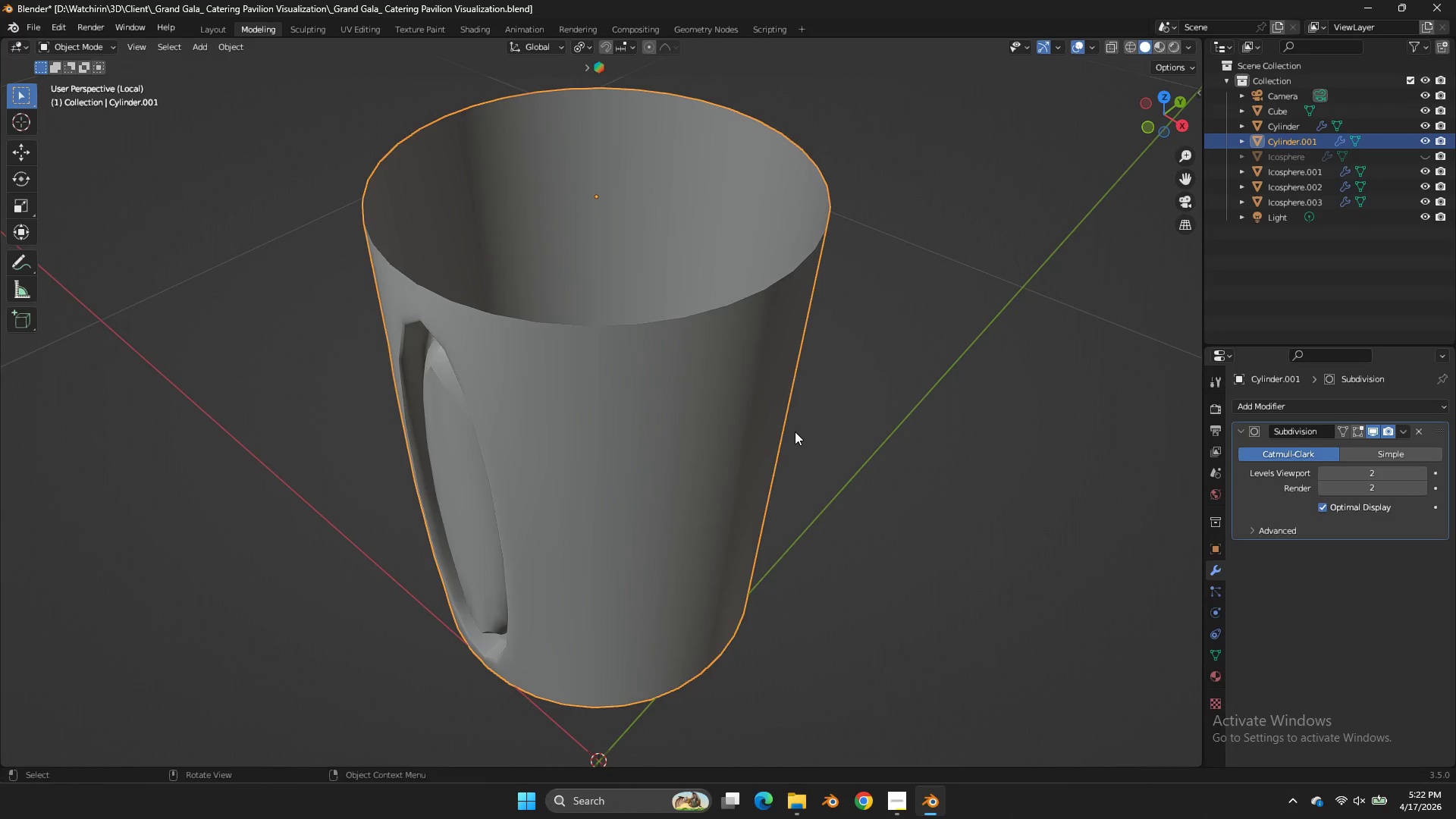 
key(Tab)
 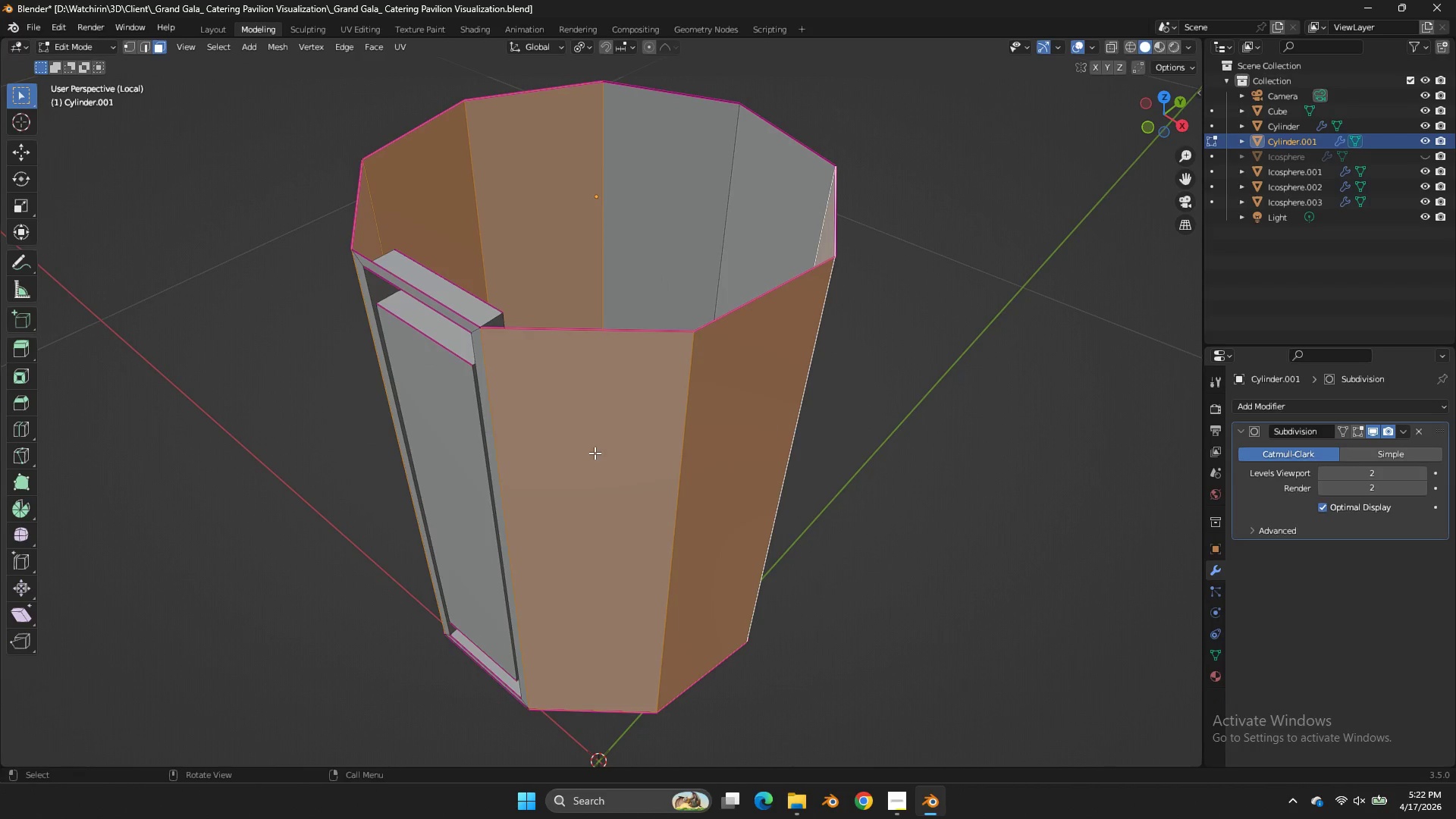 
left_click([592, 453])
 